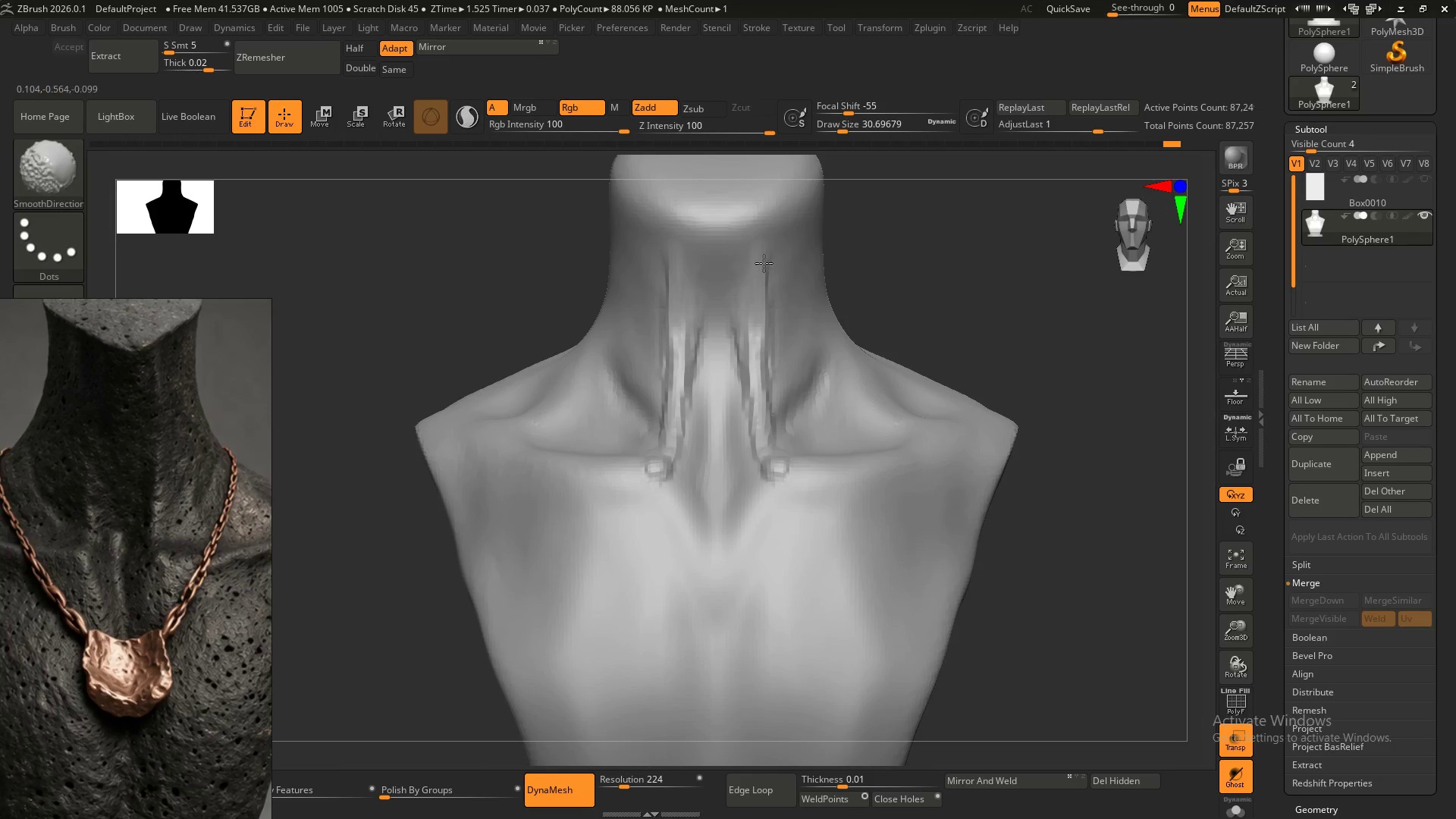 
left_click_drag(start_coordinate=[762, 277], to_coordinate=[777, 464])
 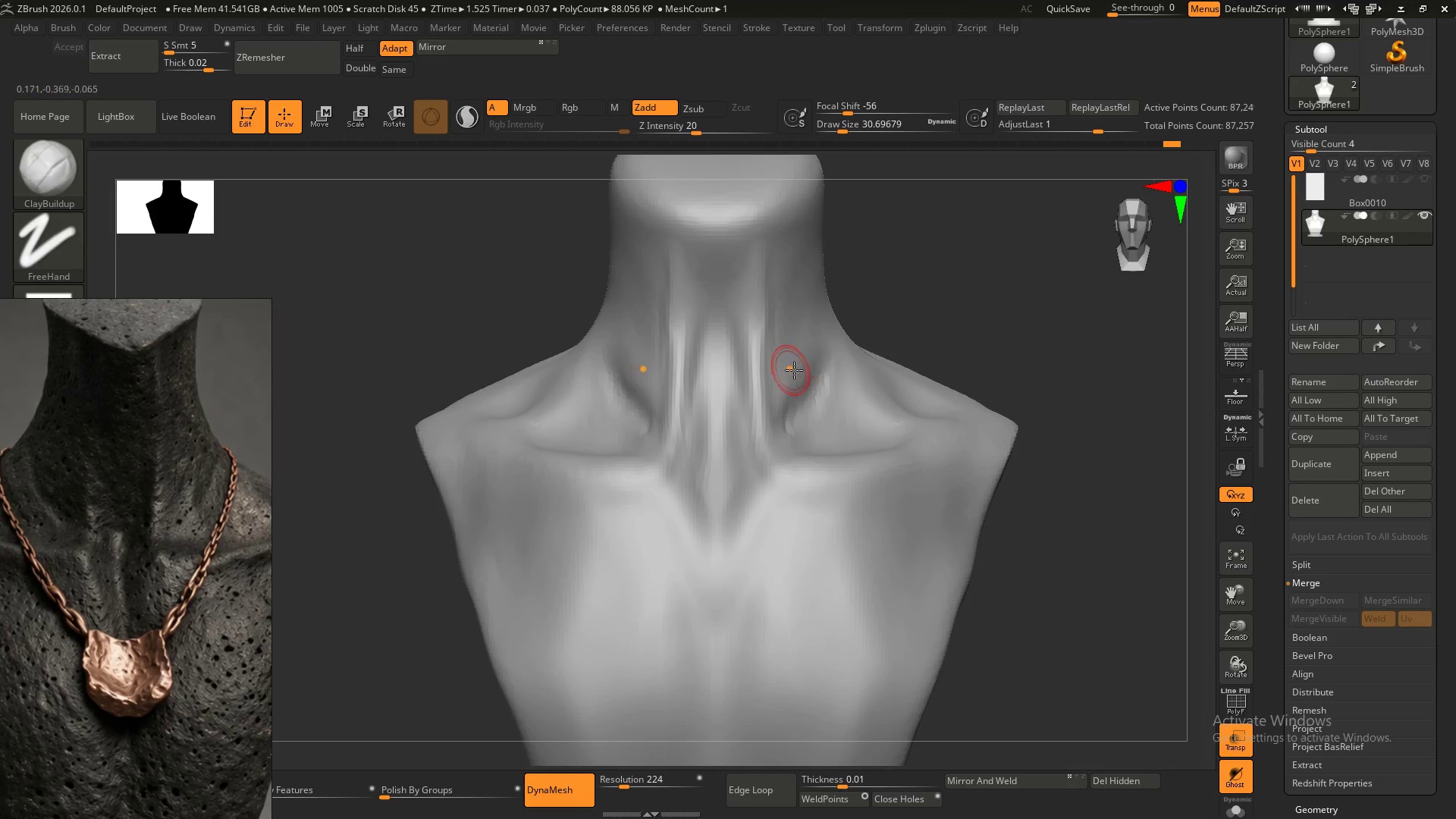 
hold_key(key=ShiftLeft, duration=1.5)
 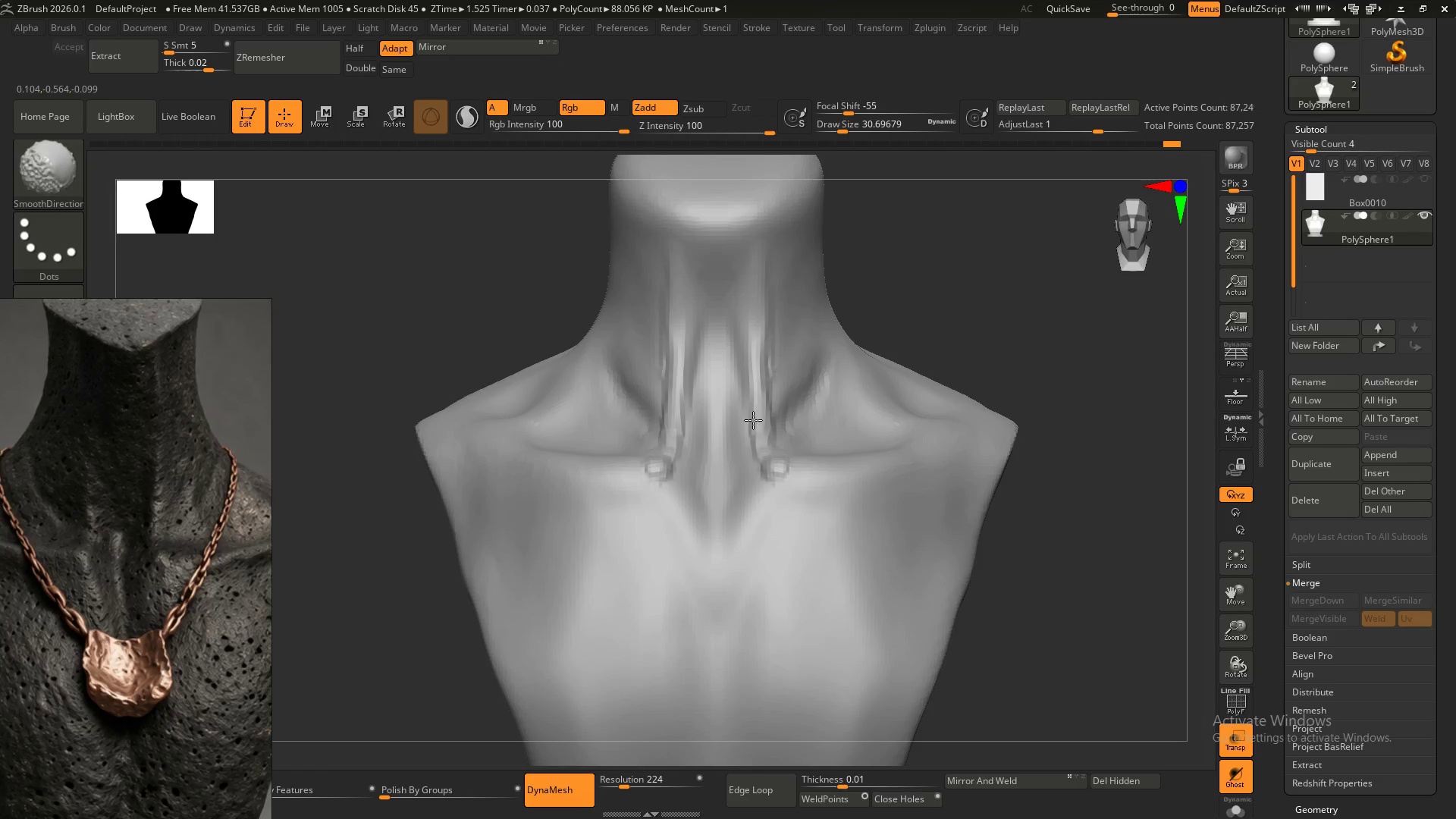 
hold_key(key=ShiftLeft, duration=1.5)
 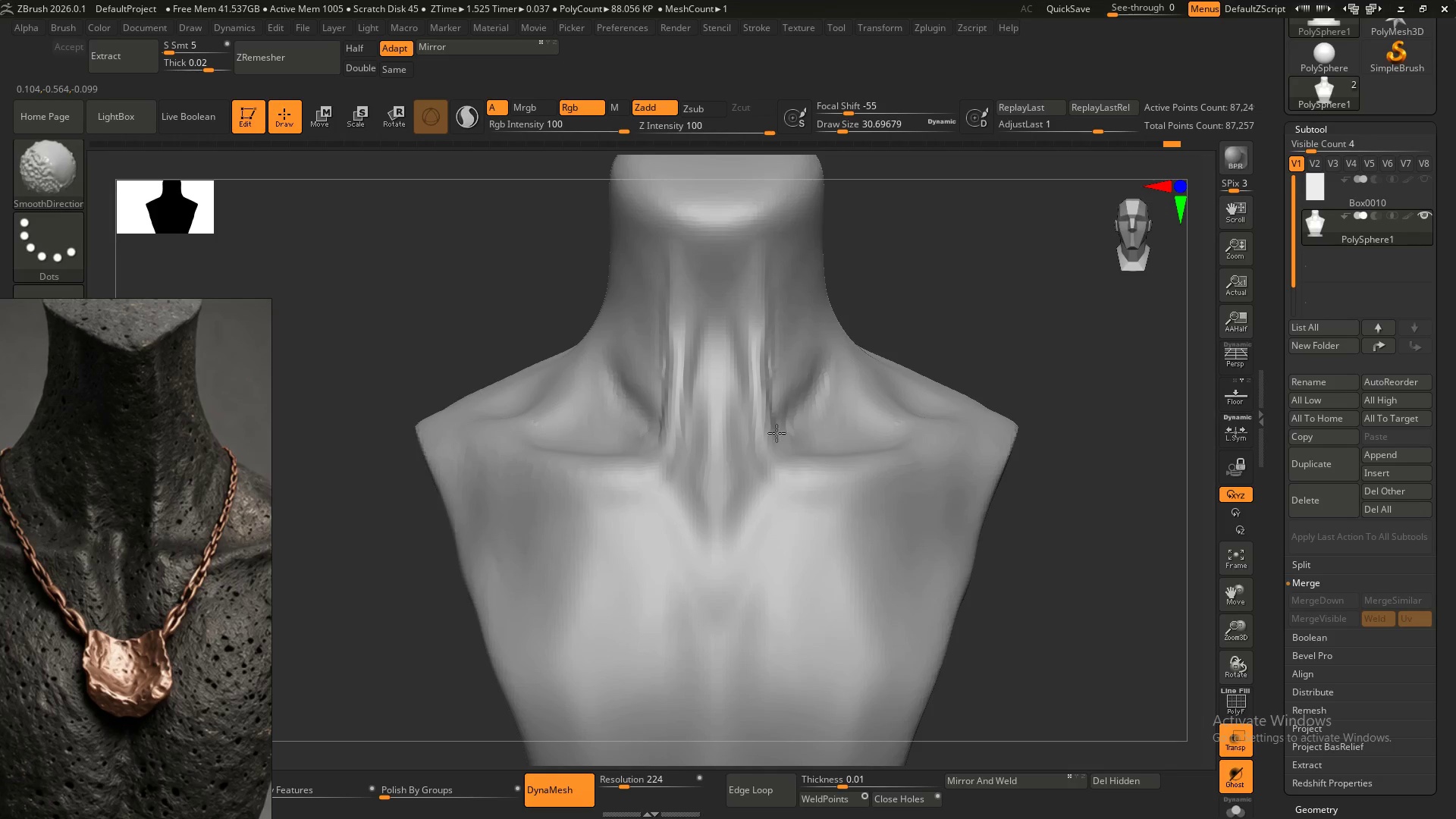 
hold_key(key=ShiftLeft, duration=1.51)
 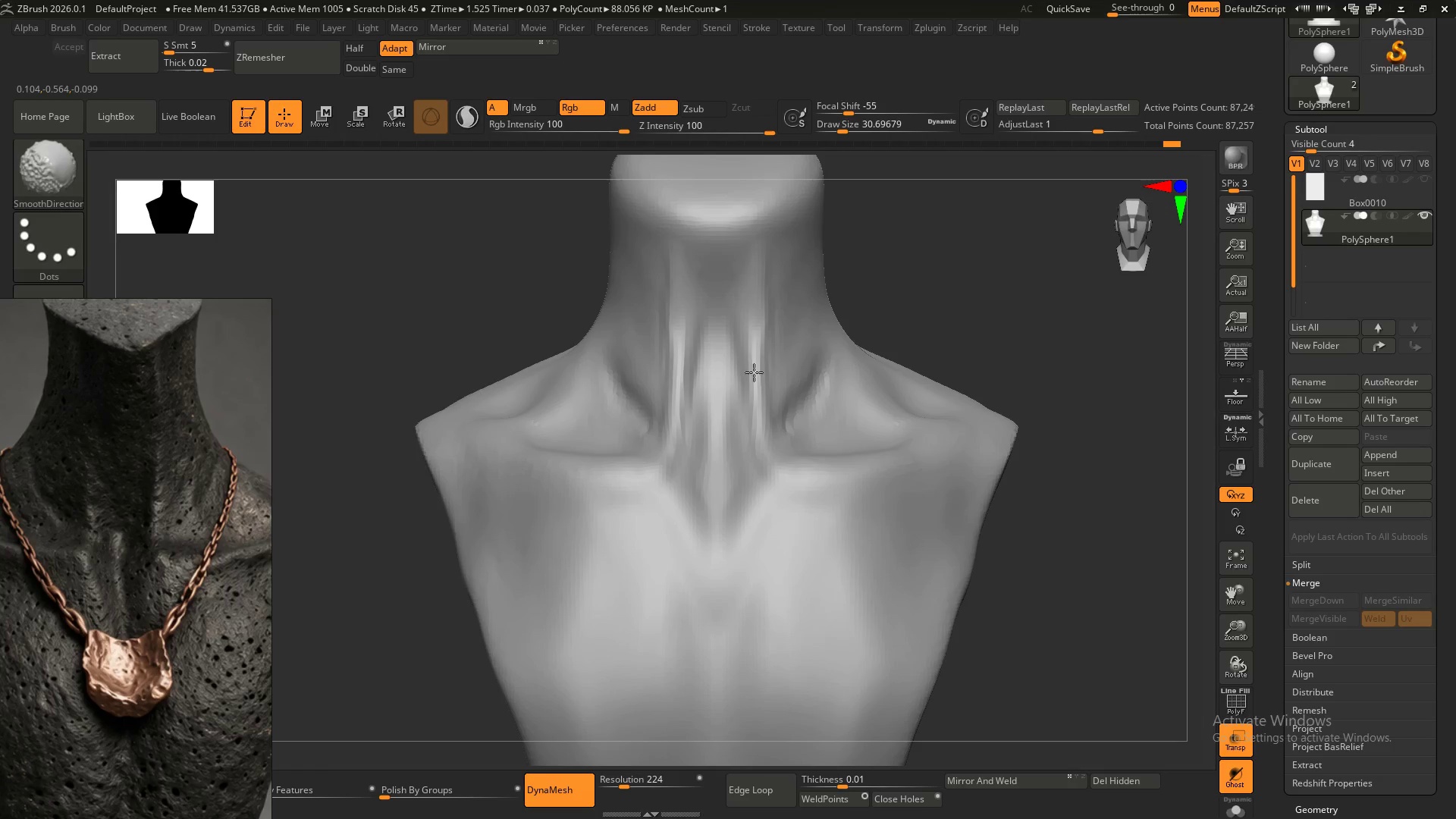 
hold_key(key=ShiftLeft, duration=1.53)
 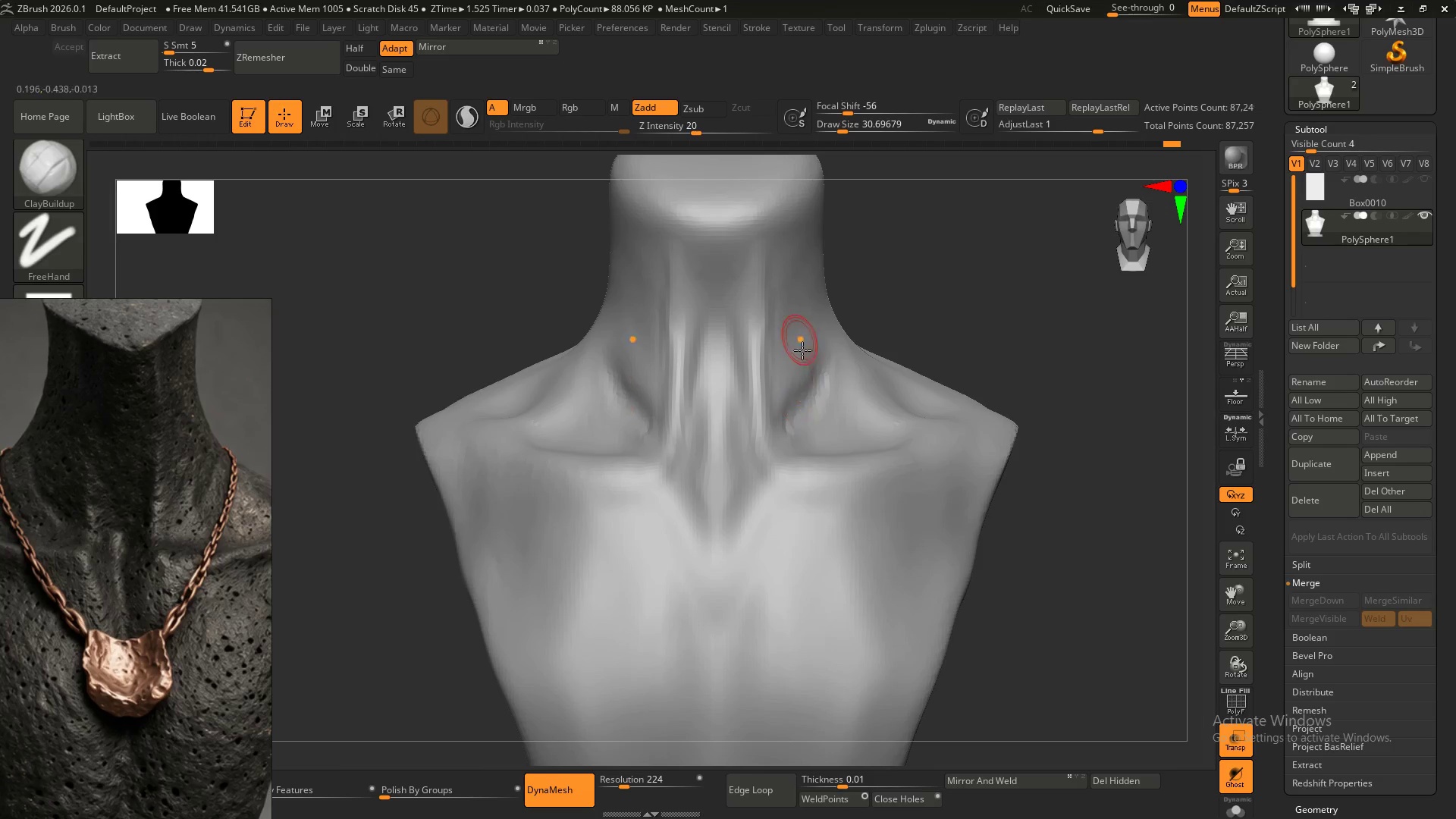 
key(Shift+ShiftLeft)
 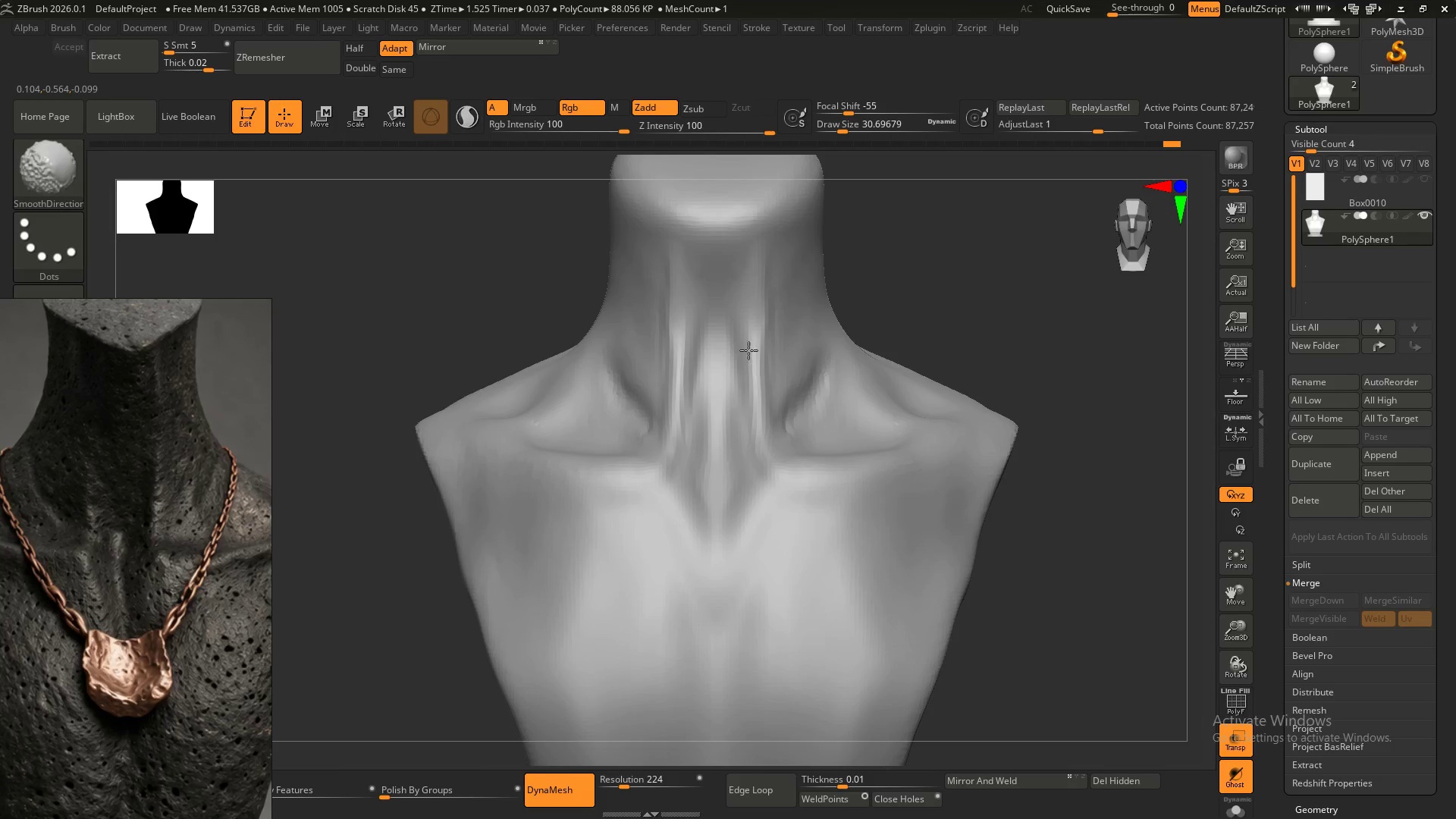 
key(Shift+ShiftLeft)
 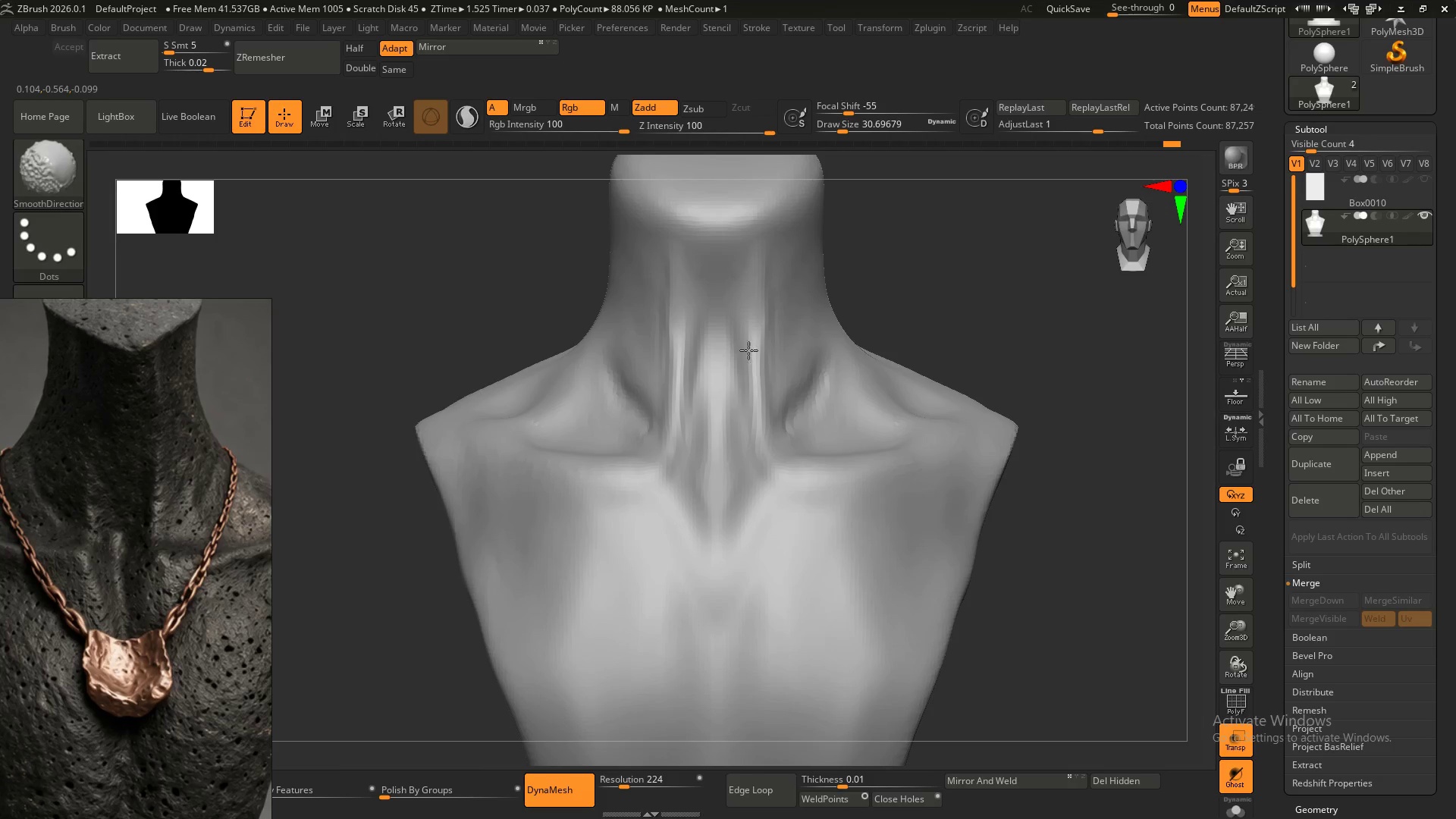 
key(Shift+ShiftLeft)
 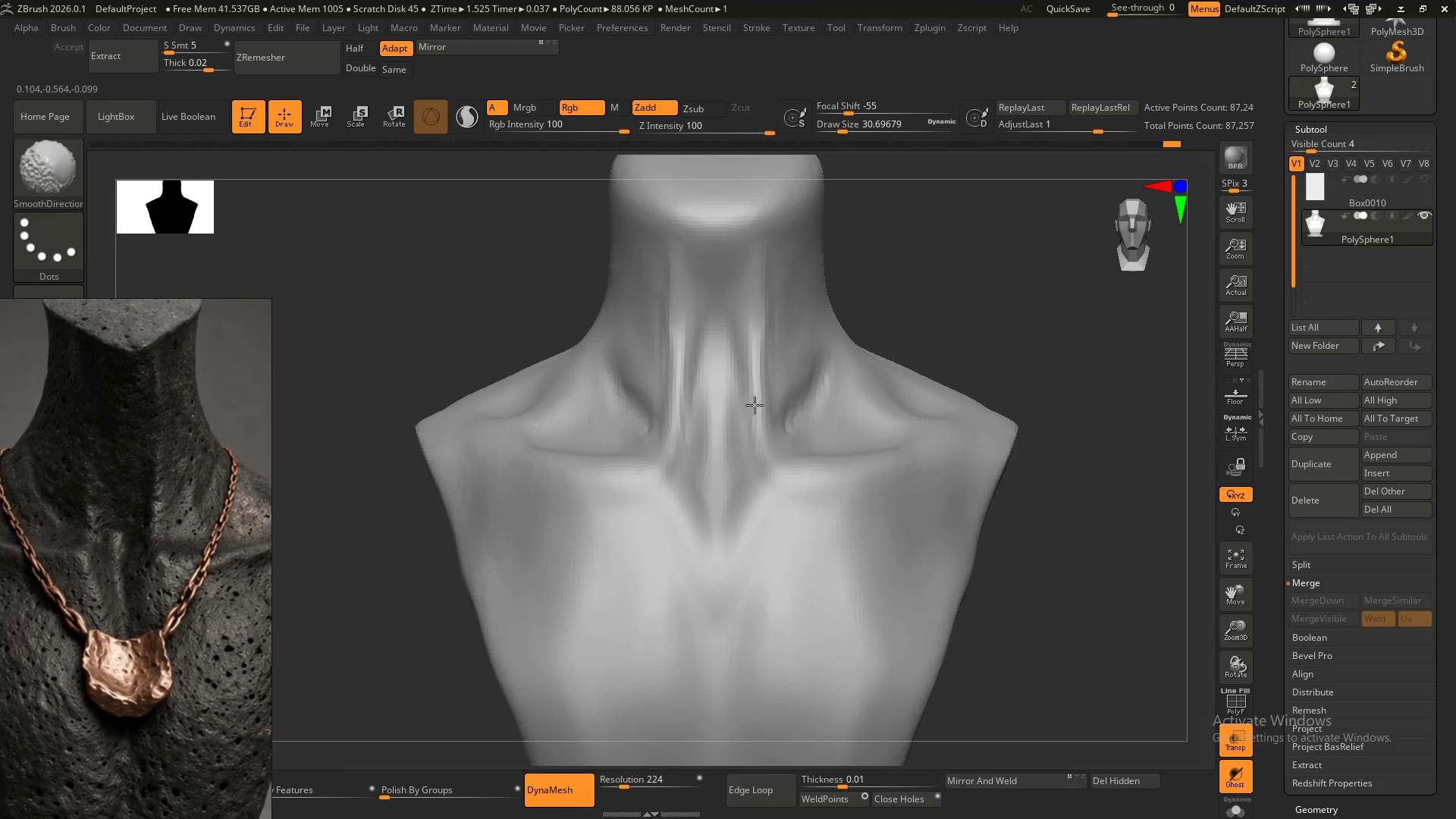 
key(Shift+ShiftLeft)
 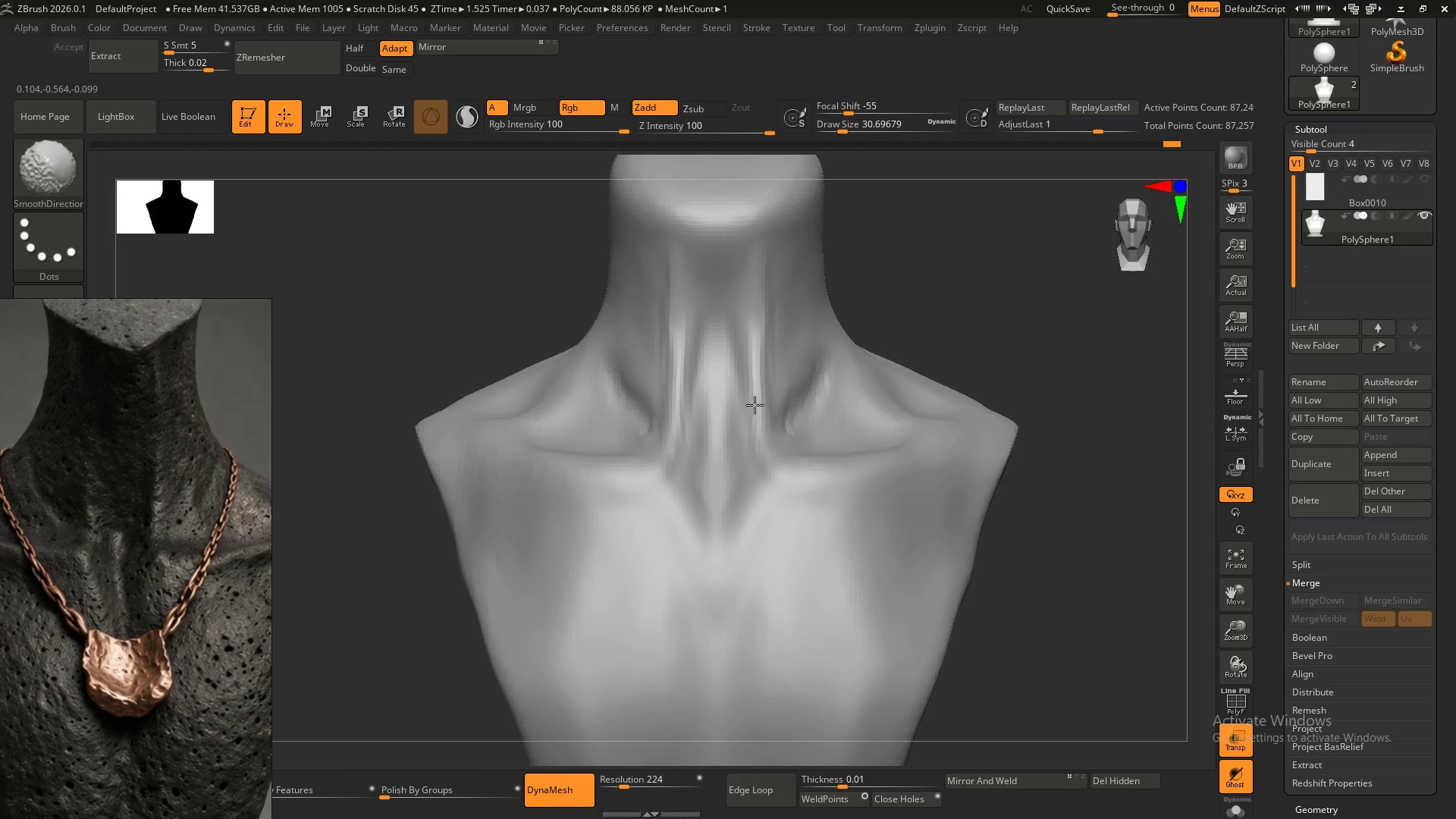 
key(Shift+ShiftLeft)
 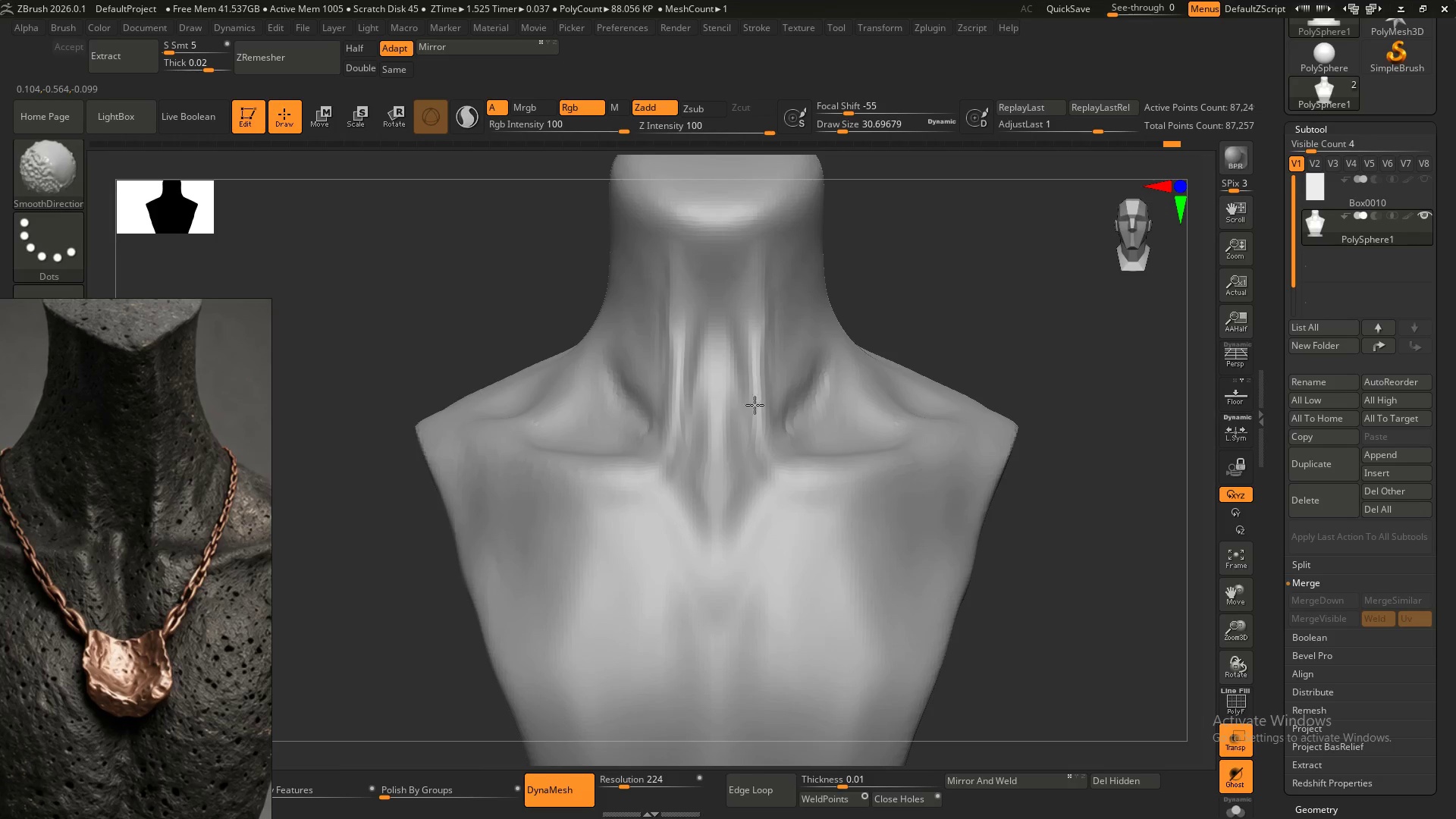 
key(Shift+ShiftLeft)
 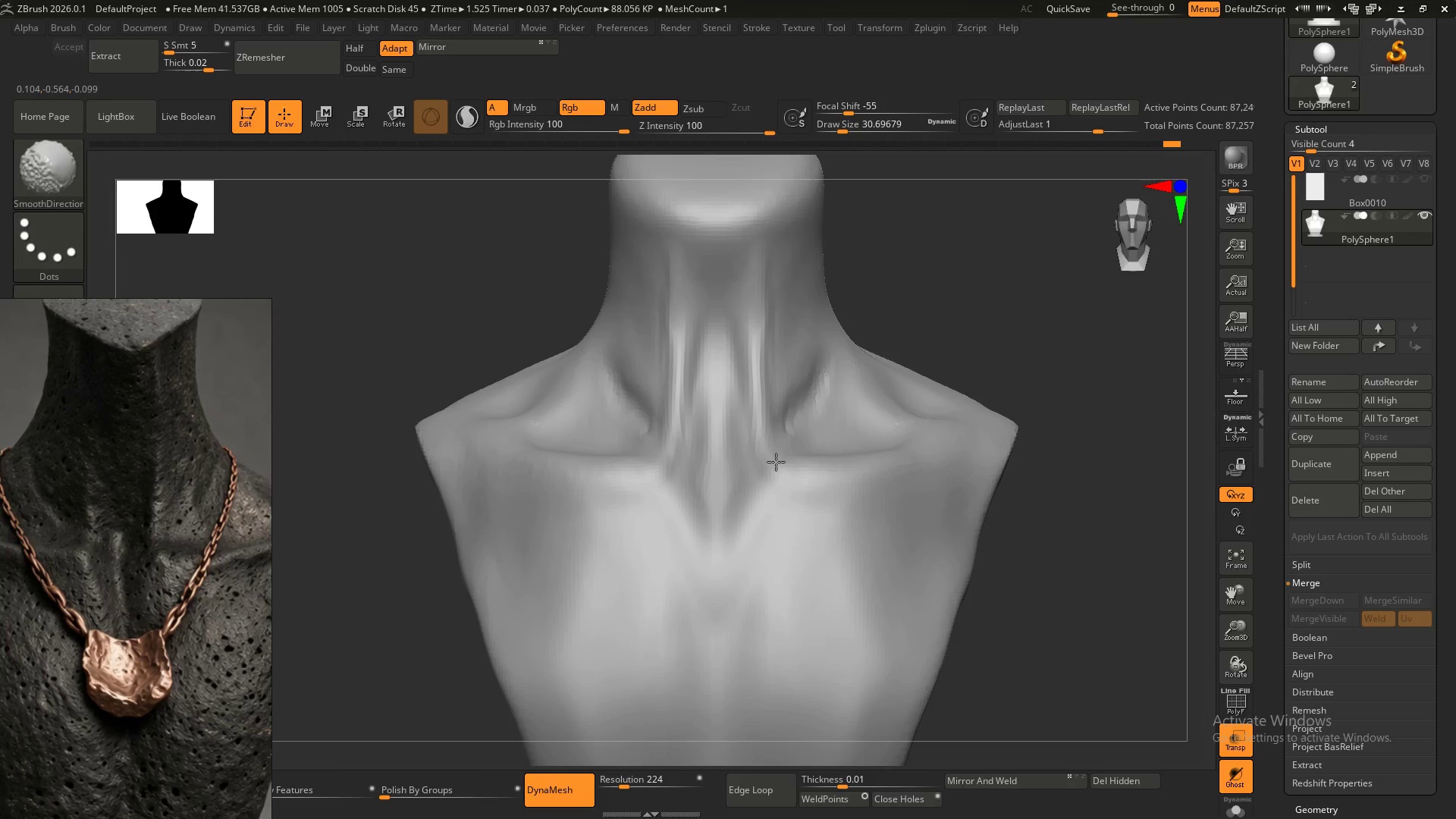 
key(Shift+ShiftLeft)
 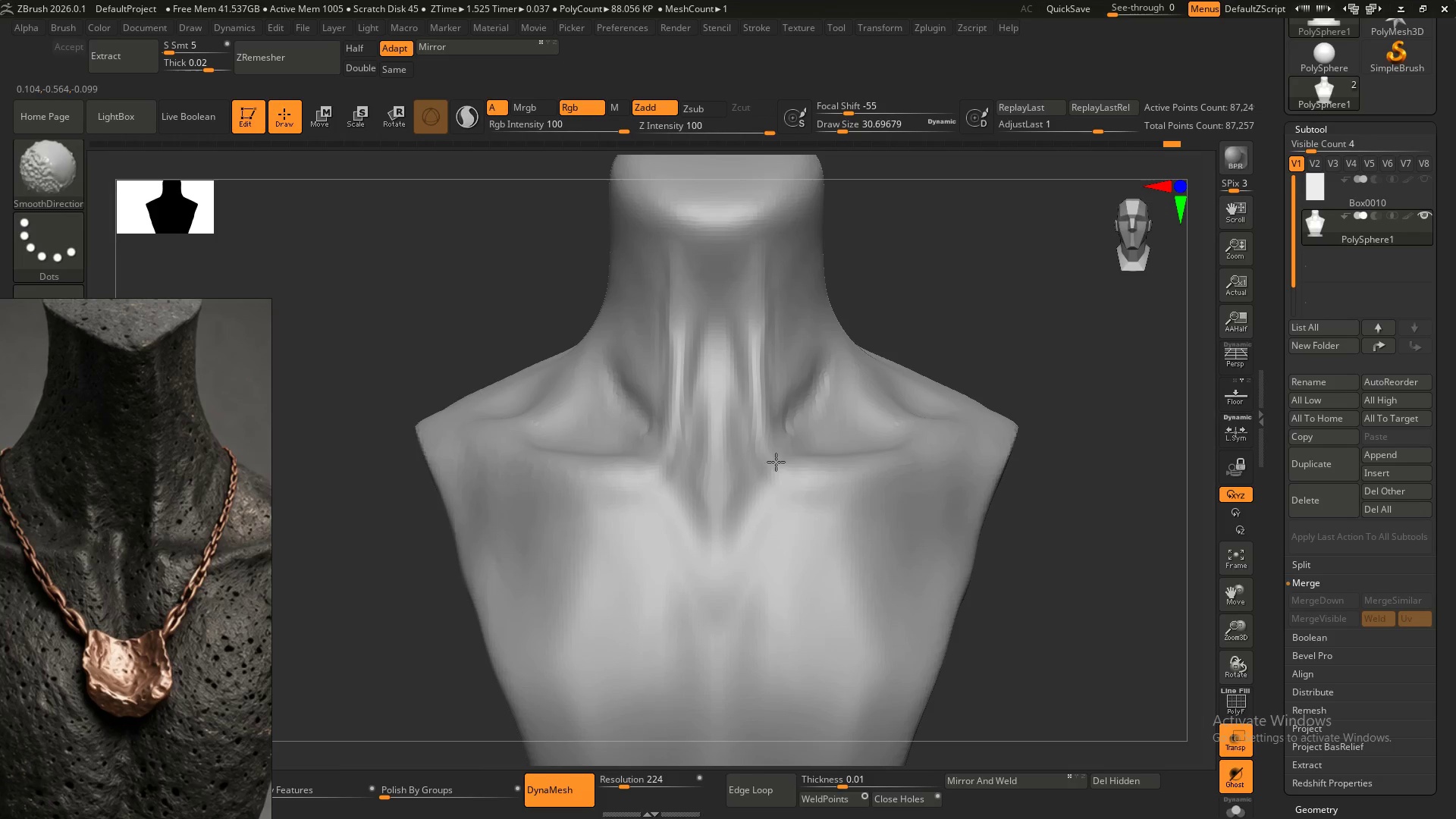 
key(Shift+ShiftLeft)
 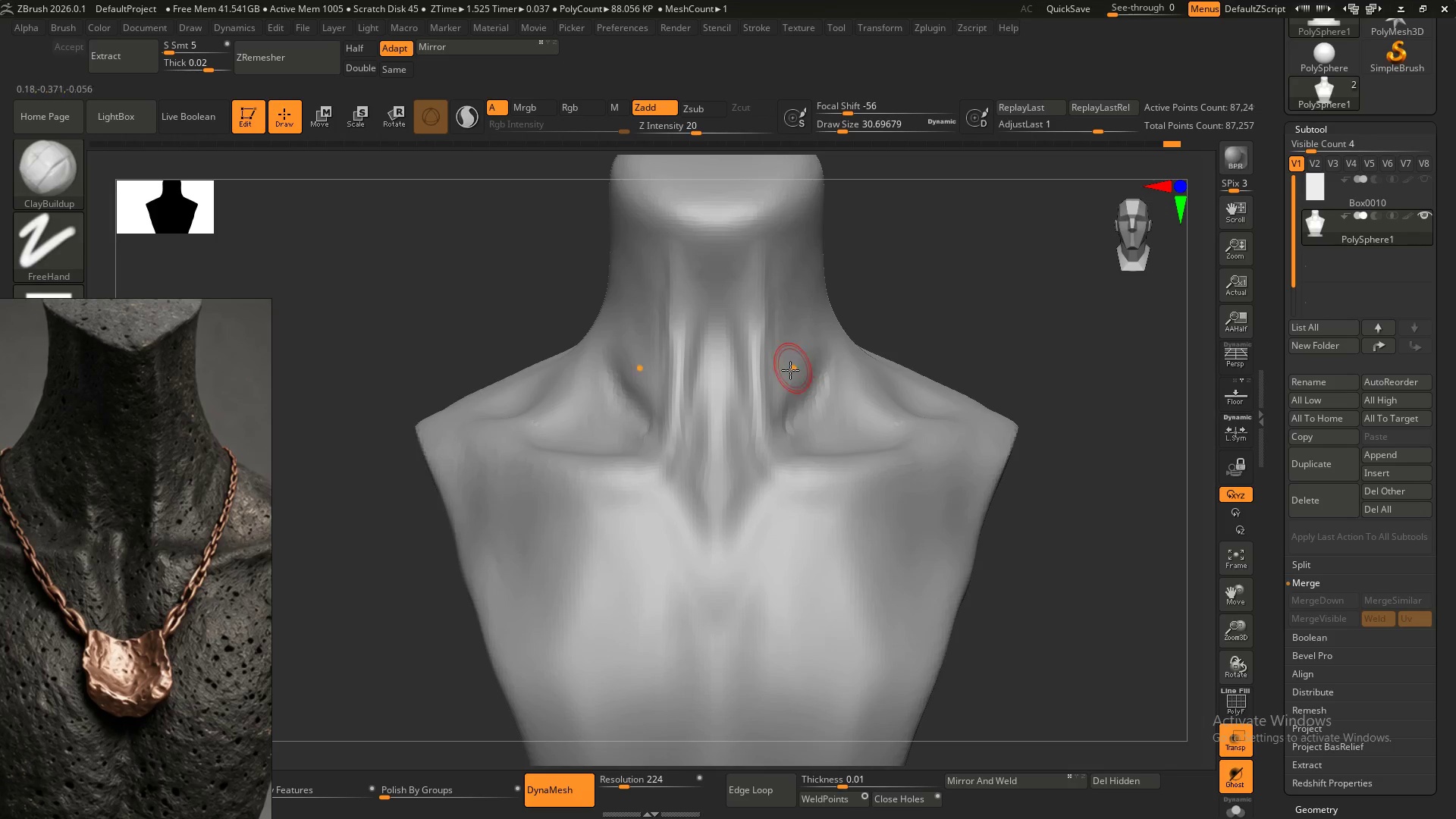 
hold_key(key=S, duration=0.41)
 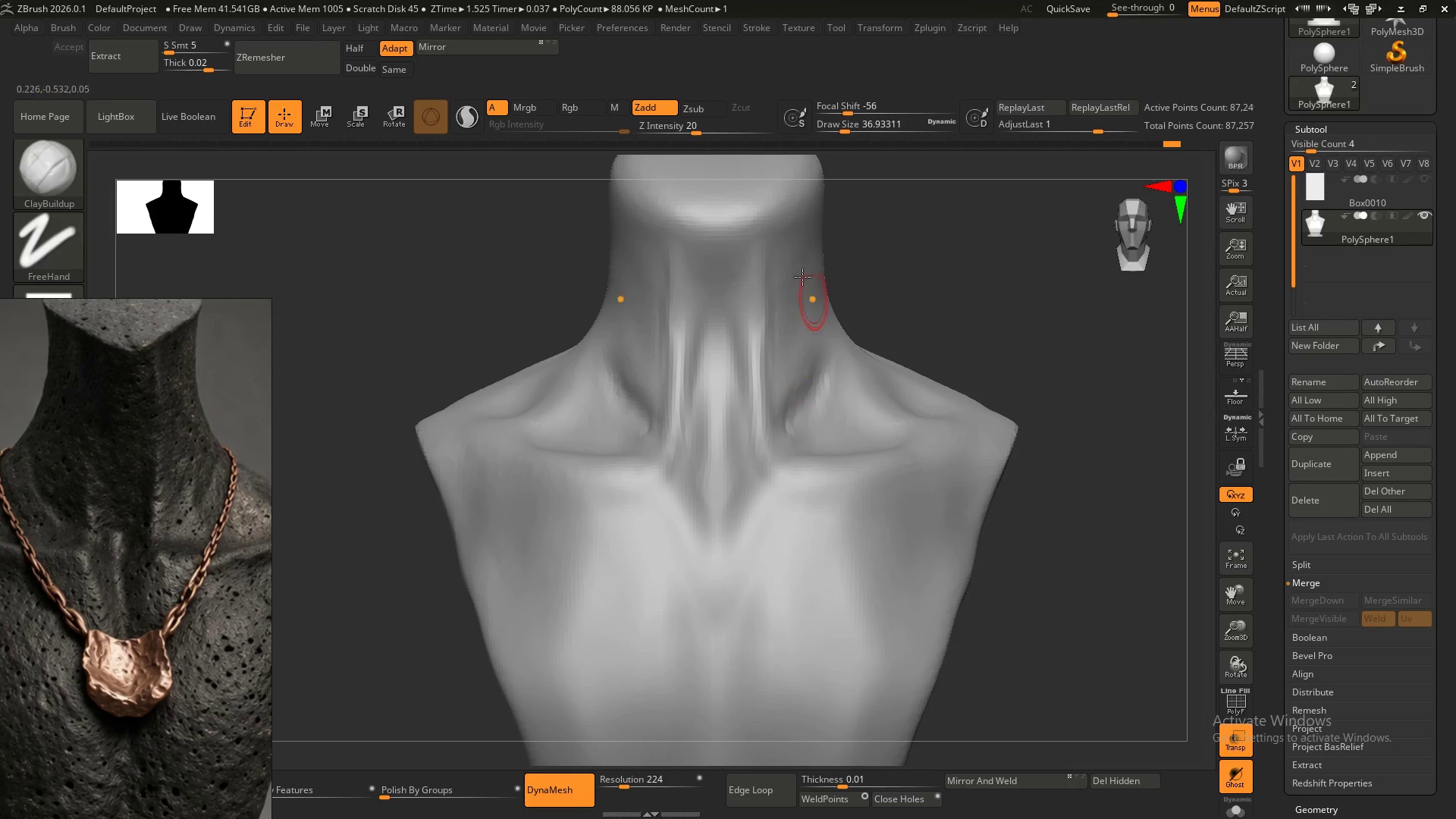 
hold_key(key=ShiftLeft, duration=1.5)
left_click_drag(start_coordinate=[755, 313], to_coordinate=[777, 334])
 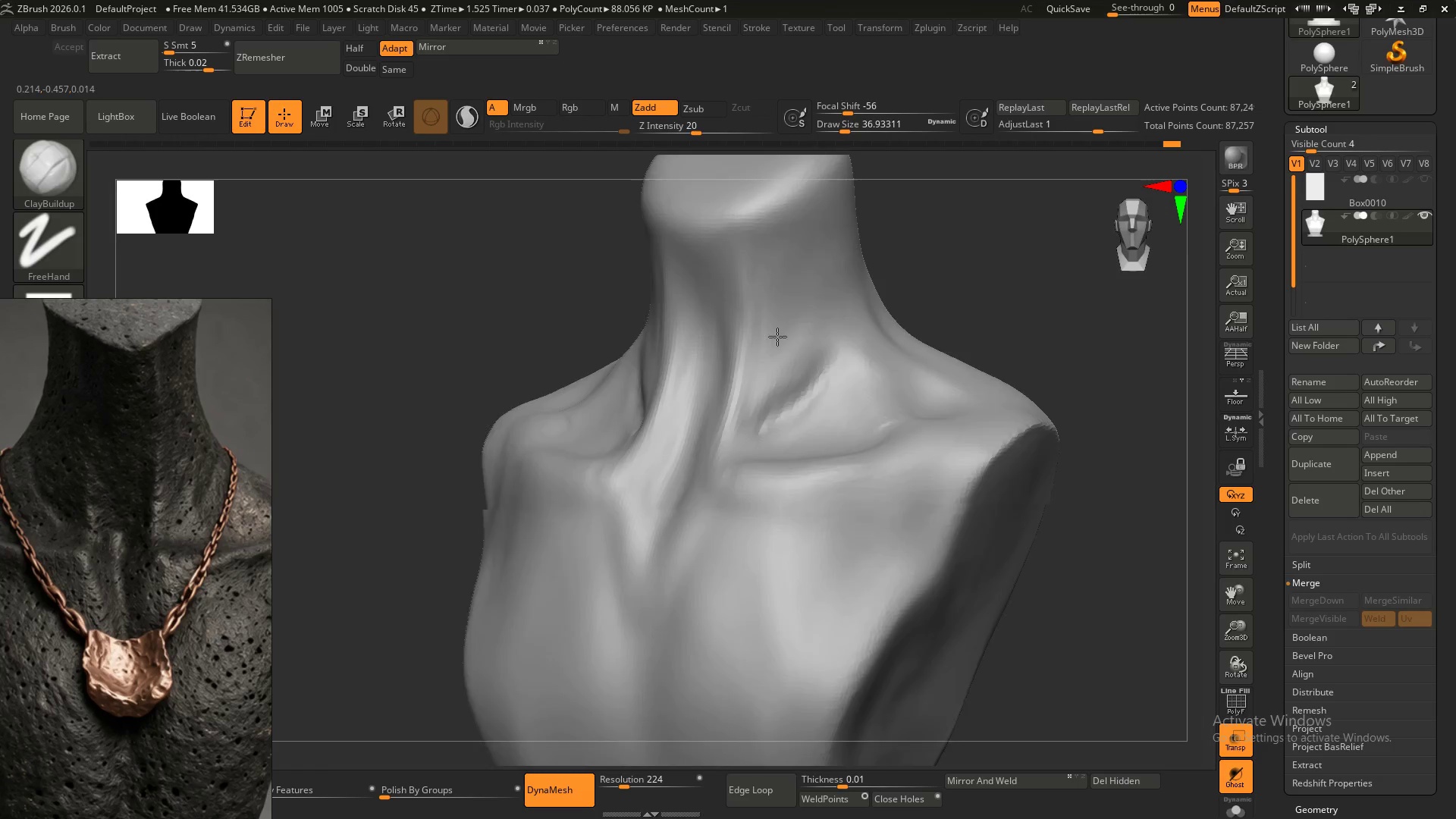 
hold_key(key=ShiftLeft, duration=1.52)
 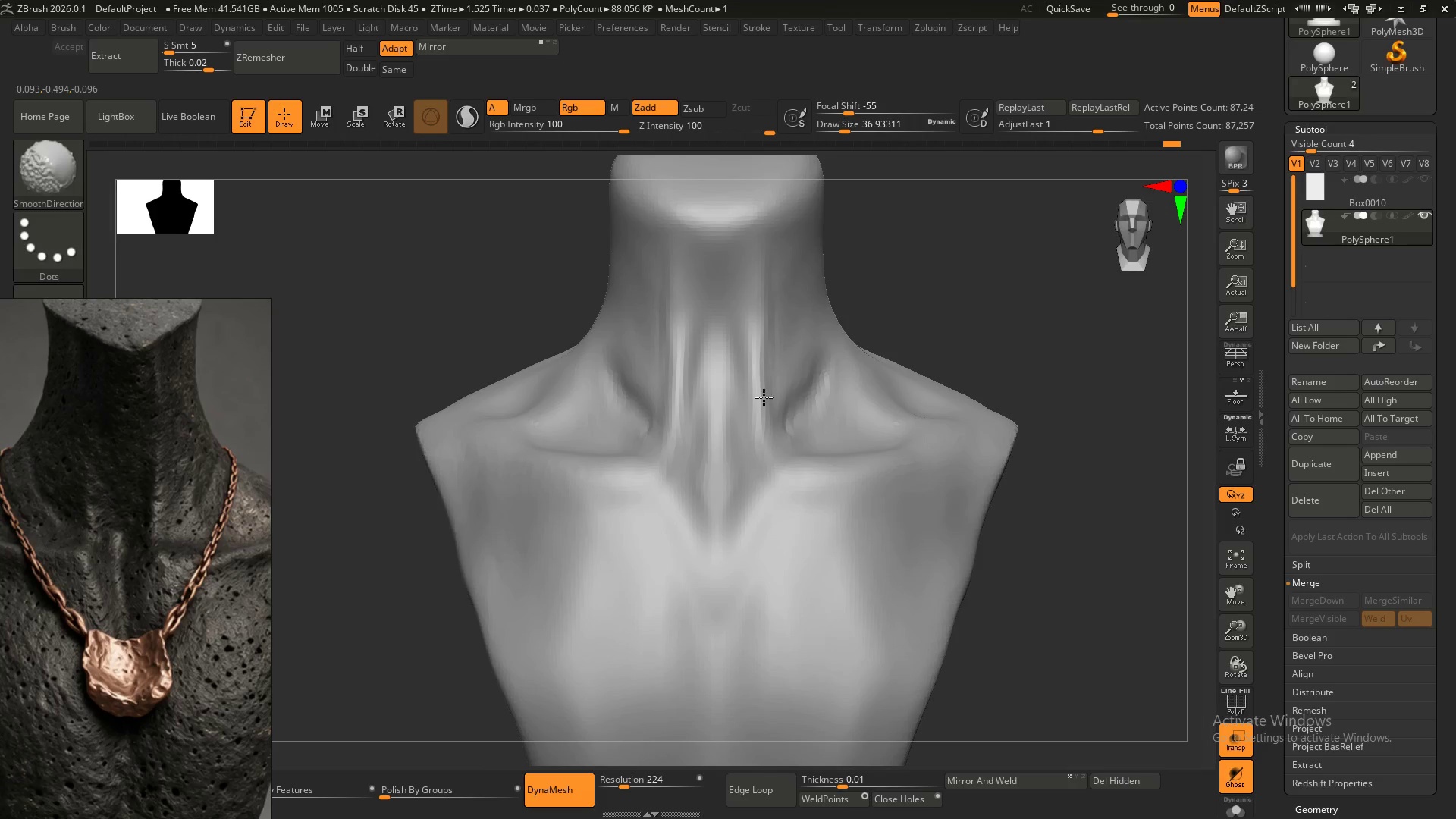 
hold_key(key=ShiftLeft, duration=1.33)
 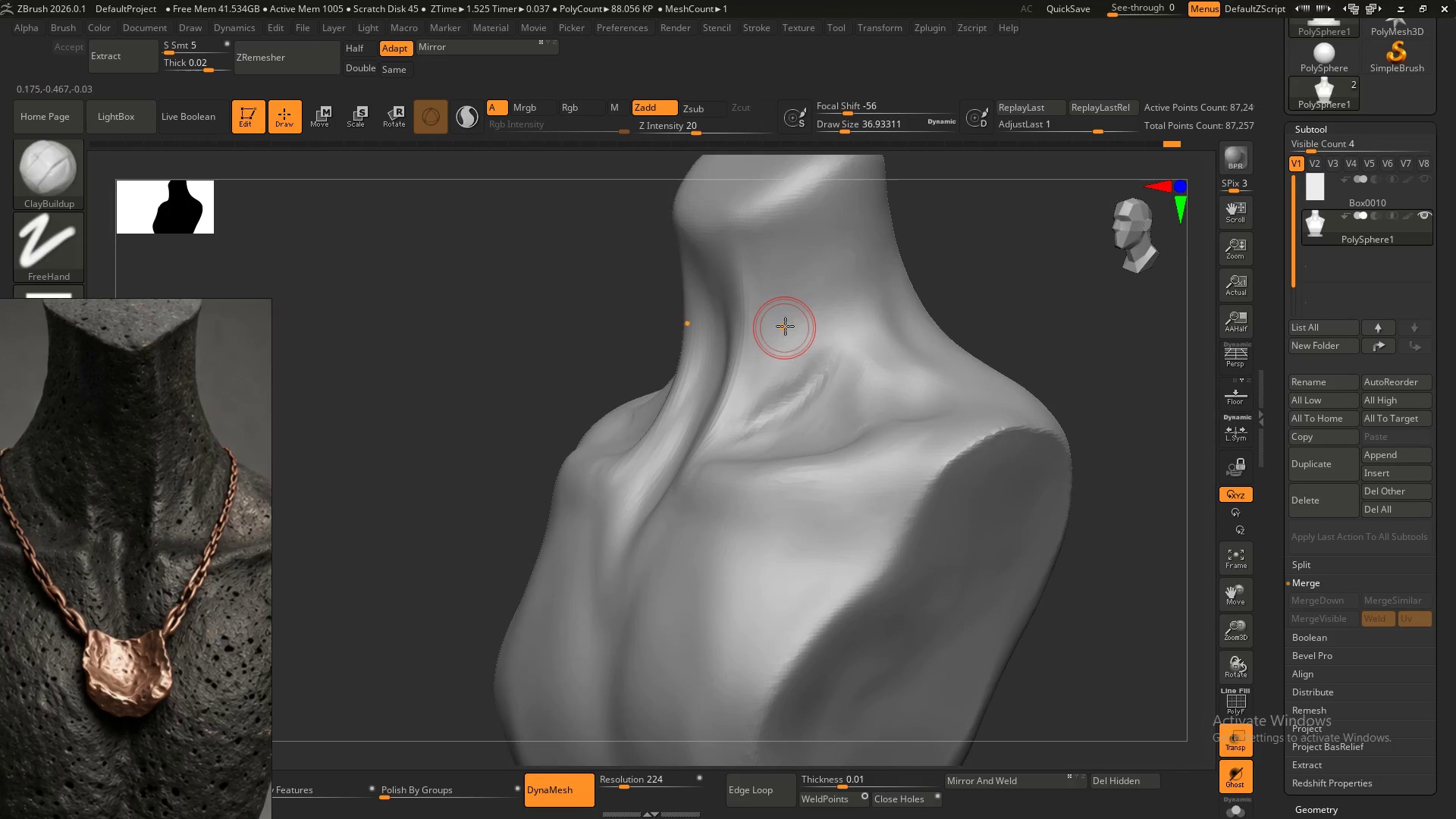 
hold_key(key=ShiftLeft, duration=1.53)
left_click_drag(start_coordinate=[756, 296], to_coordinate=[717, 458])
 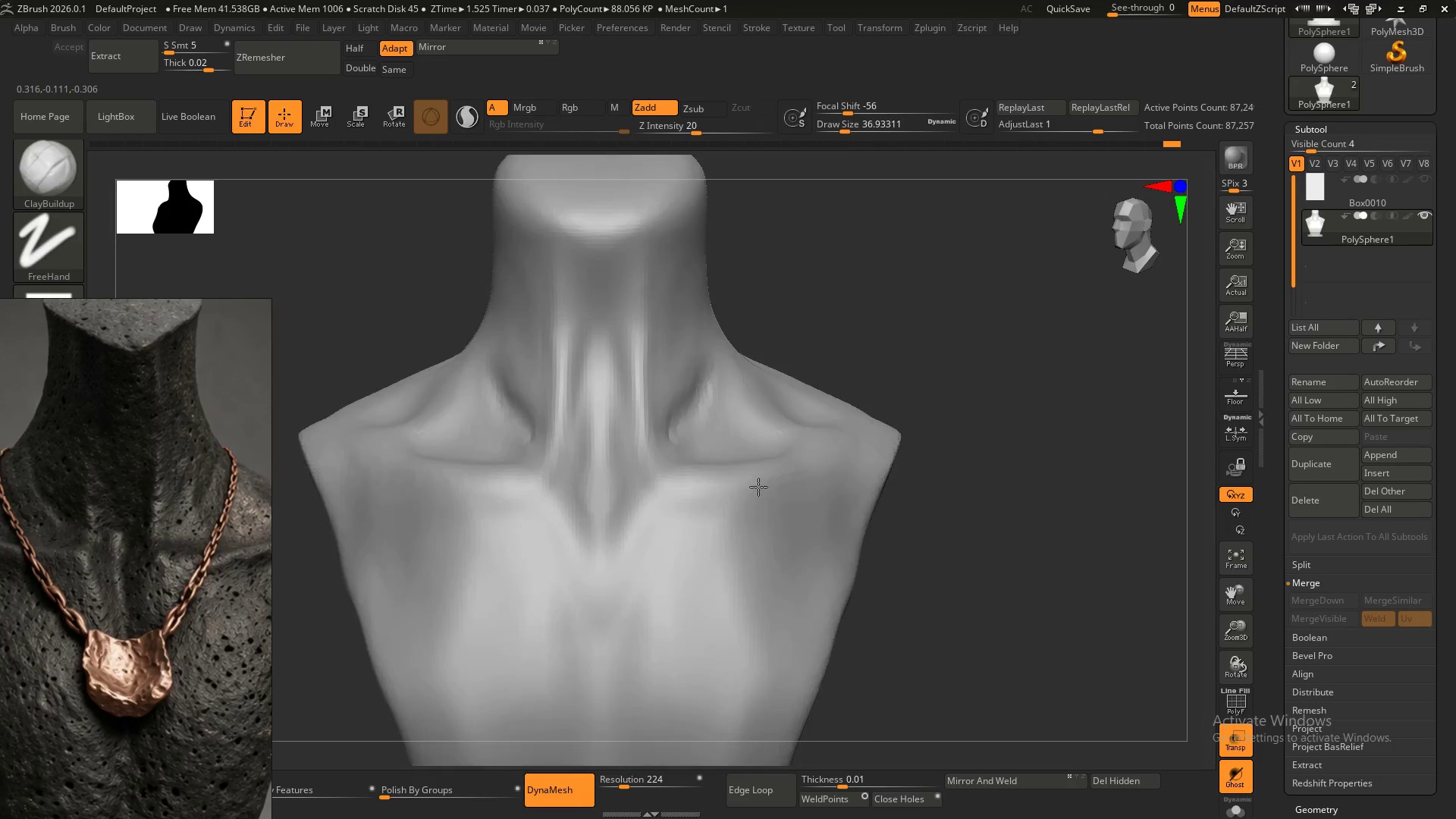 
key(Shift+ShiftLeft)
 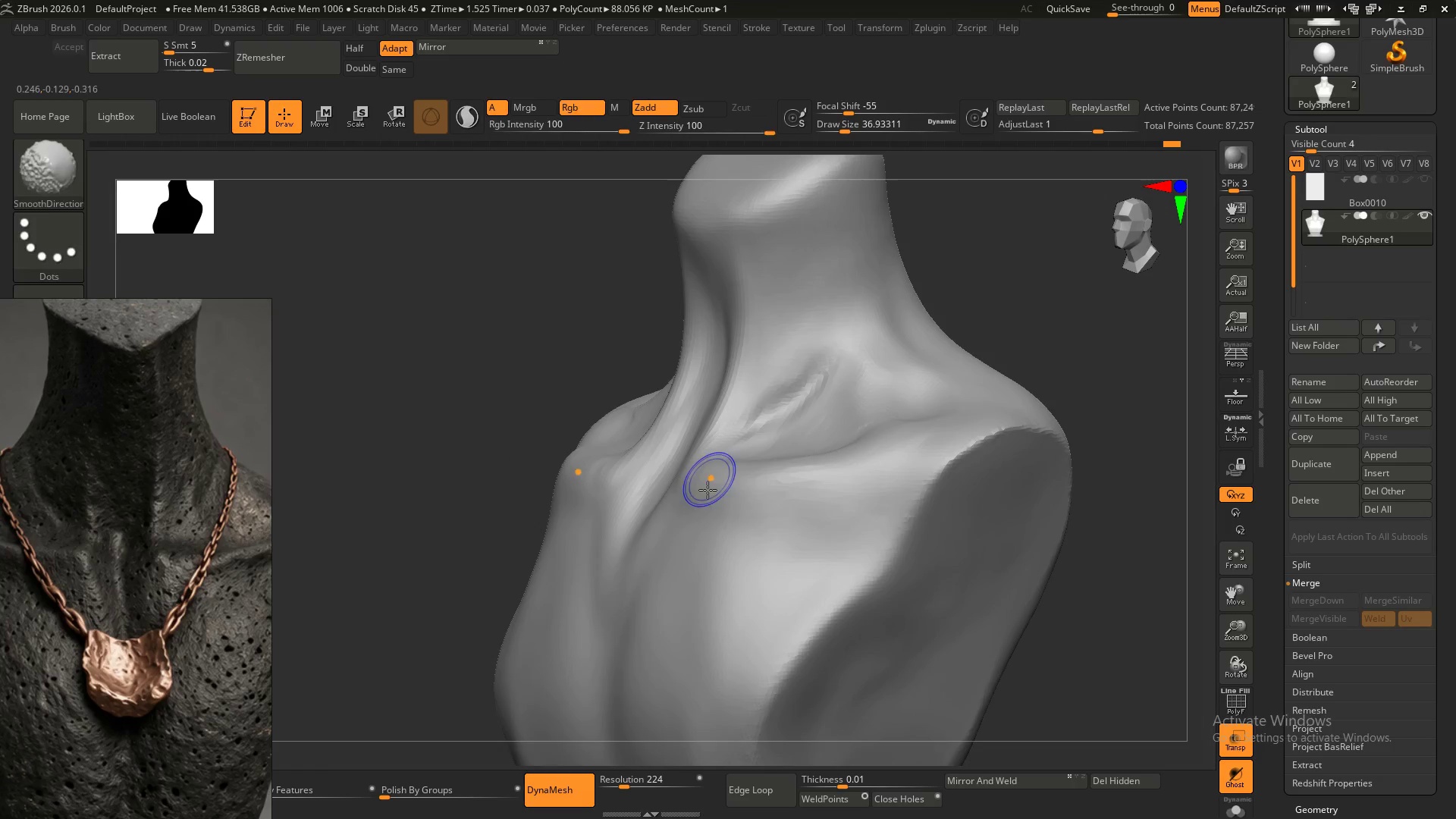 
key(Shift+ShiftLeft)
 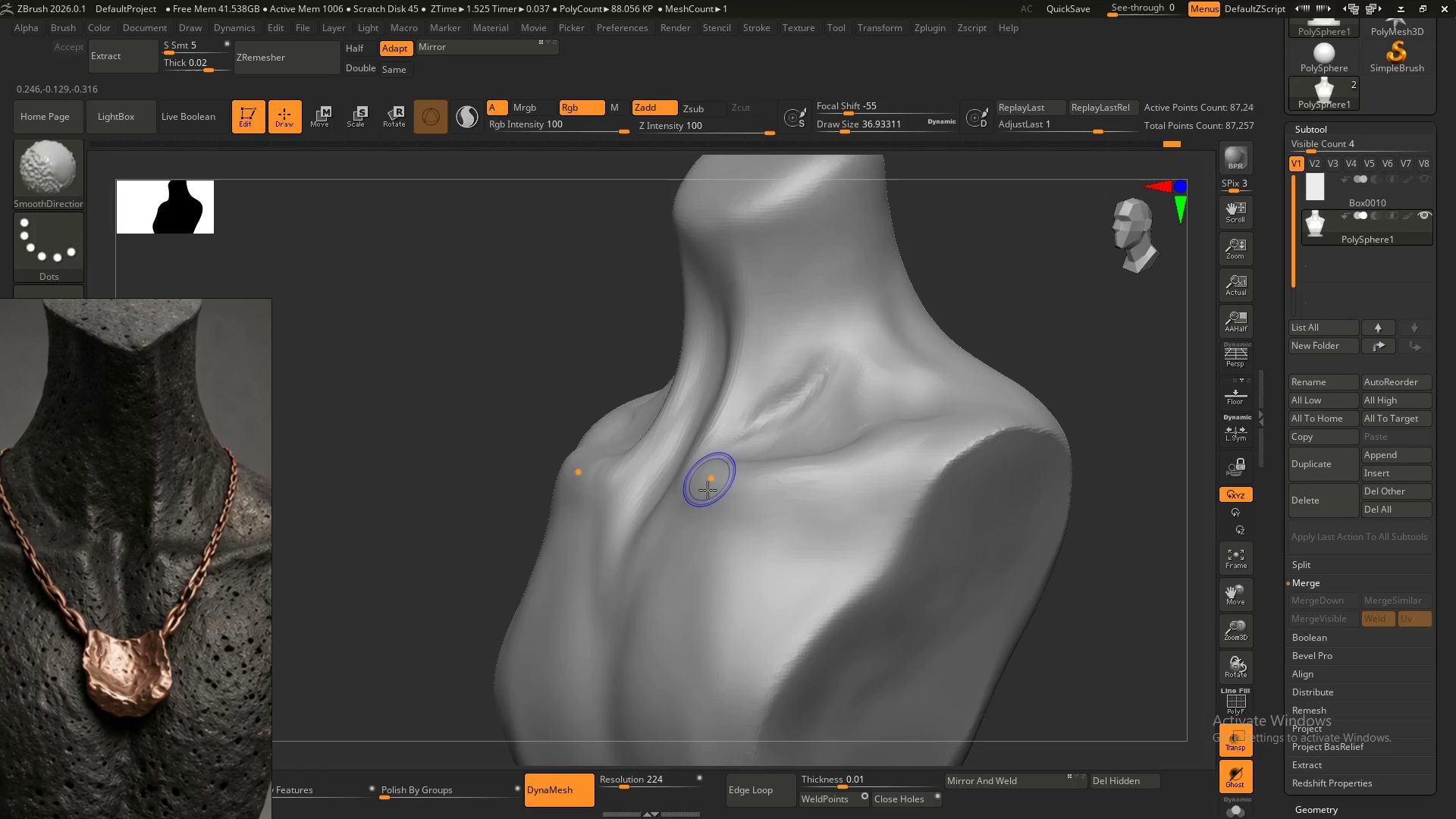 
key(Shift+ShiftLeft)
 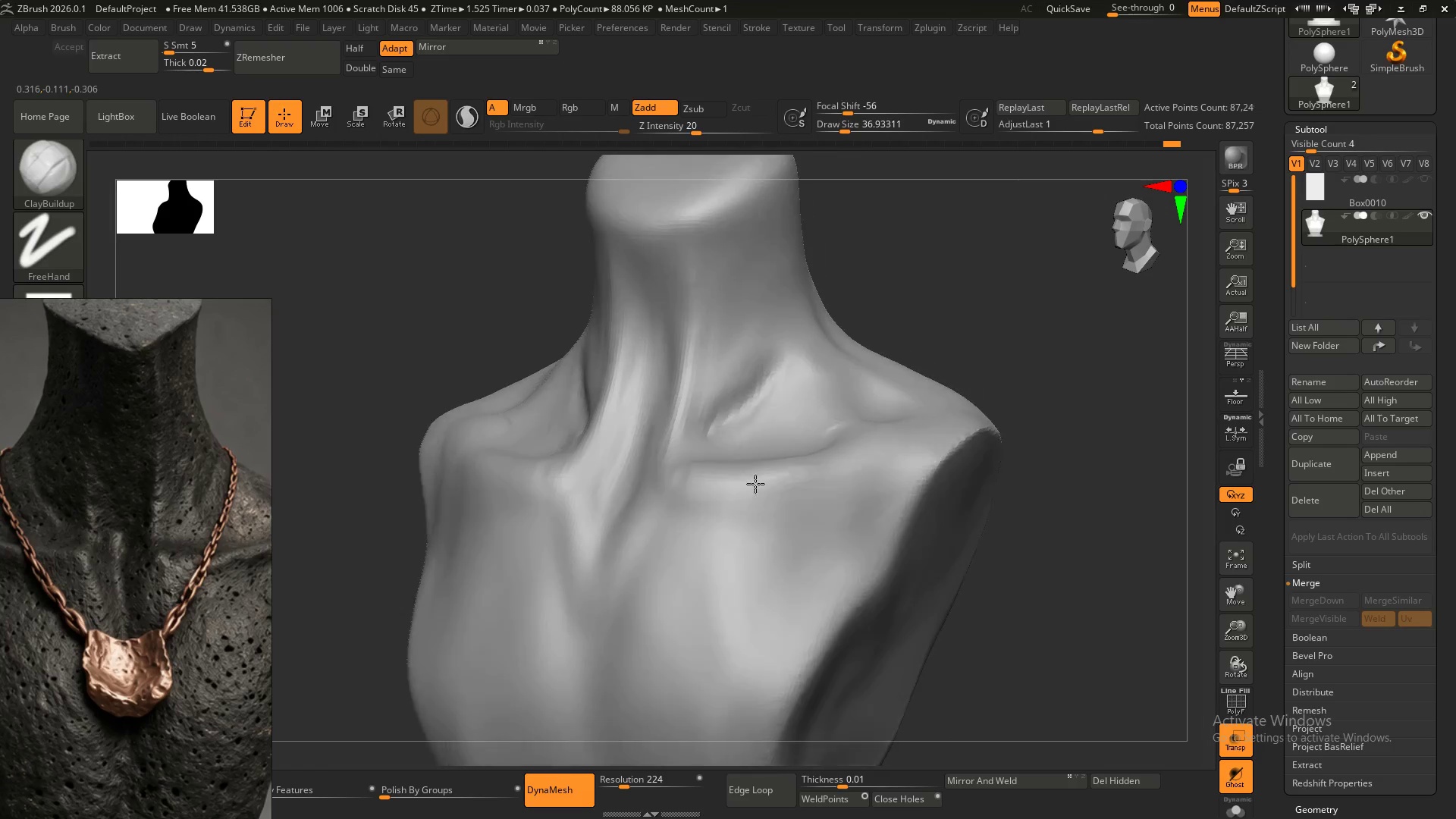 
hold_key(key=ShiftLeft, duration=0.36)
 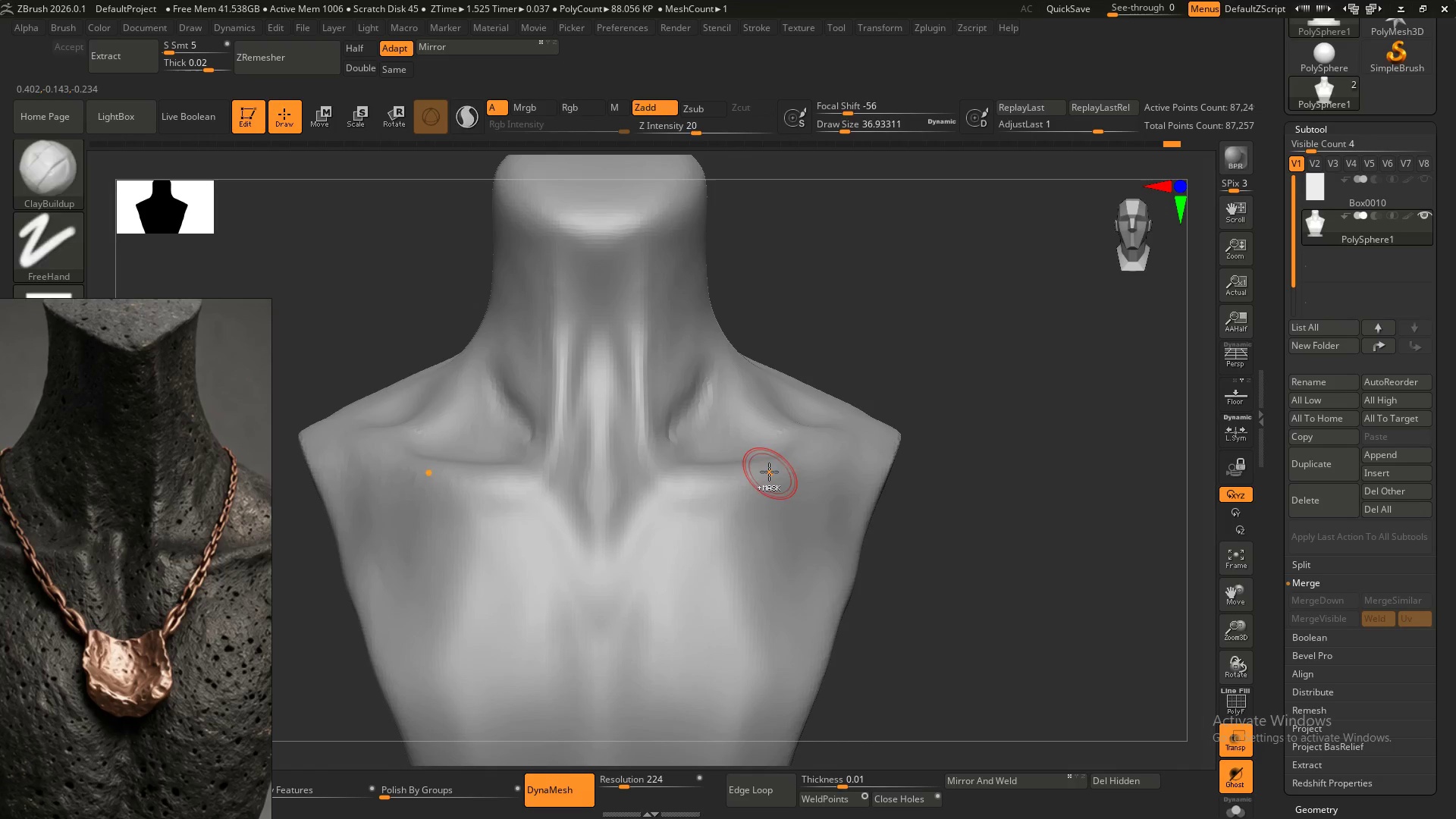 
hold_key(key=ControlLeft, duration=0.36)
 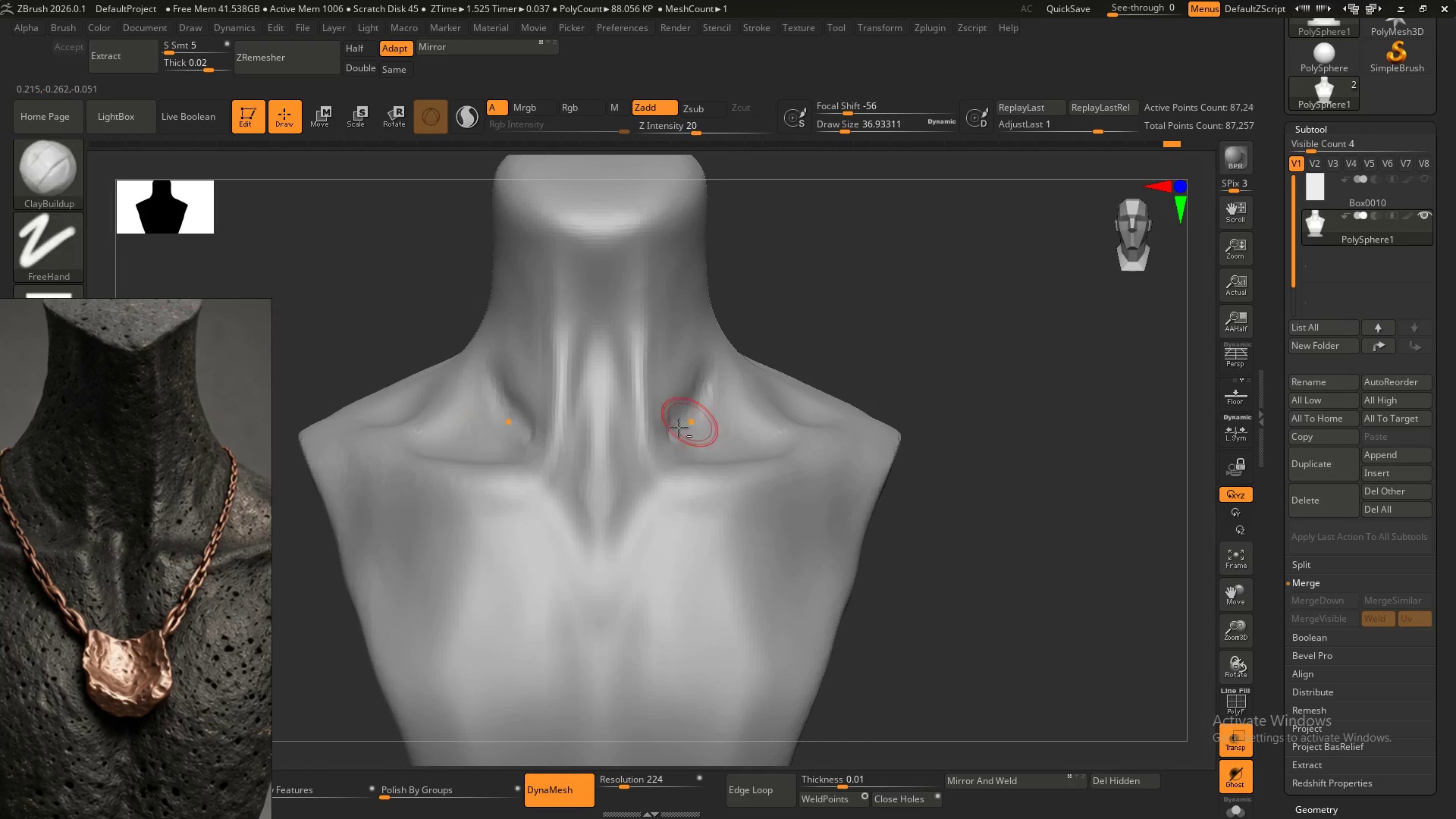 
hold_key(key=AltLeft, duration=0.38)
 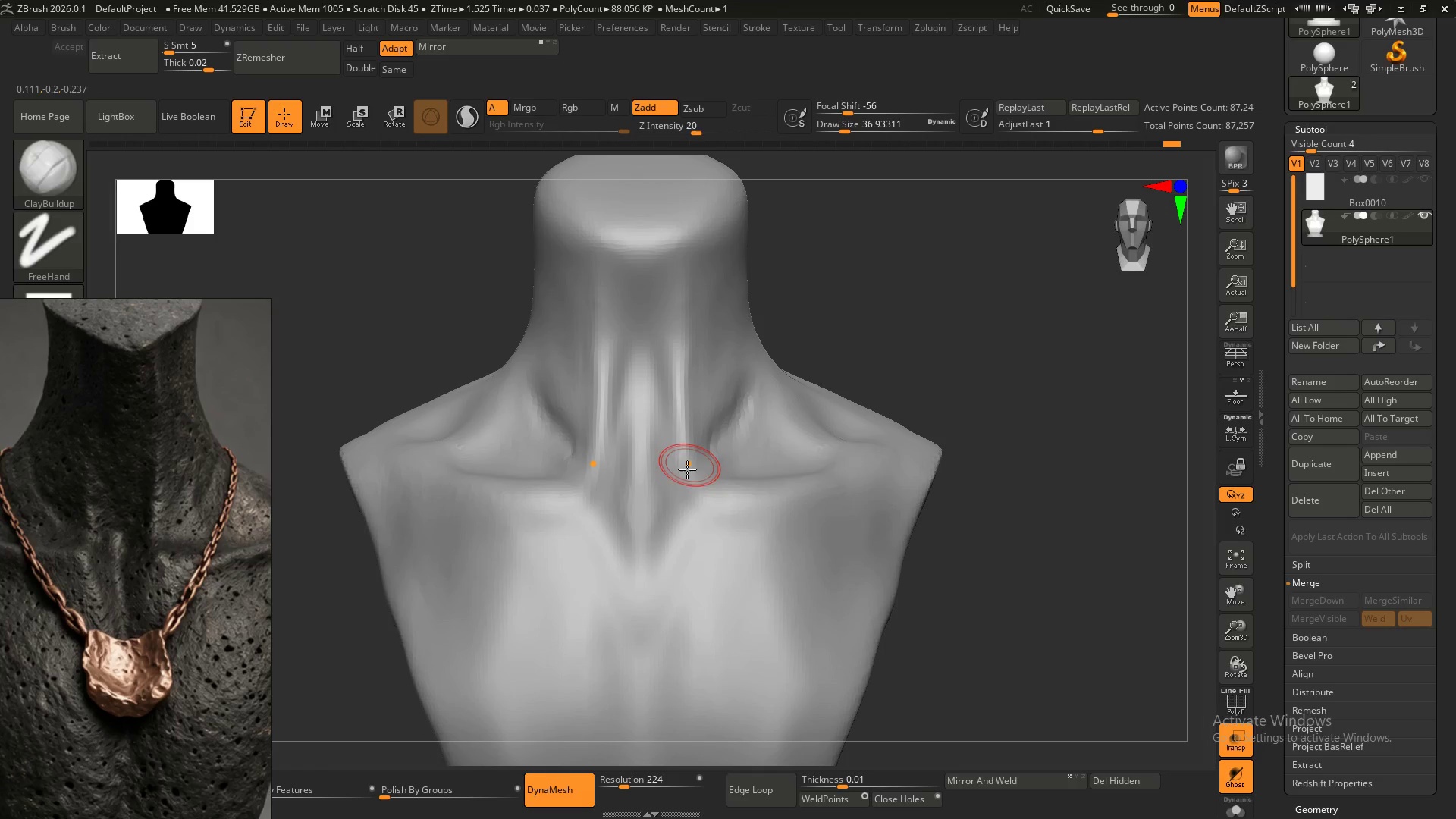 
hold_key(key=AltLeft, duration=1.16)
left_click_drag(start_coordinate=[686, 463], to_coordinate=[675, 476])
 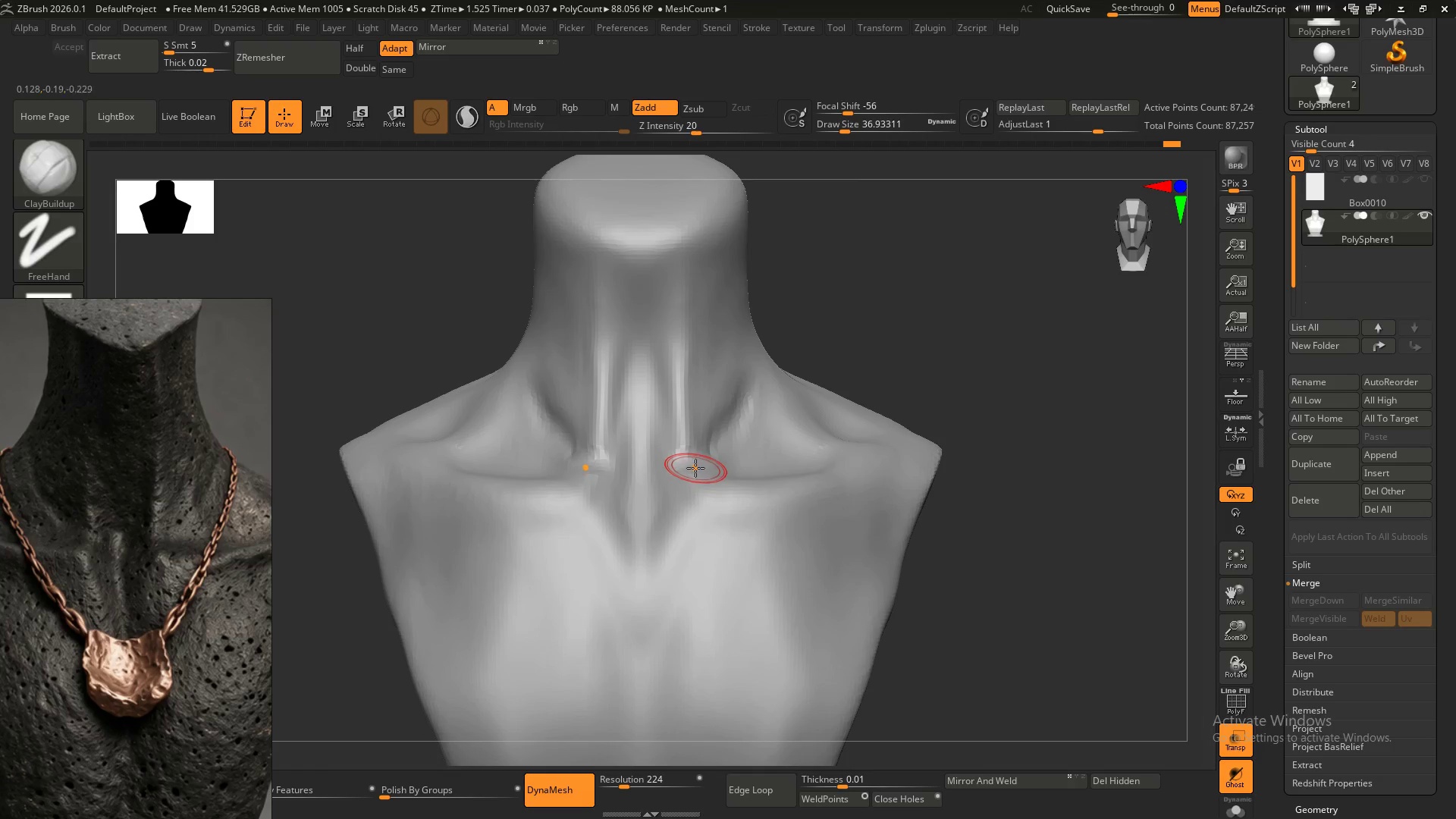 
hold_key(key=AltLeft, duration=1.52)
left_click_drag(start_coordinate=[692, 460], to_coordinate=[701, 469])
 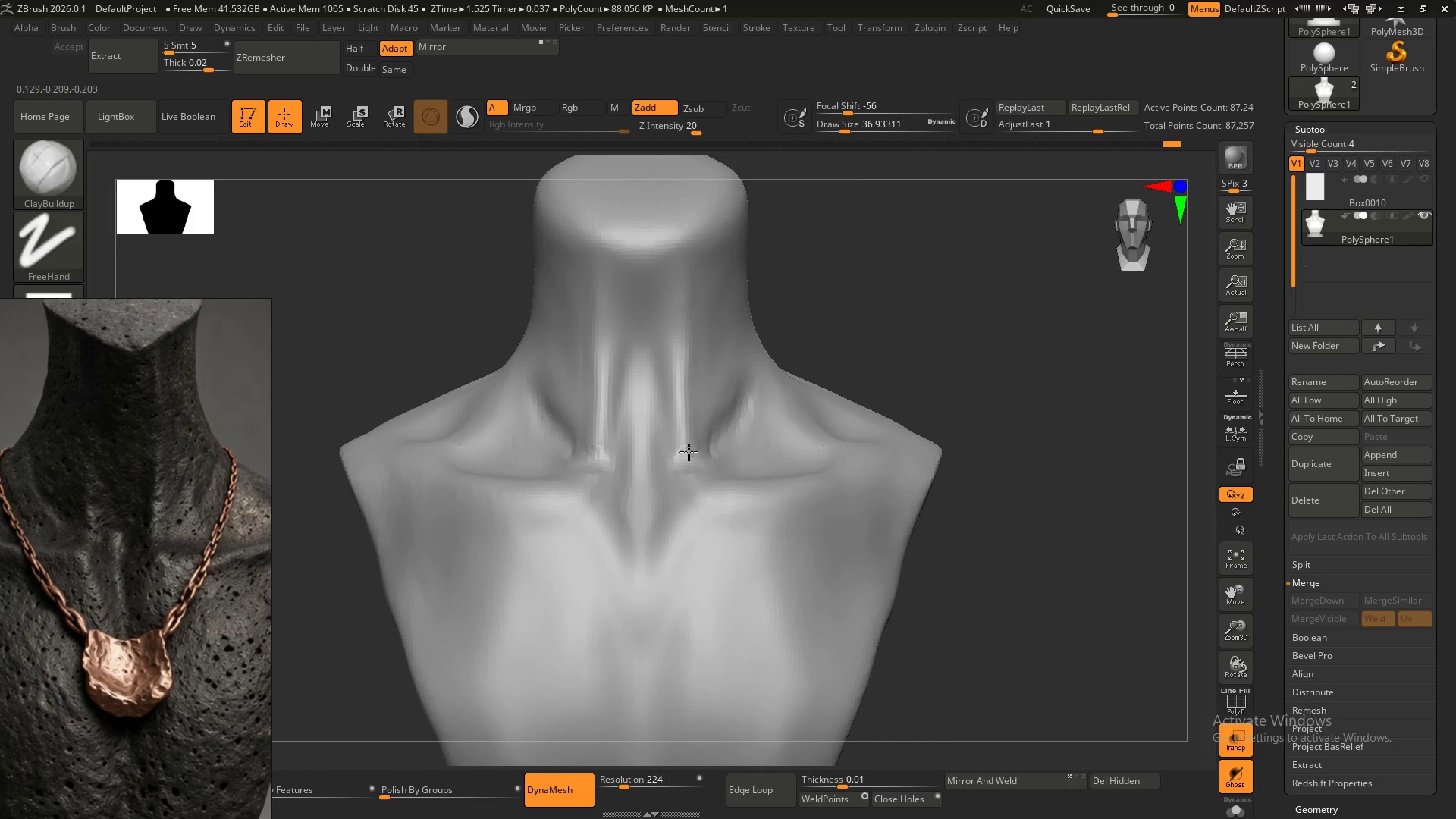 
left_click_drag(start_coordinate=[693, 457], to_coordinate=[698, 482])
 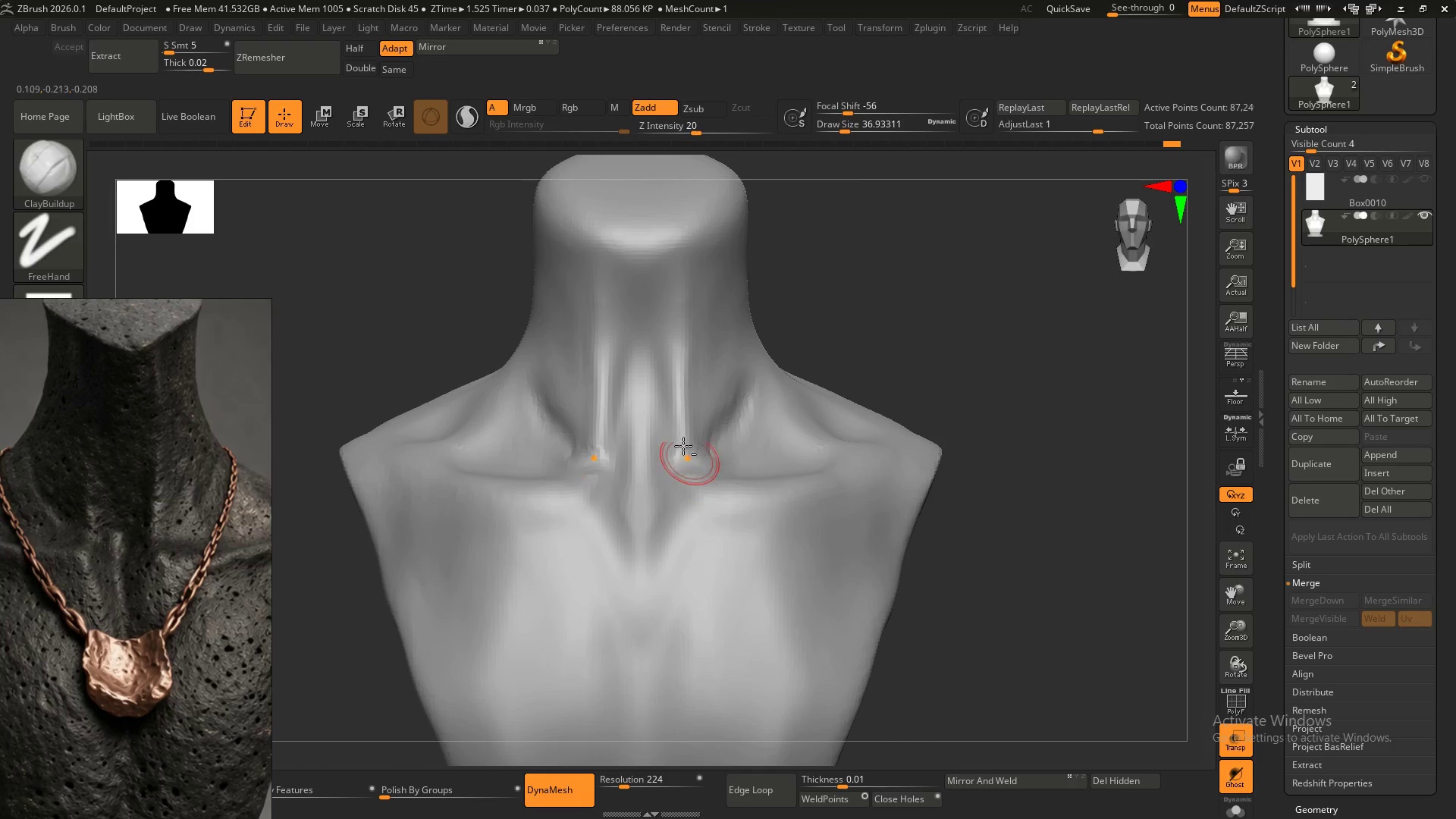 
left_click_drag(start_coordinate=[686, 448], to_coordinate=[688, 475])
 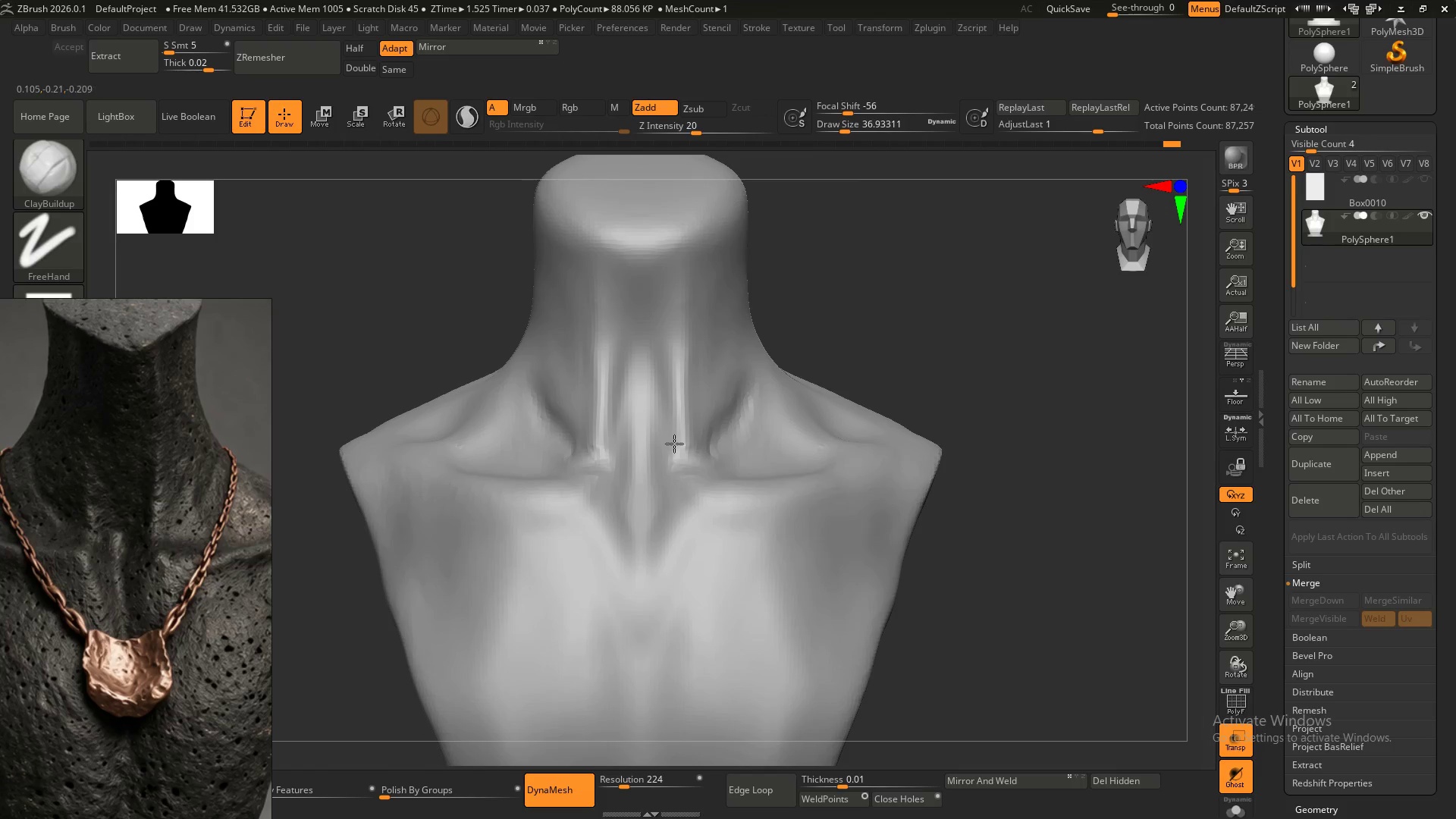 
left_click_drag(start_coordinate=[681, 453], to_coordinate=[690, 480])
 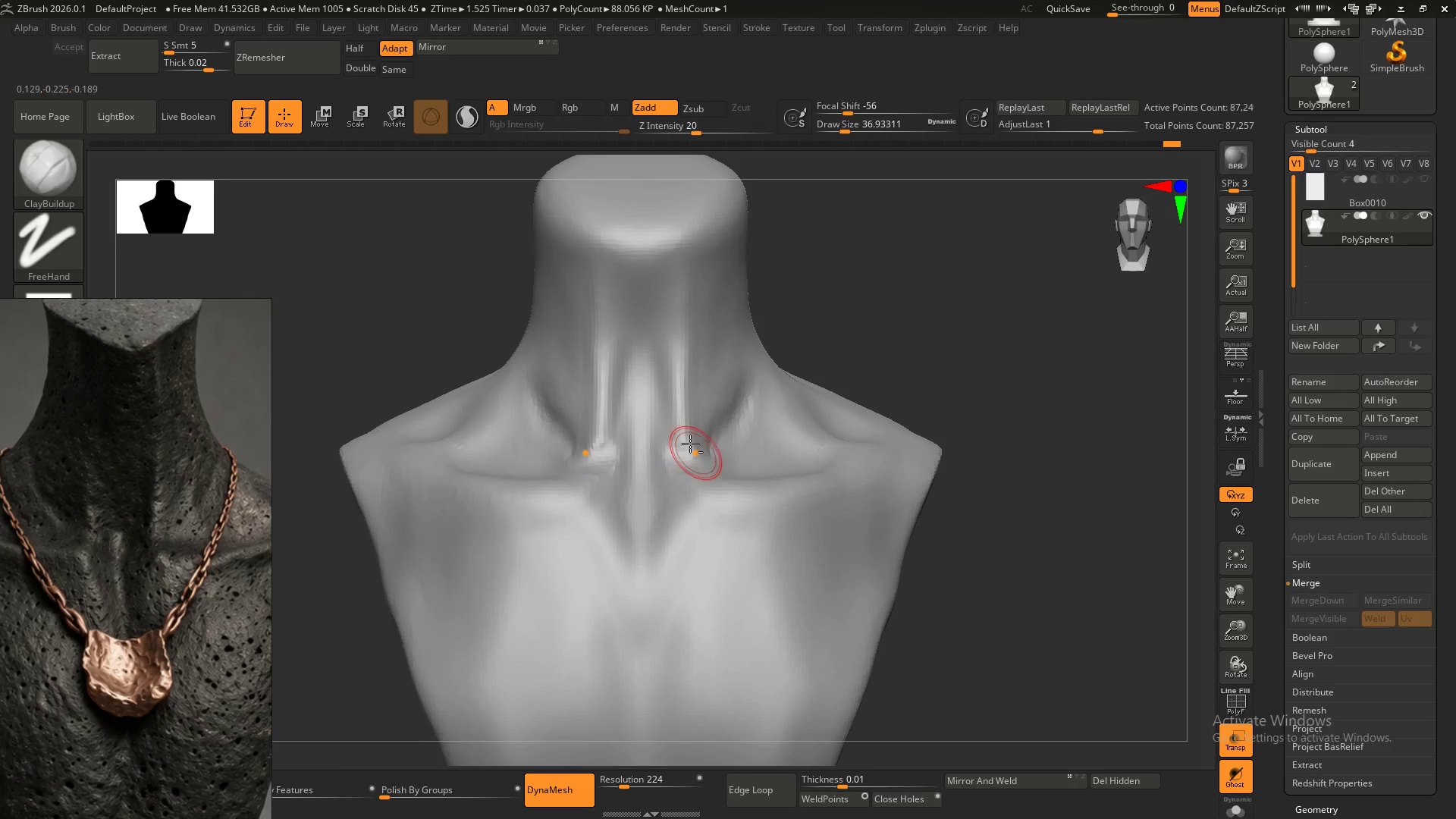 
left_click_drag(start_coordinate=[689, 443], to_coordinate=[703, 468])
 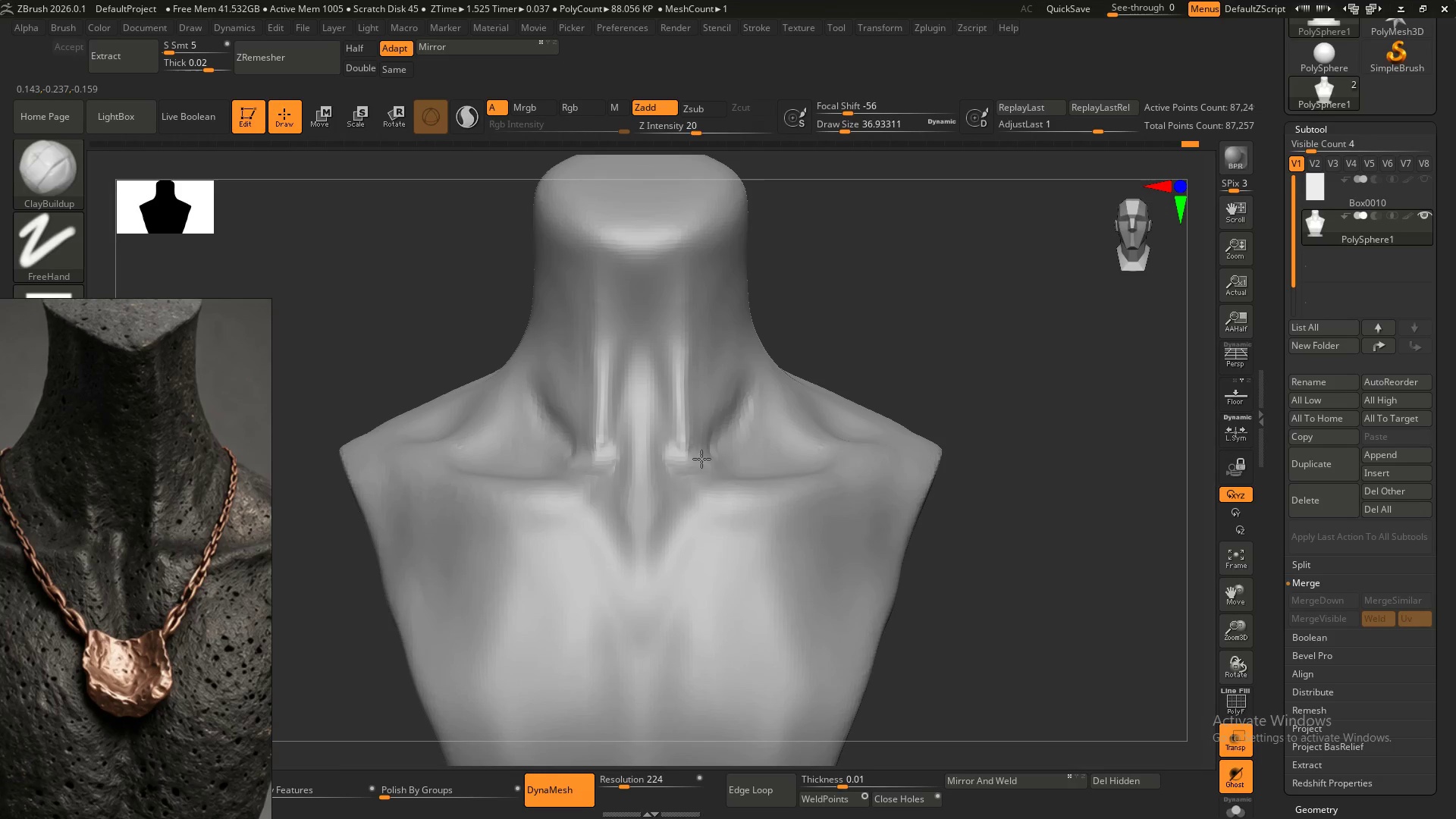 
hold_key(key=AltLeft, duration=1.5)
left_click_drag(start_coordinate=[697, 441], to_coordinate=[702, 477])
 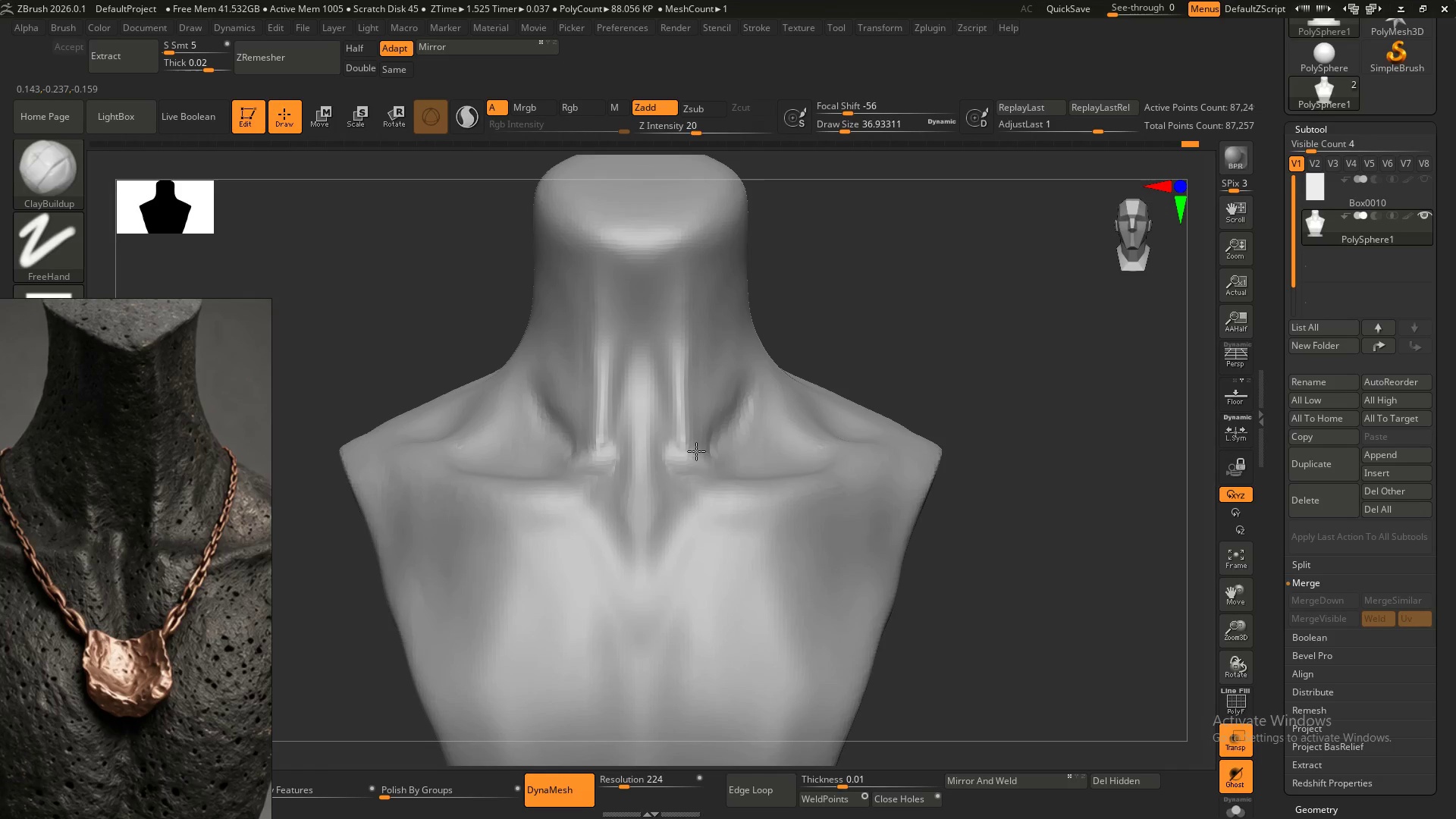 
left_click_drag(start_coordinate=[701, 444], to_coordinate=[697, 475])
 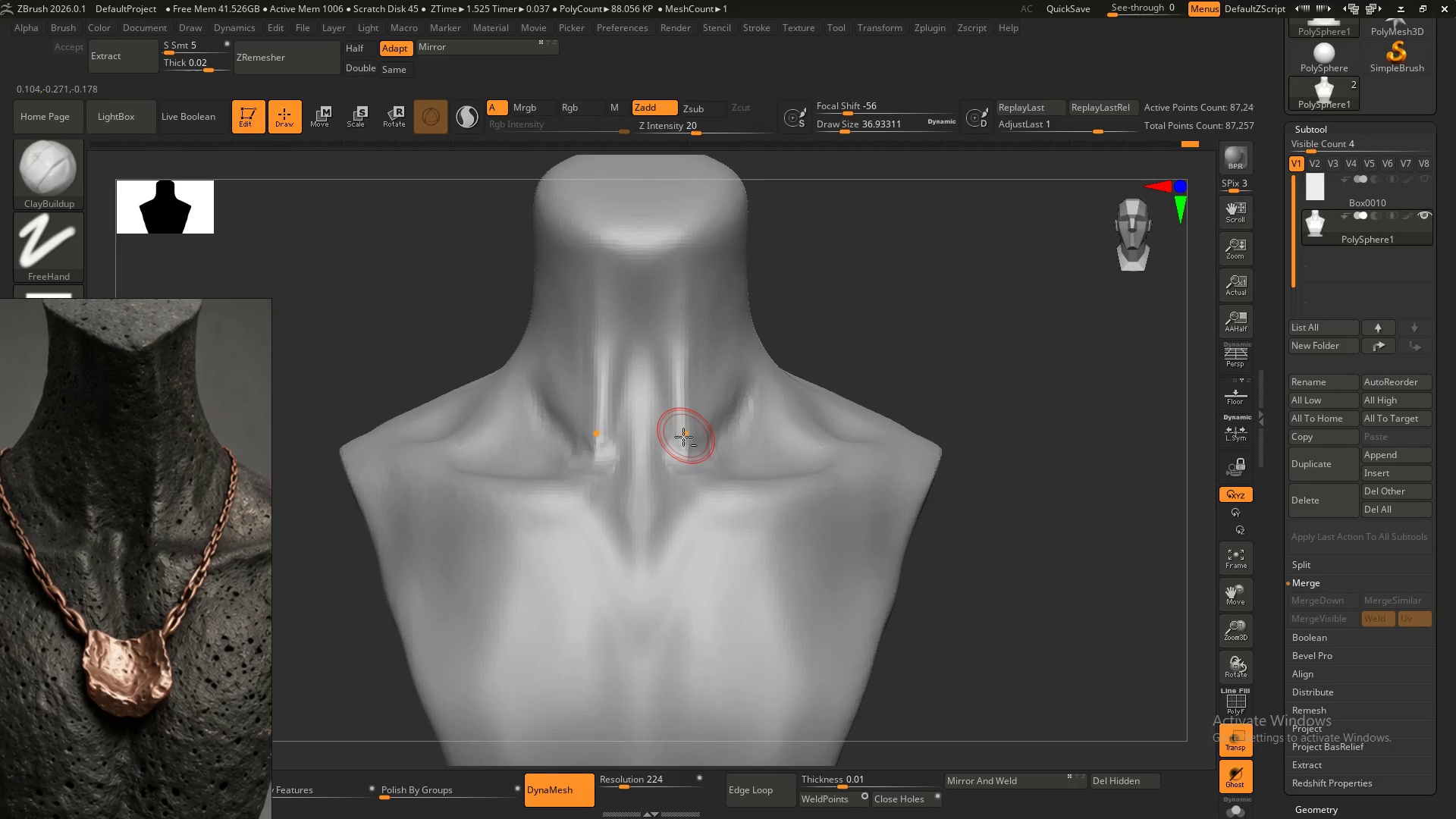 
left_click_drag(start_coordinate=[683, 437], to_coordinate=[664, 503])
 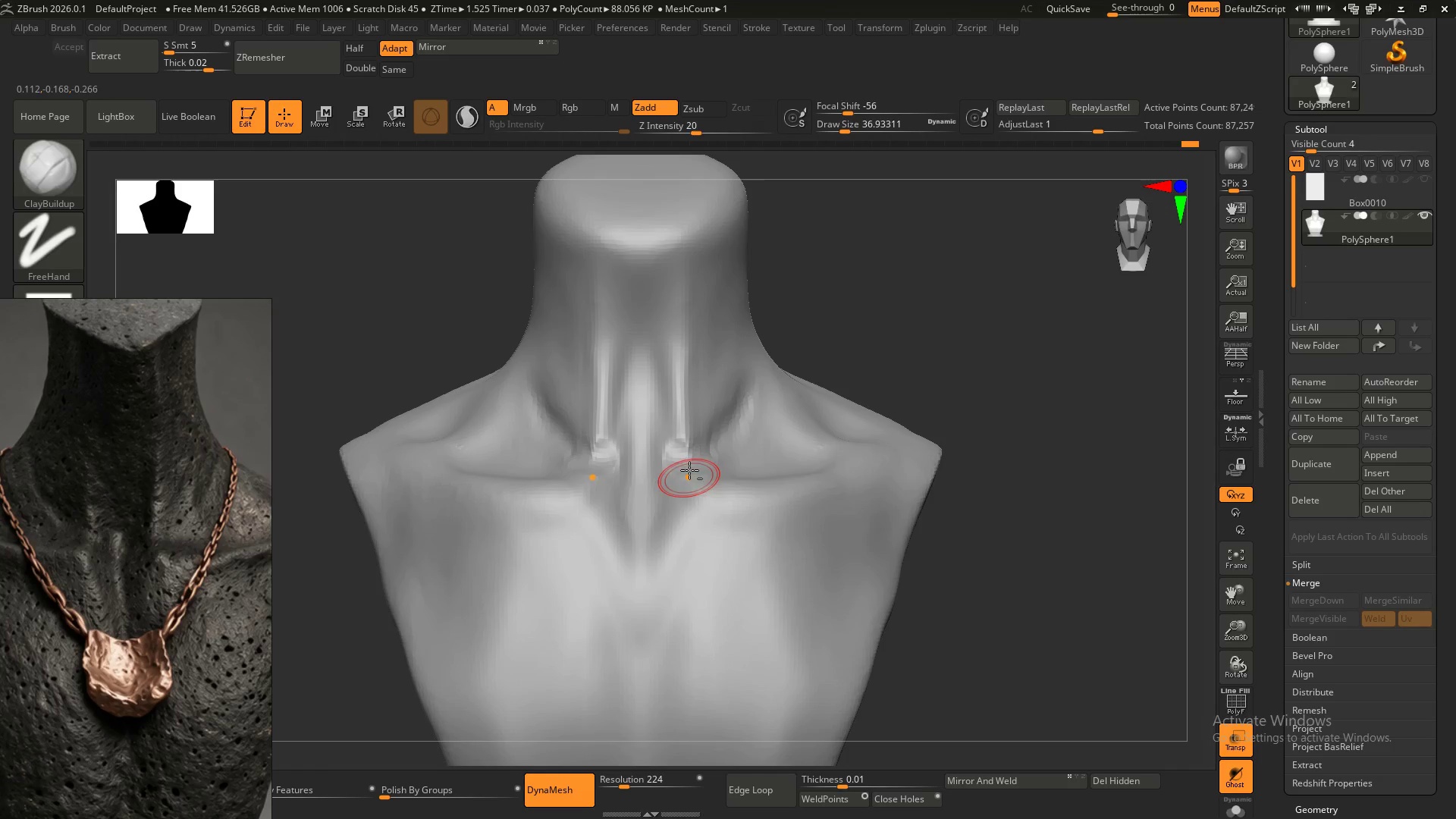 
hold_key(key=AltLeft, duration=0.64)
left_click_drag(start_coordinate=[692, 467], to_coordinate=[670, 486])
 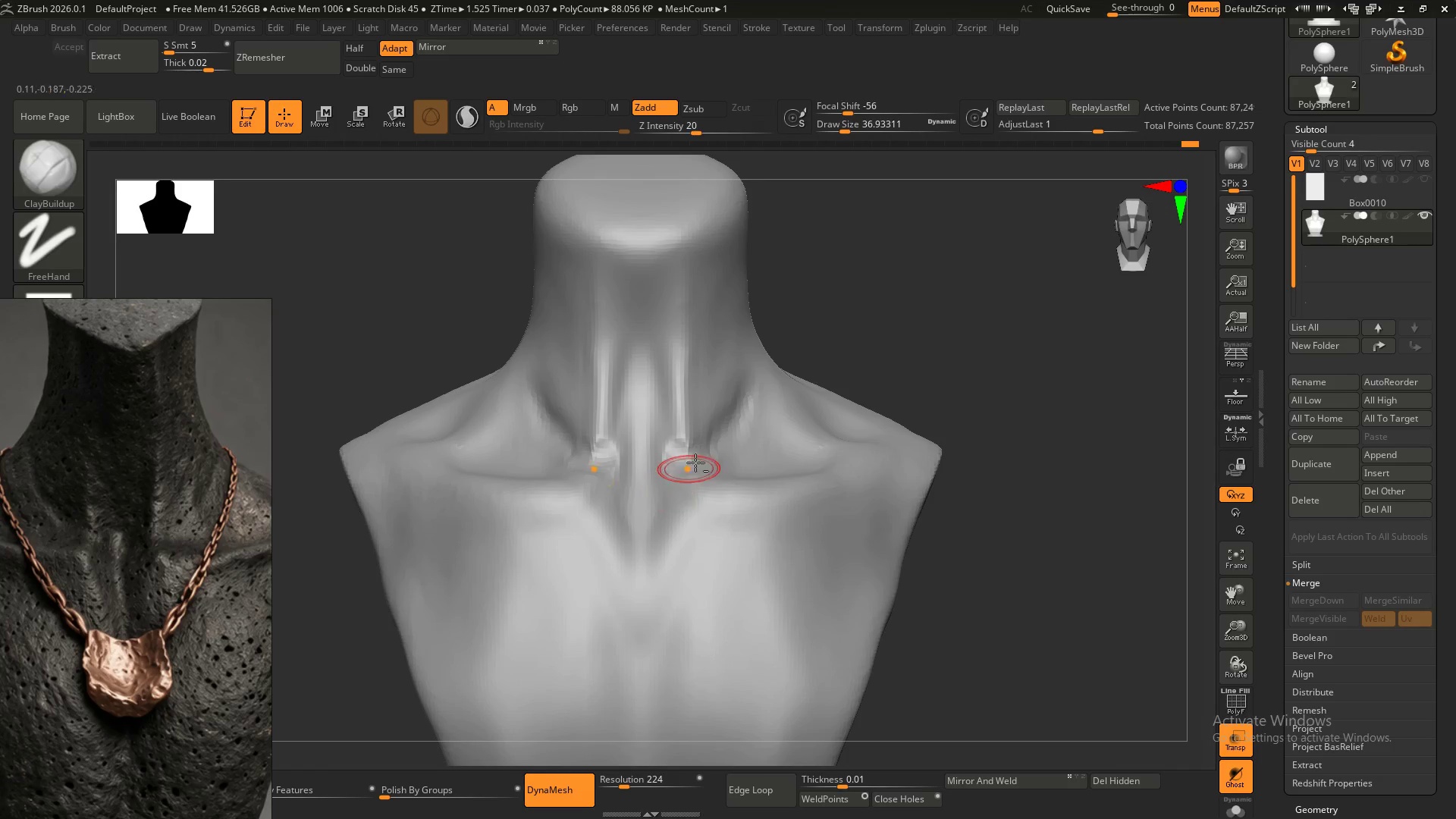 
left_click_drag(start_coordinate=[695, 463], to_coordinate=[661, 492])
 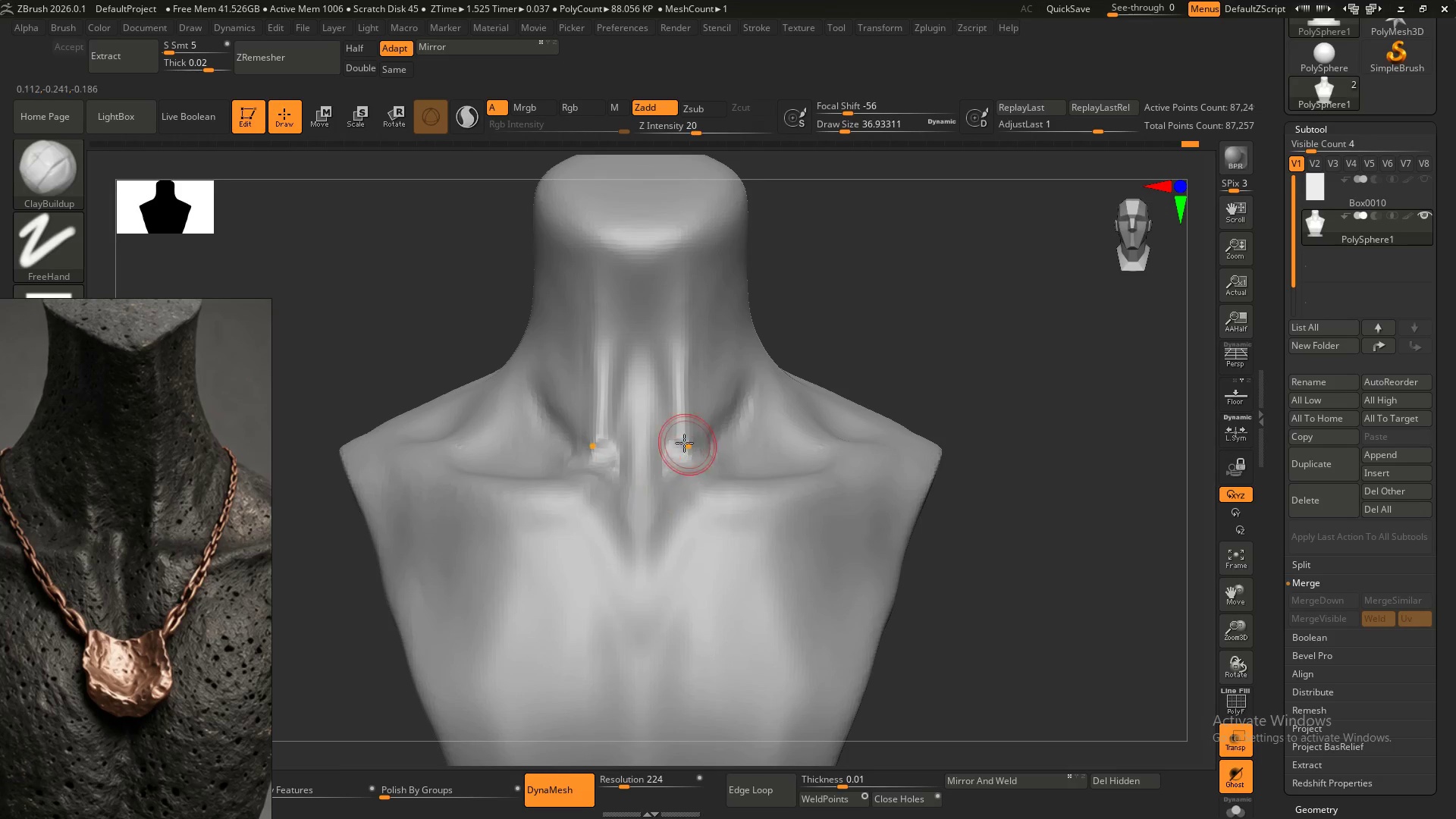 
hold_key(key=ShiftLeft, duration=1.08)
left_click_drag(start_coordinate=[682, 440], to_coordinate=[662, 465])
 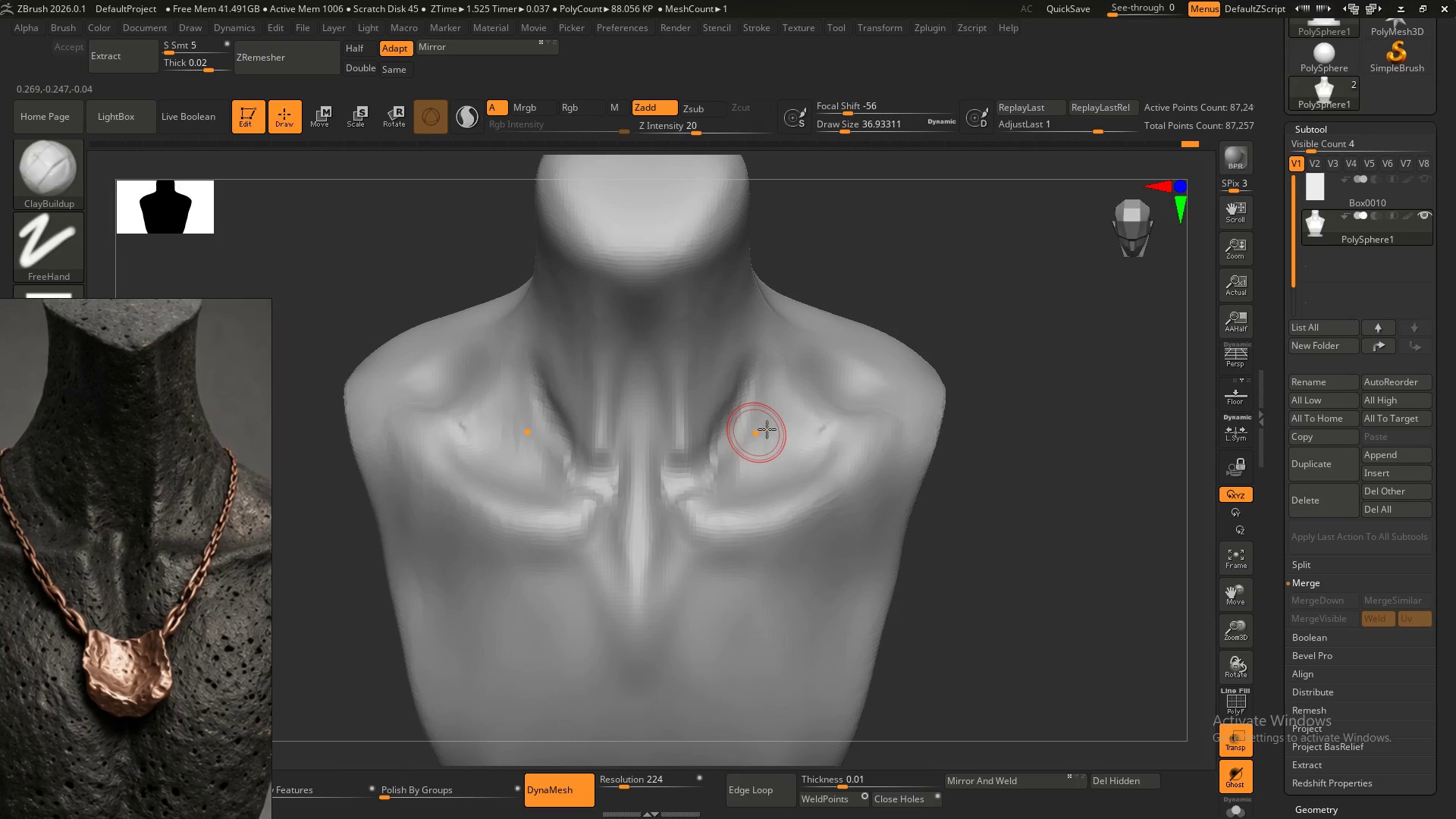 
hold_key(key=ShiftLeft, duration=1.5)
left_click_drag(start_coordinate=[661, 474], to_coordinate=[659, 479])
 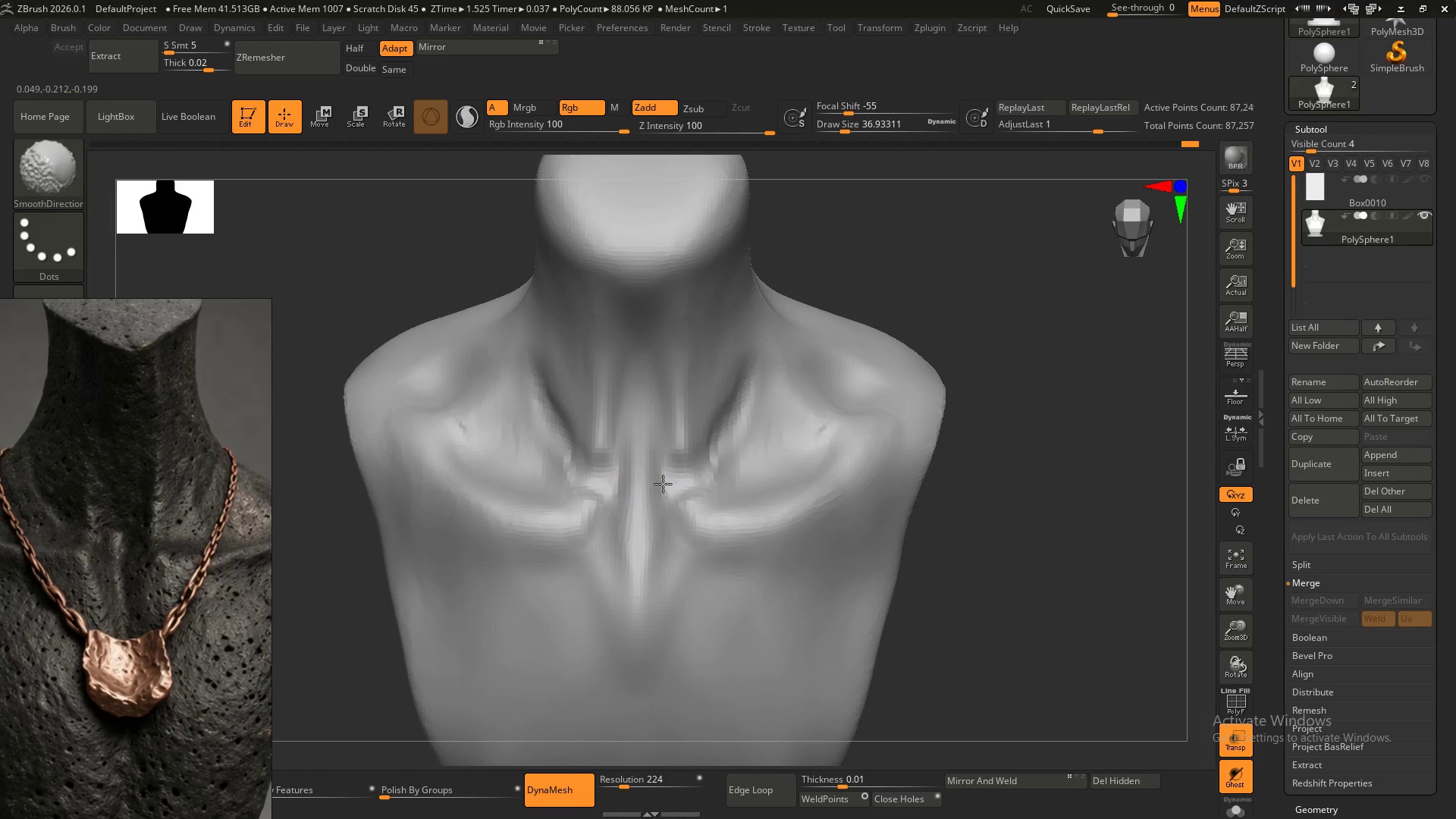 
left_click_drag(start_coordinate=[660, 475], to_coordinate=[664, 481])
 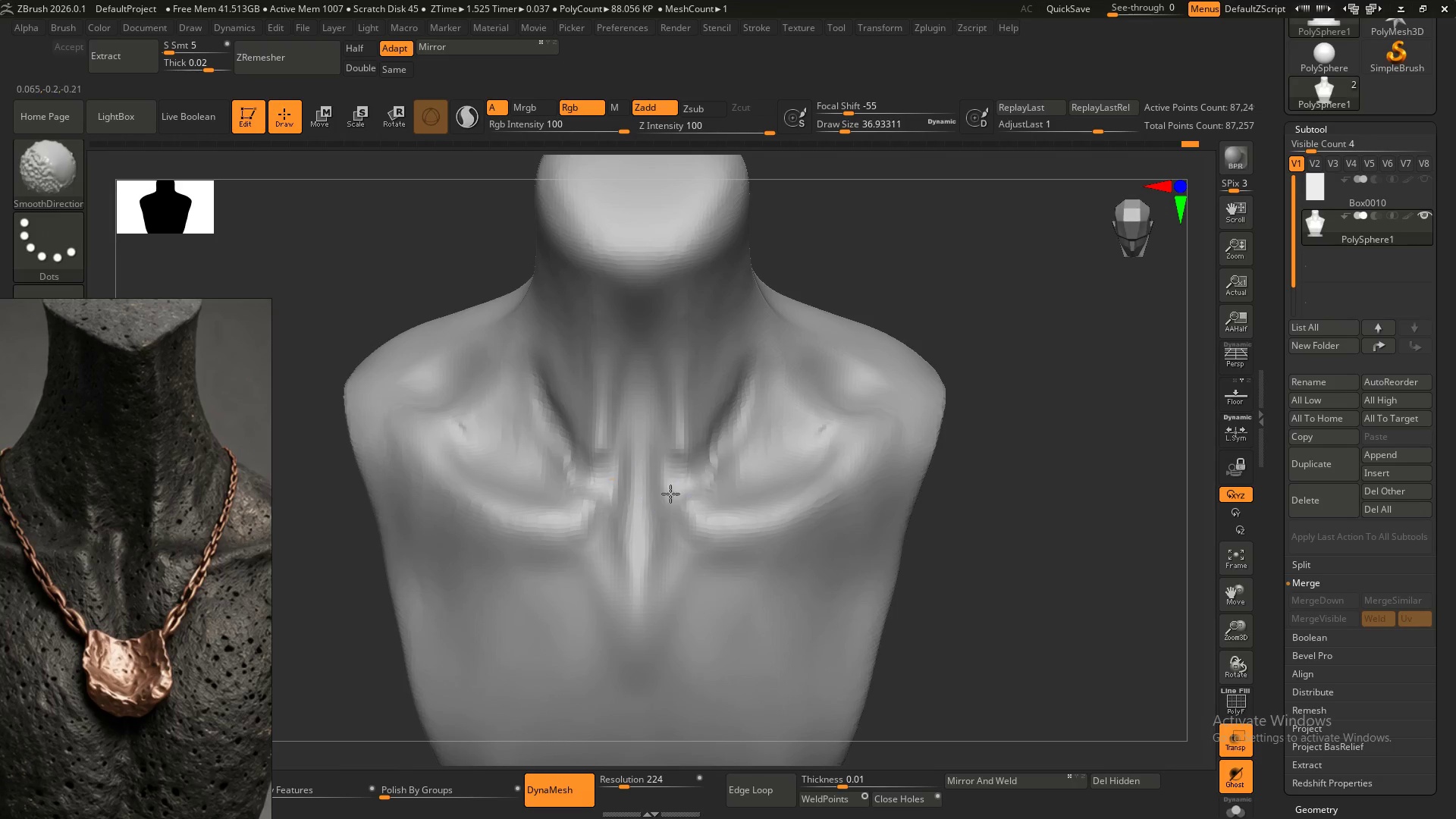 
left_click_drag(start_coordinate=[669, 485], to_coordinate=[673, 475])
 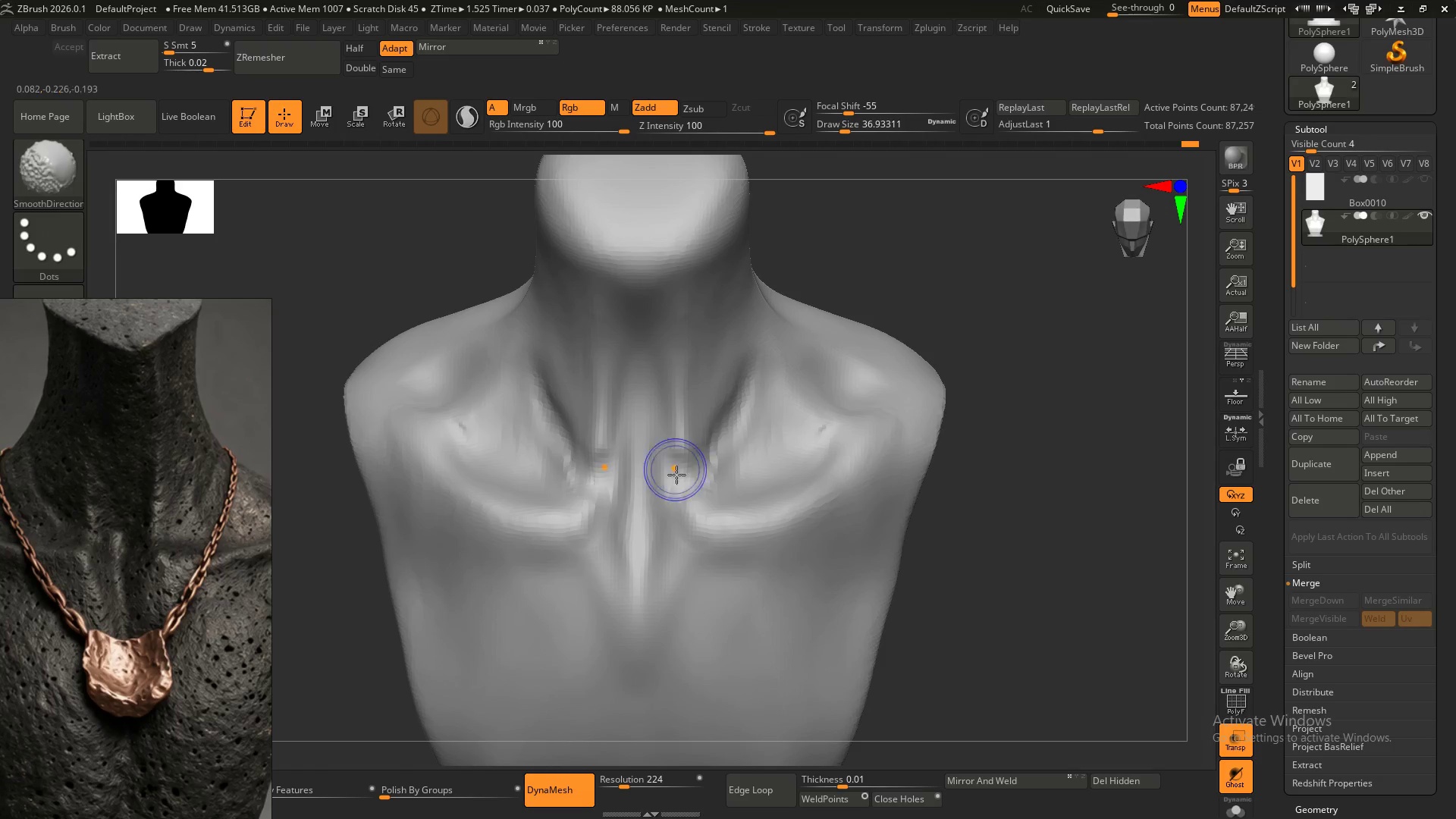 
left_click_drag(start_coordinate=[676, 468], to_coordinate=[680, 472])
 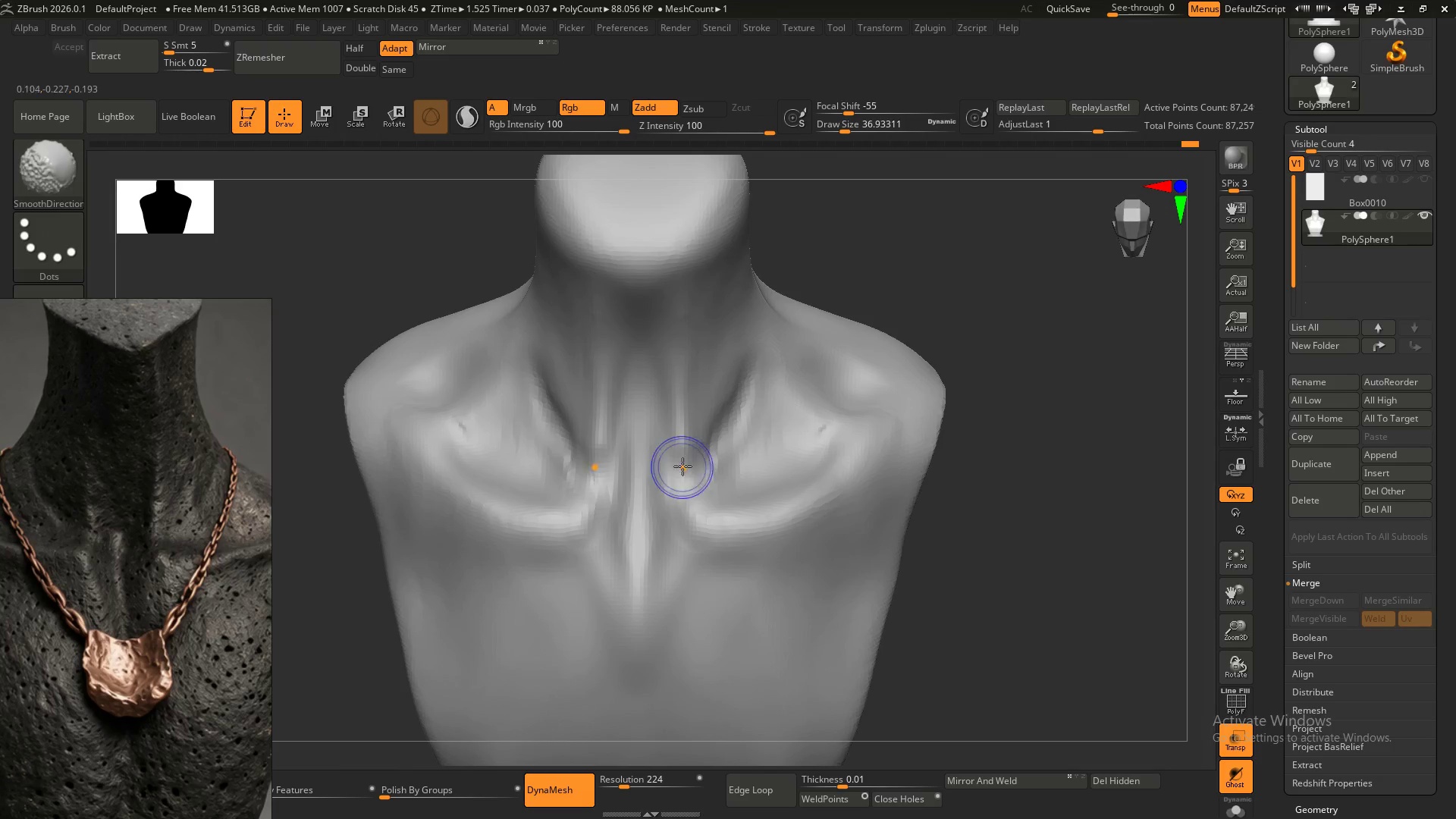 
left_click_drag(start_coordinate=[684, 468], to_coordinate=[690, 466])
 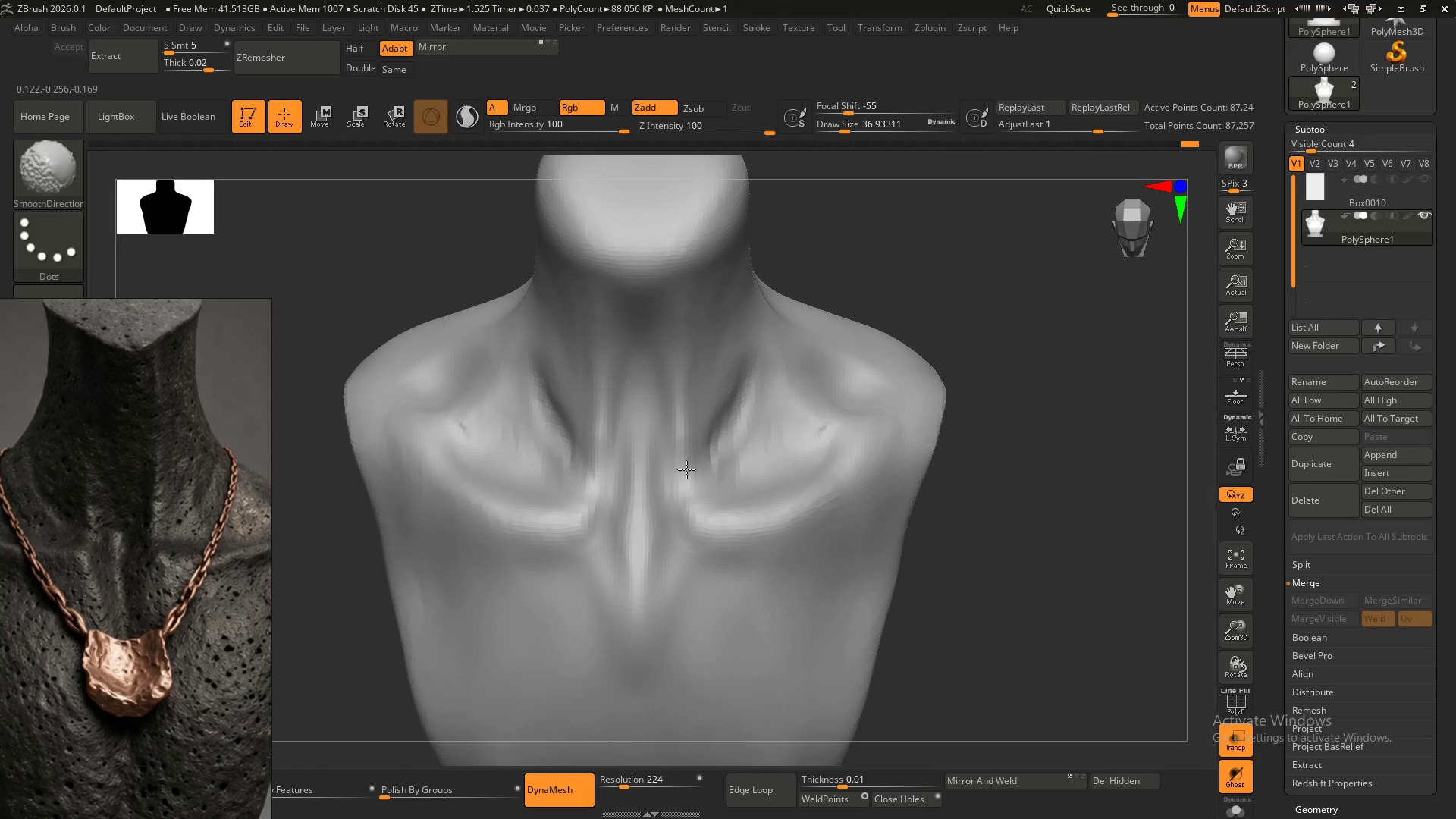 
hold_key(key=ShiftLeft, duration=1.52)
left_click_drag(start_coordinate=[693, 465], to_coordinate=[693, 456])
 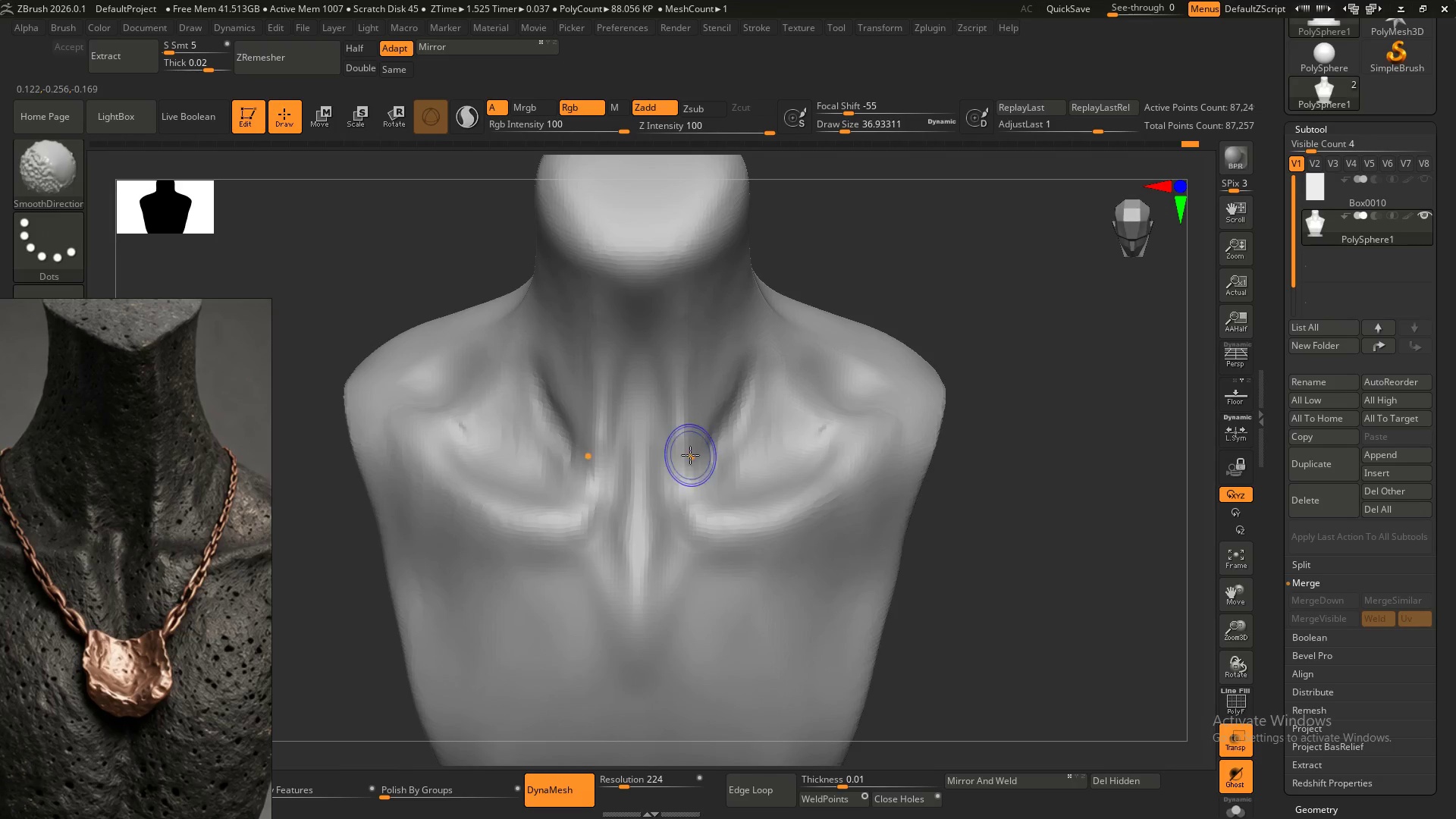 
left_click_drag(start_coordinate=[690, 455], to_coordinate=[682, 463])
 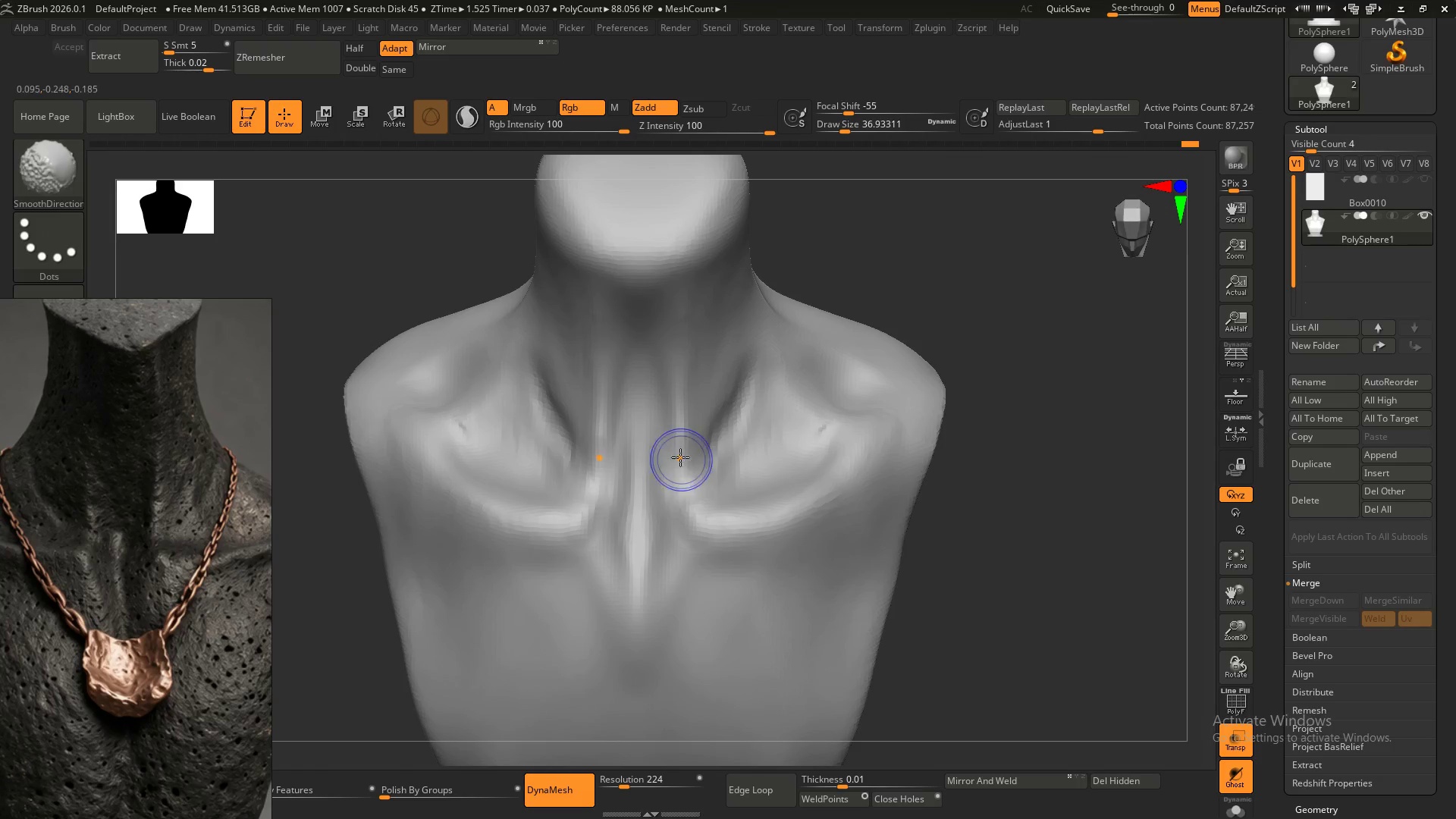 
left_click_drag(start_coordinate=[679, 463], to_coordinate=[679, 469])
 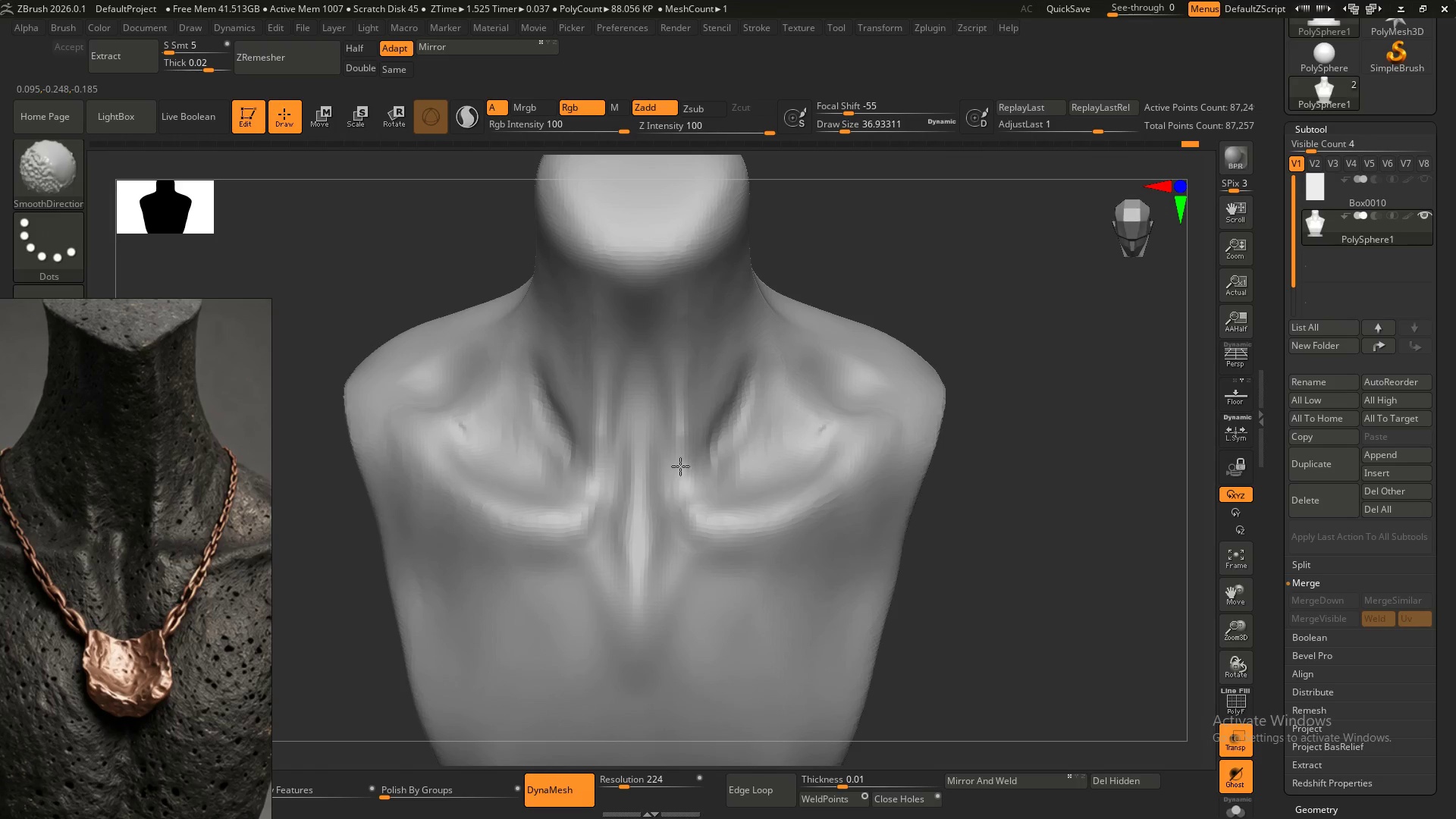 
left_click_drag(start_coordinate=[679, 475], to_coordinate=[679, 485])
 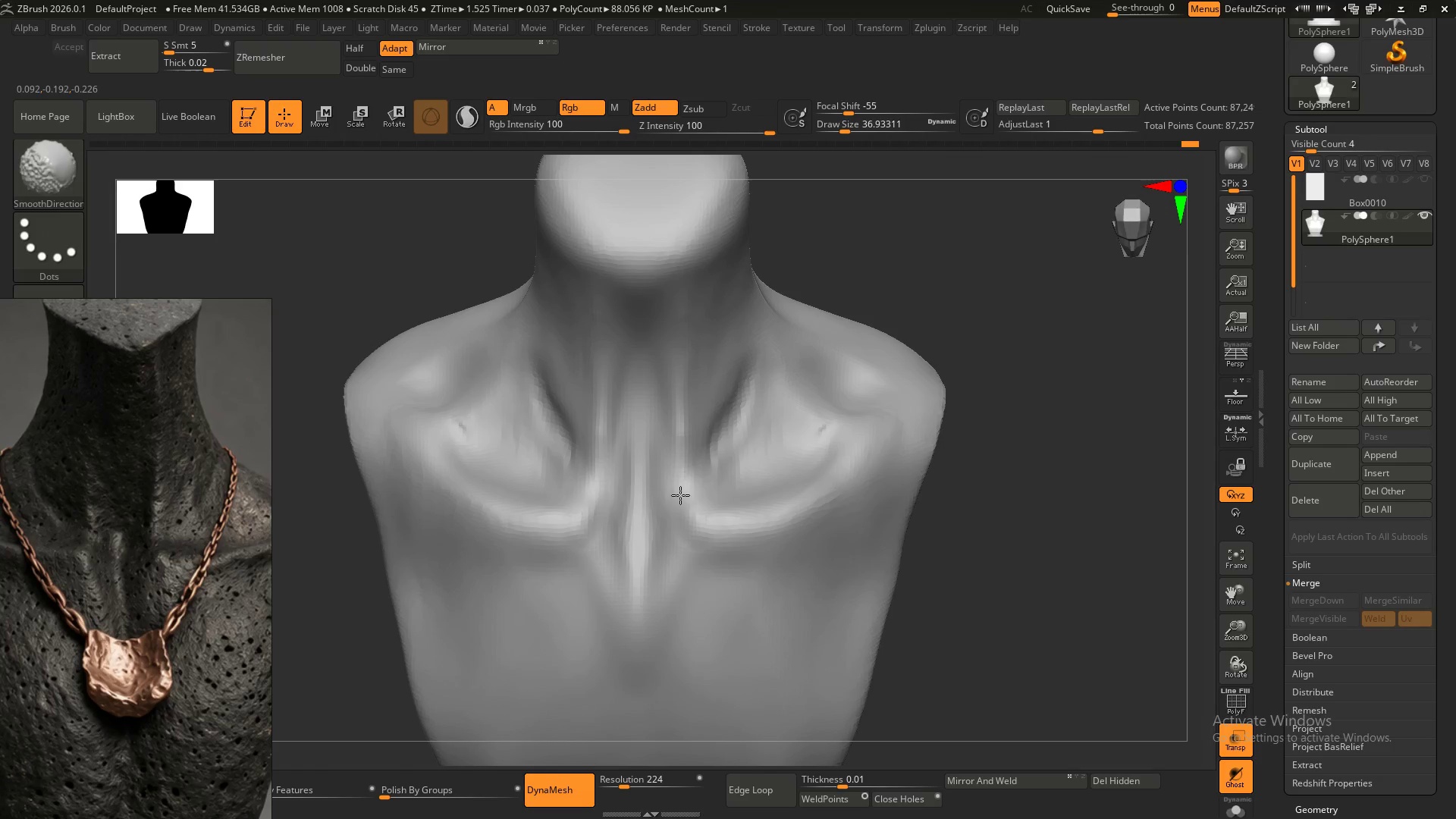 
left_click_drag(start_coordinate=[680, 490], to_coordinate=[689, 491])
 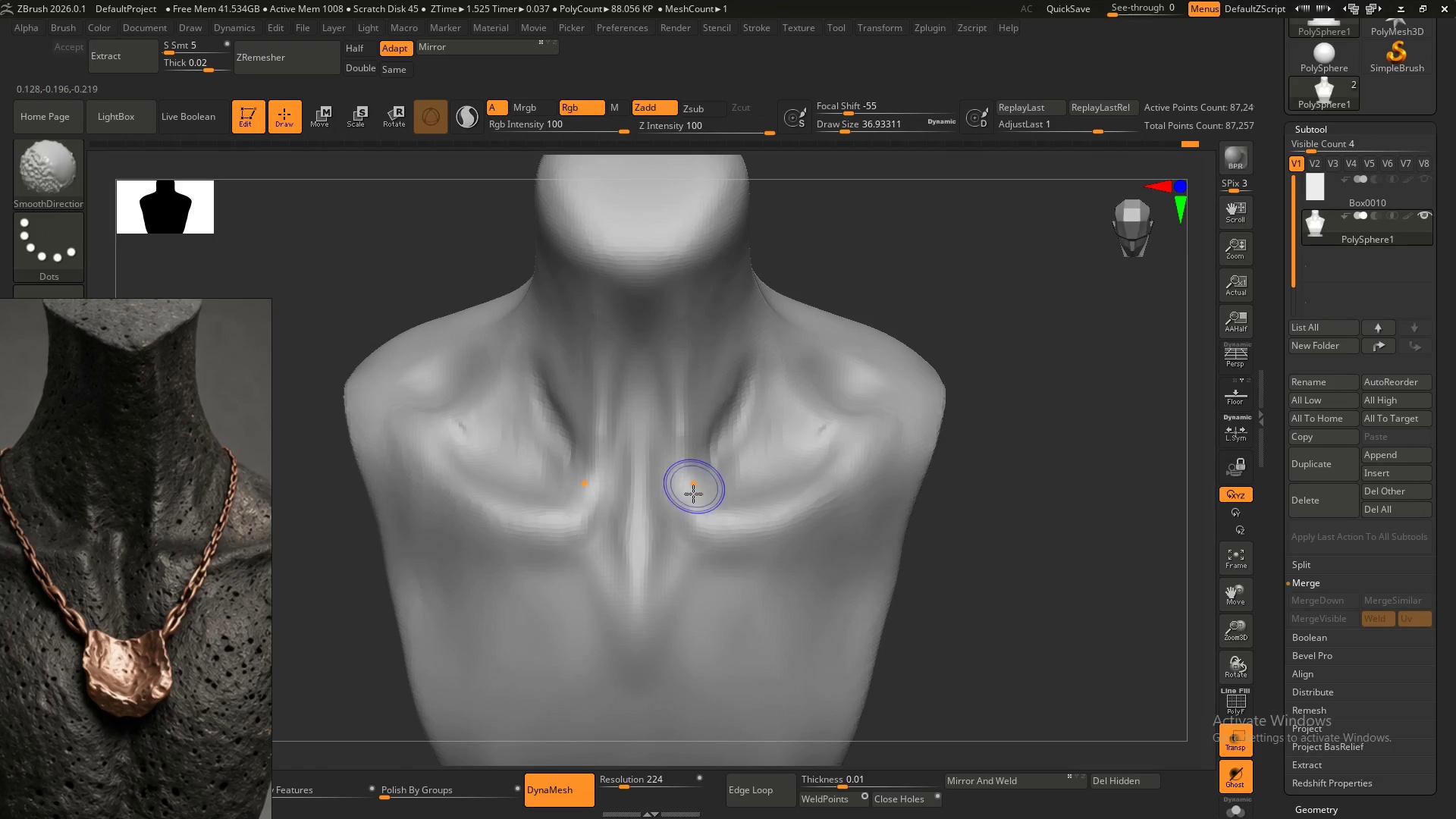 
left_click_drag(start_coordinate=[693, 494], to_coordinate=[695, 497])
 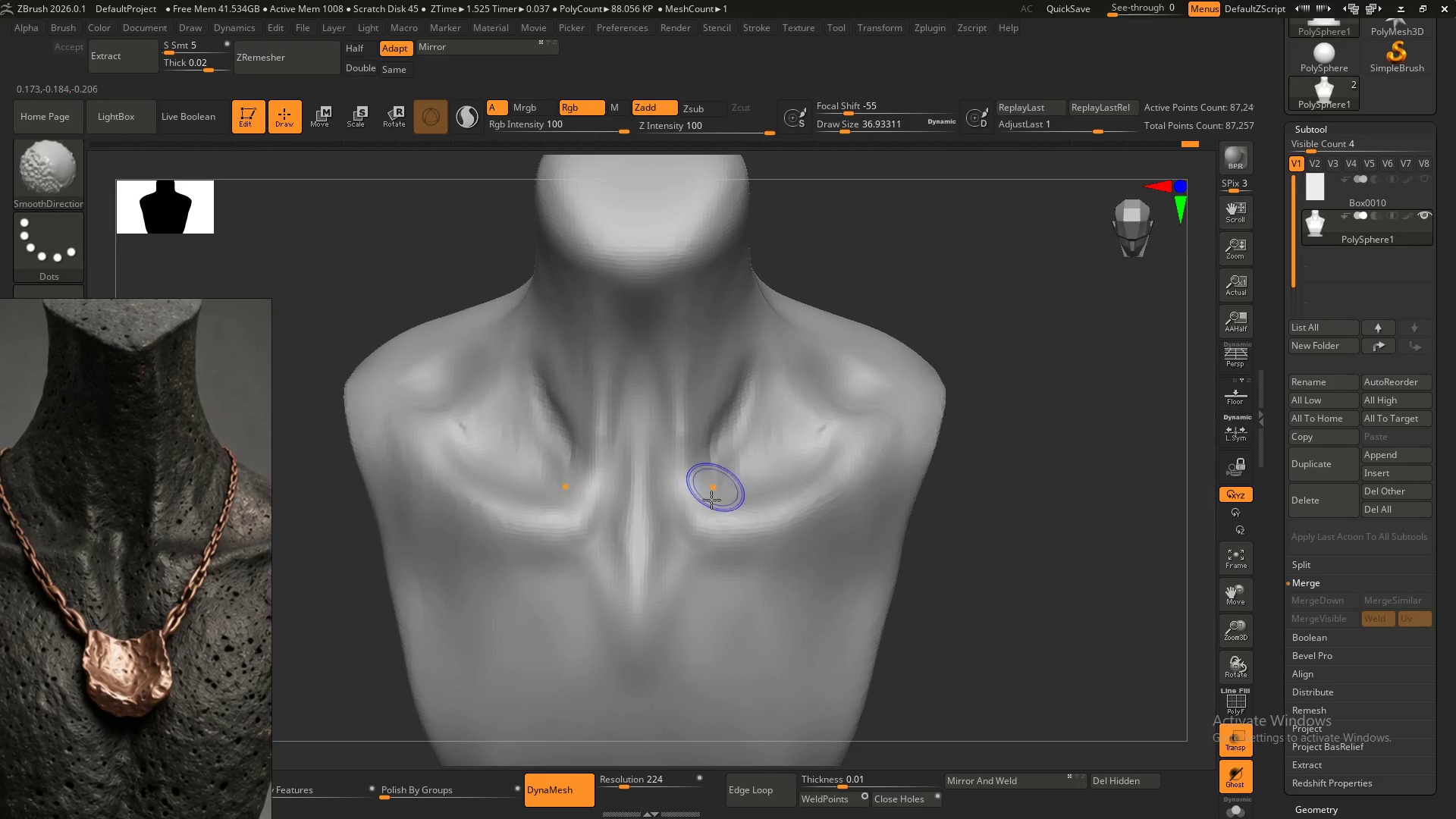 
left_click_drag(start_coordinate=[711, 500], to_coordinate=[704, 495])
 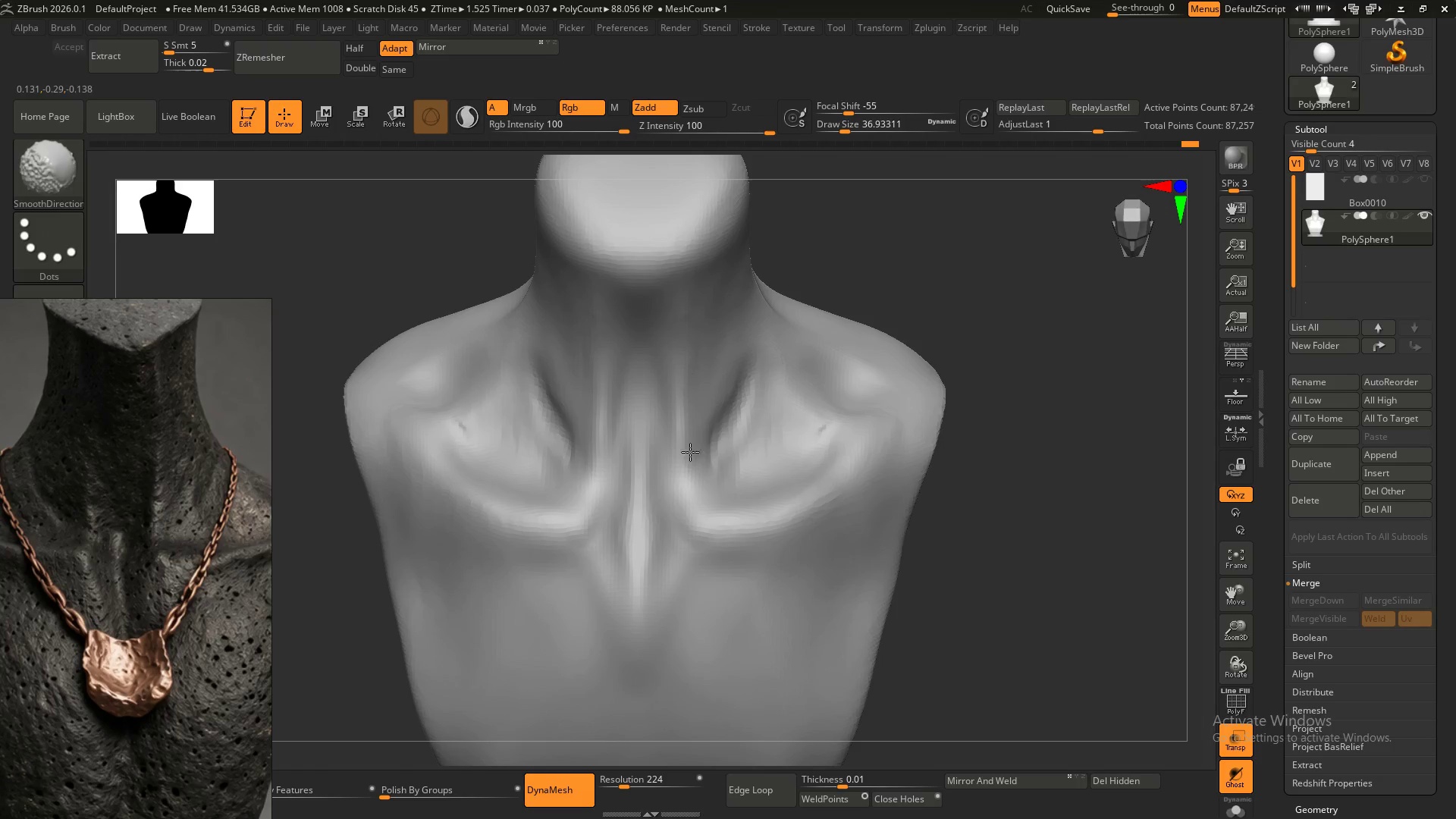 
hold_key(key=ShiftLeft, duration=1.5)
left_click_drag(start_coordinate=[697, 472], to_coordinate=[689, 473])
 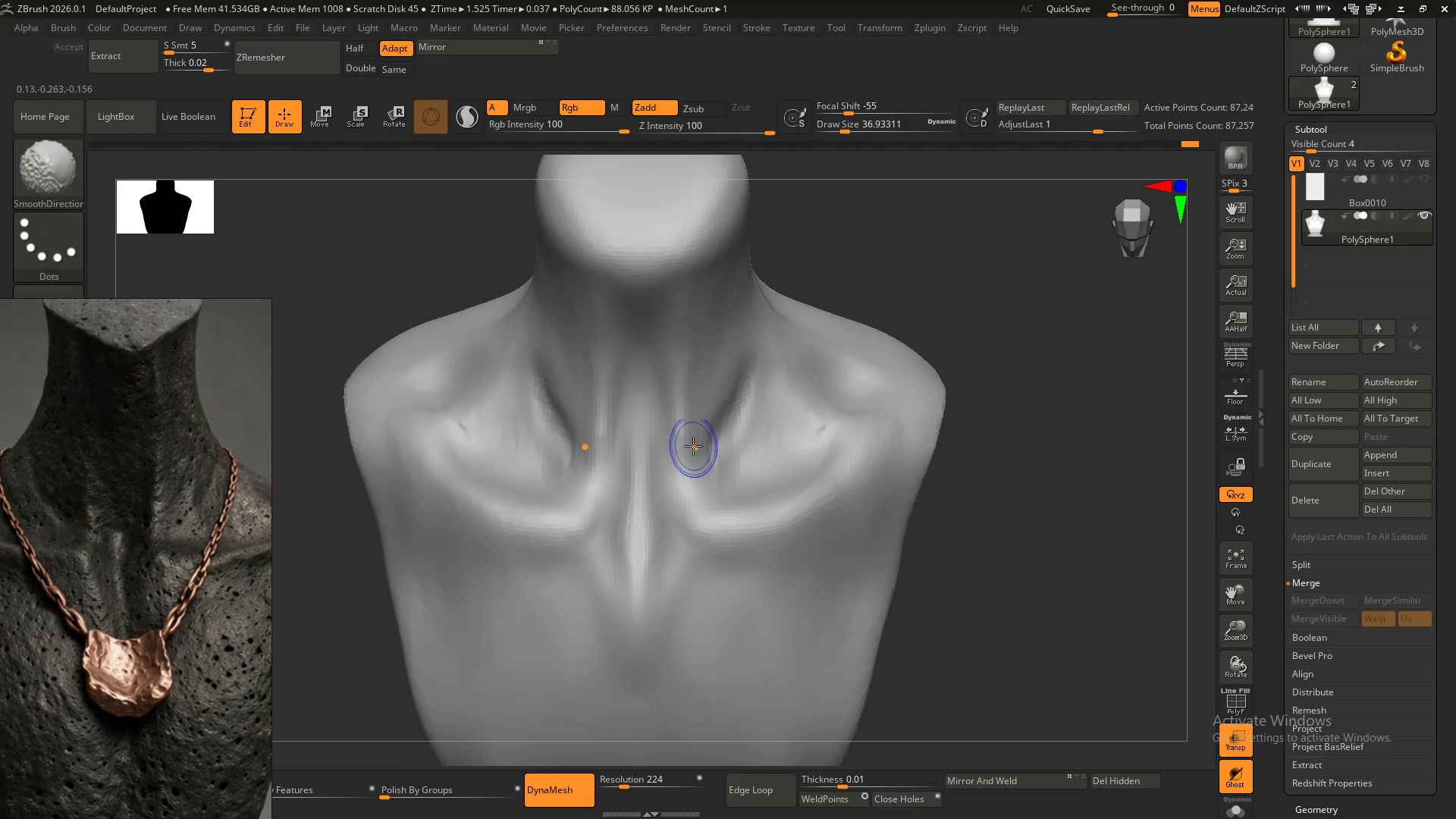 
left_click_drag(start_coordinate=[691, 449], to_coordinate=[692, 439])
 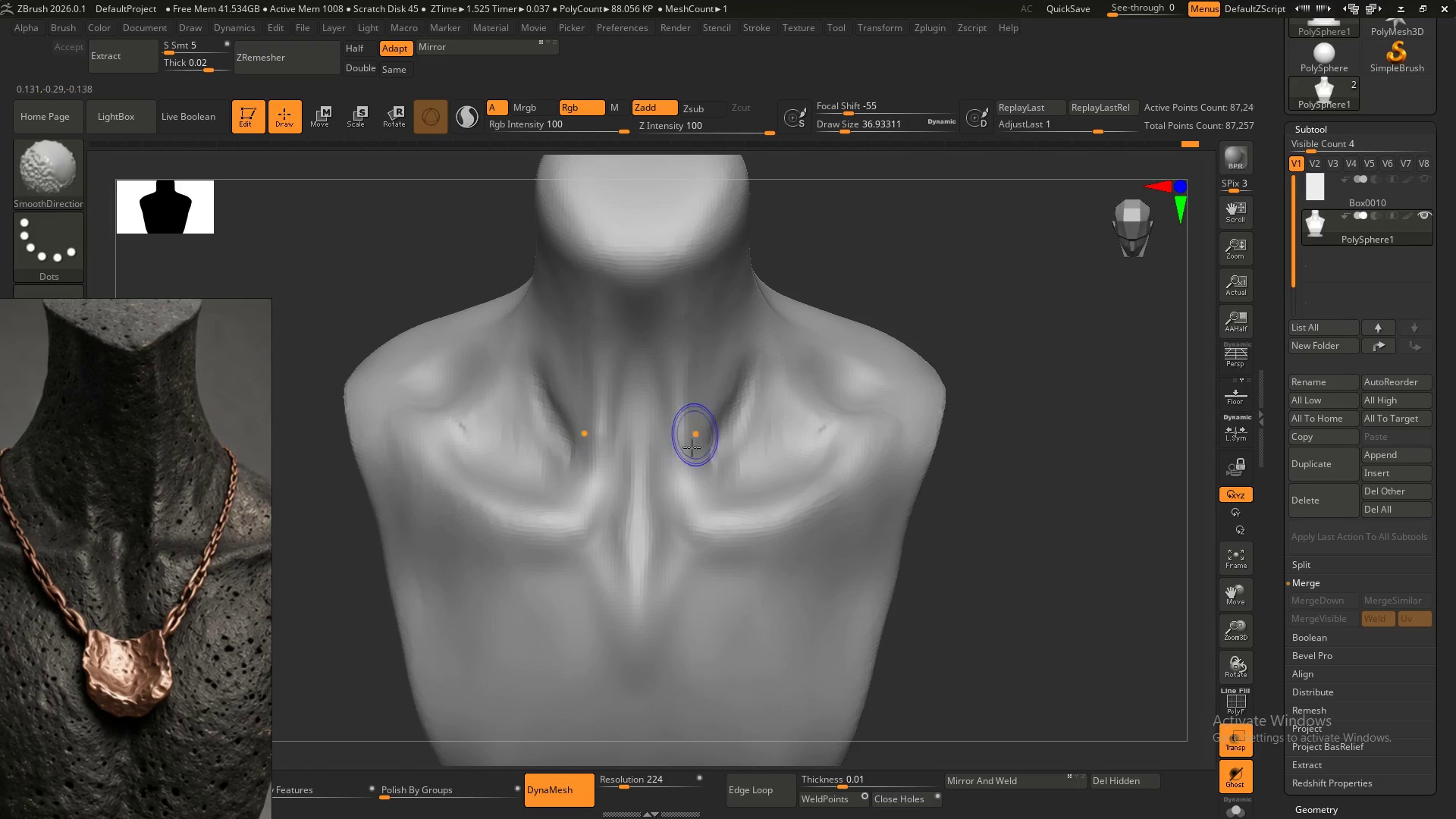 
left_click_drag(start_coordinate=[693, 438], to_coordinate=[686, 441])
 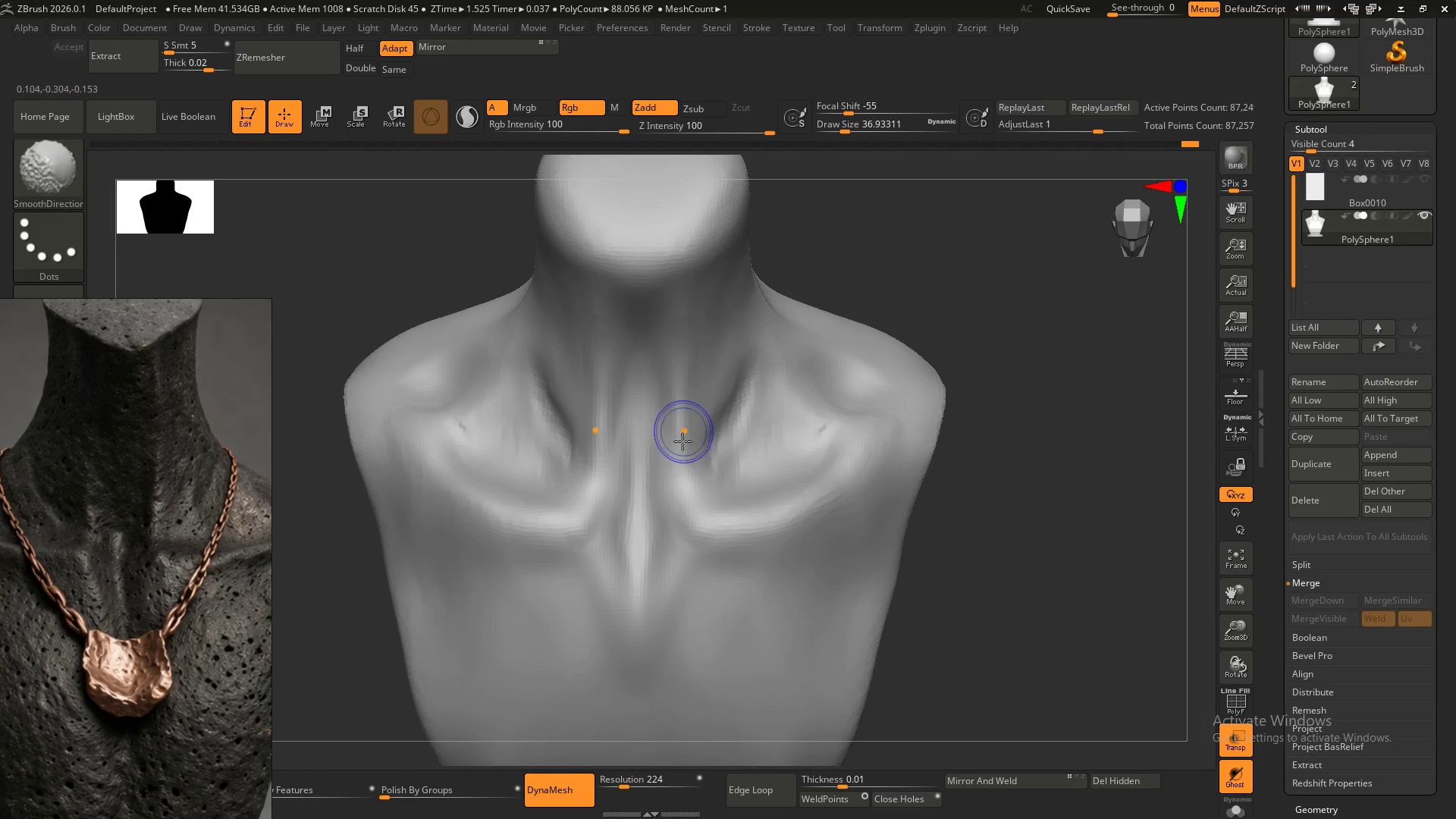 
left_click_drag(start_coordinate=[683, 433], to_coordinate=[681, 443])
 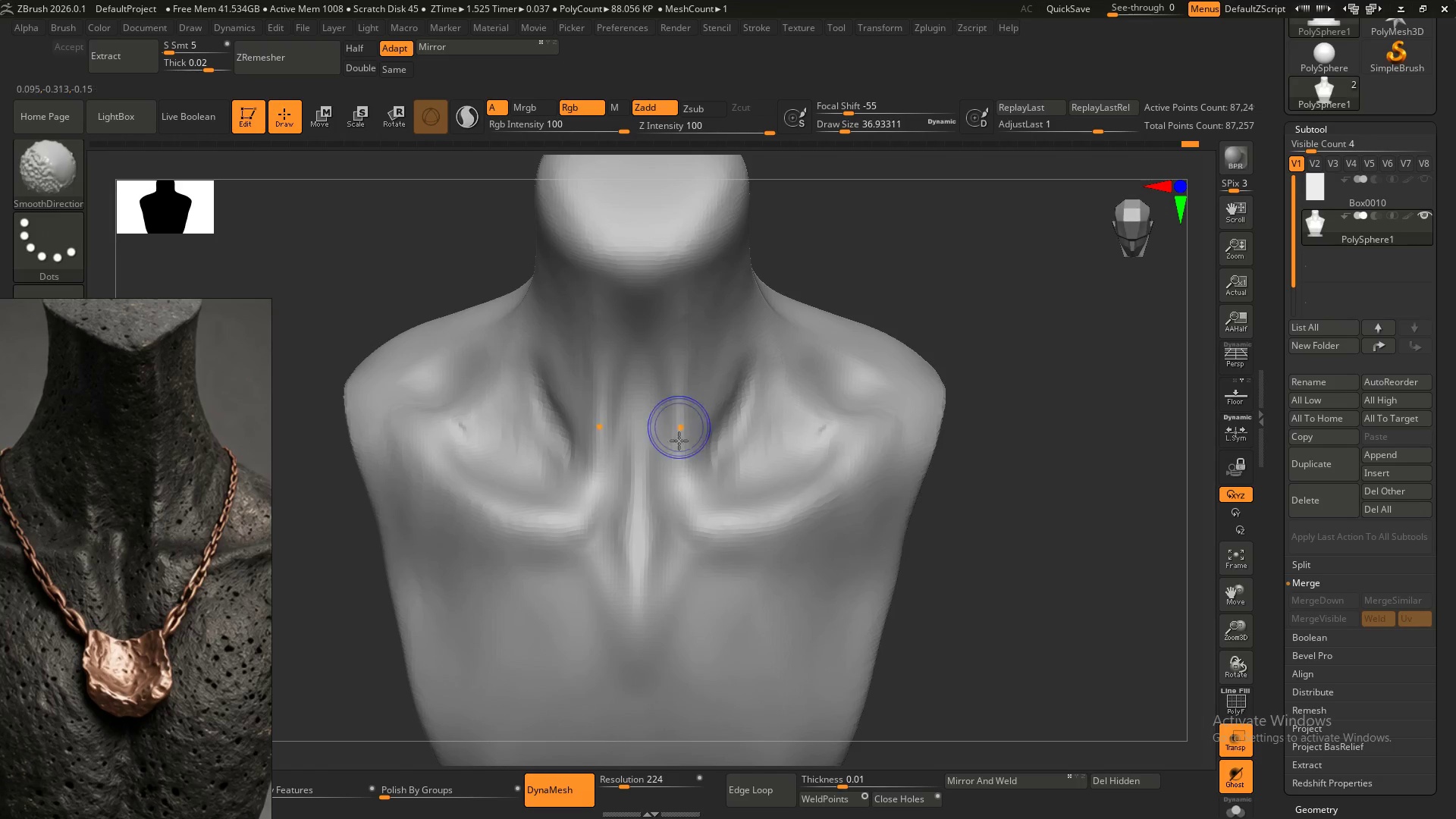 
left_click_drag(start_coordinate=[679, 434], to_coordinate=[689, 446])
 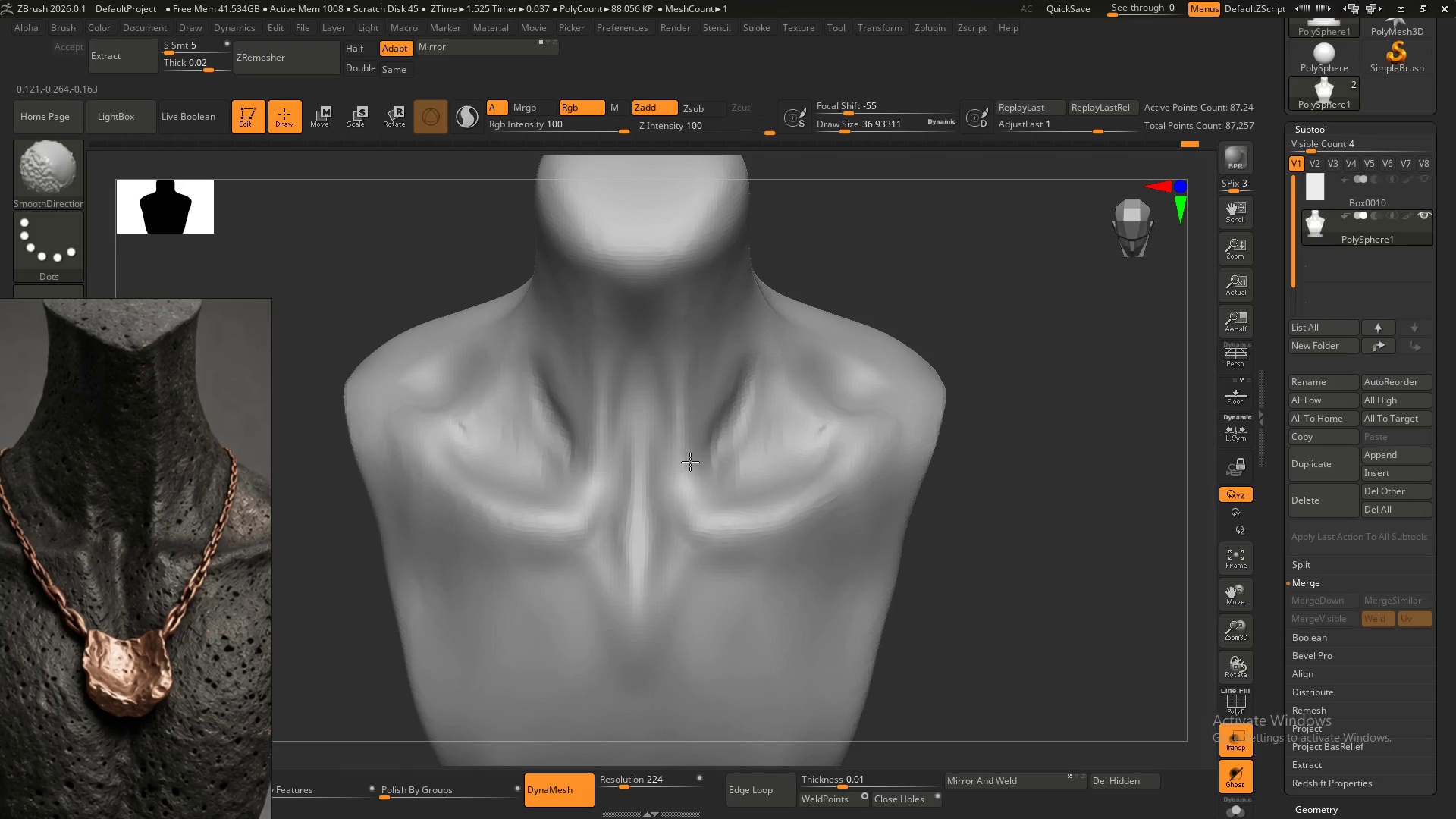 
left_click_drag(start_coordinate=[690, 456], to_coordinate=[694, 458])
 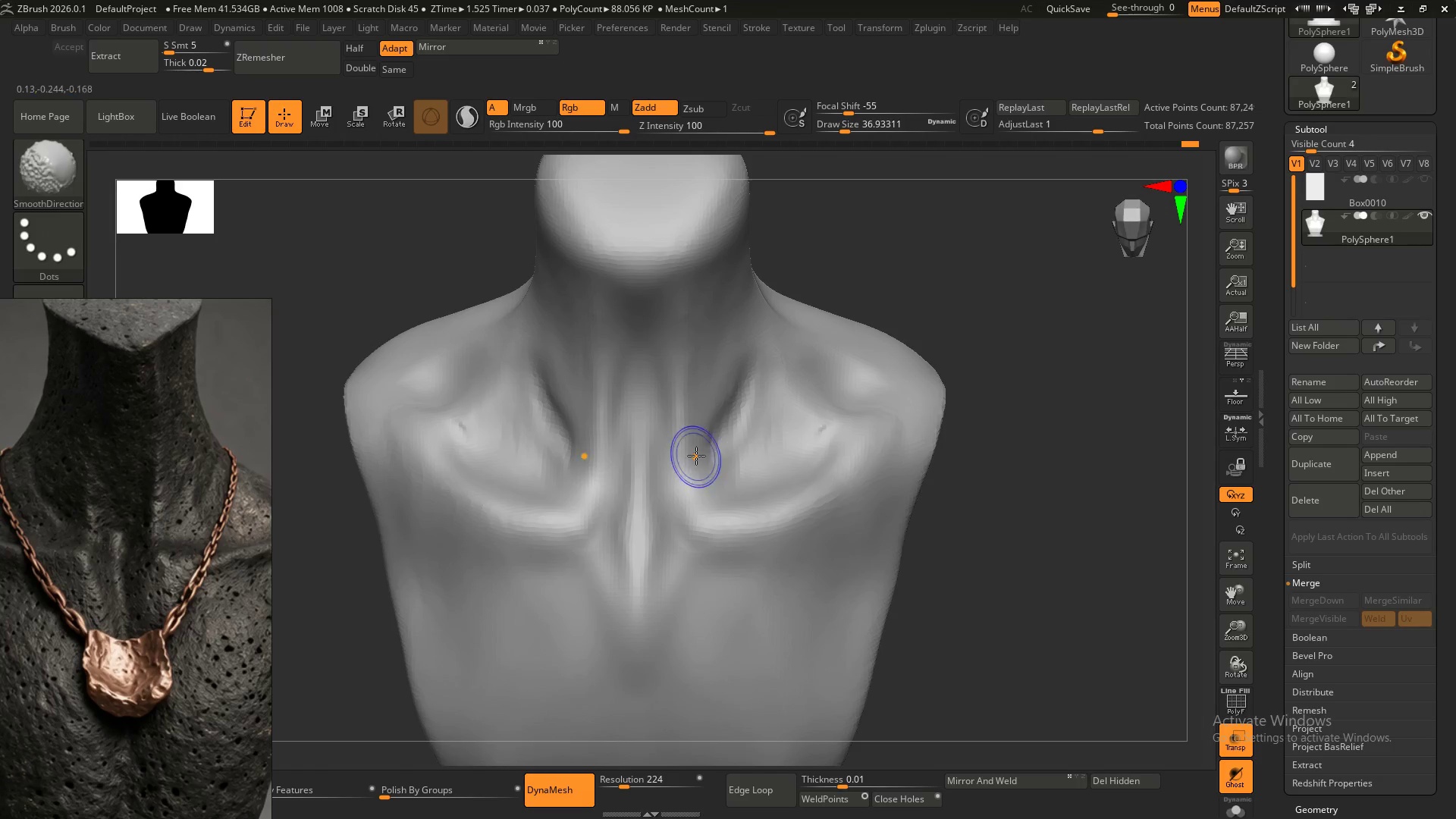 
left_click_drag(start_coordinate=[698, 463], to_coordinate=[703, 468])
 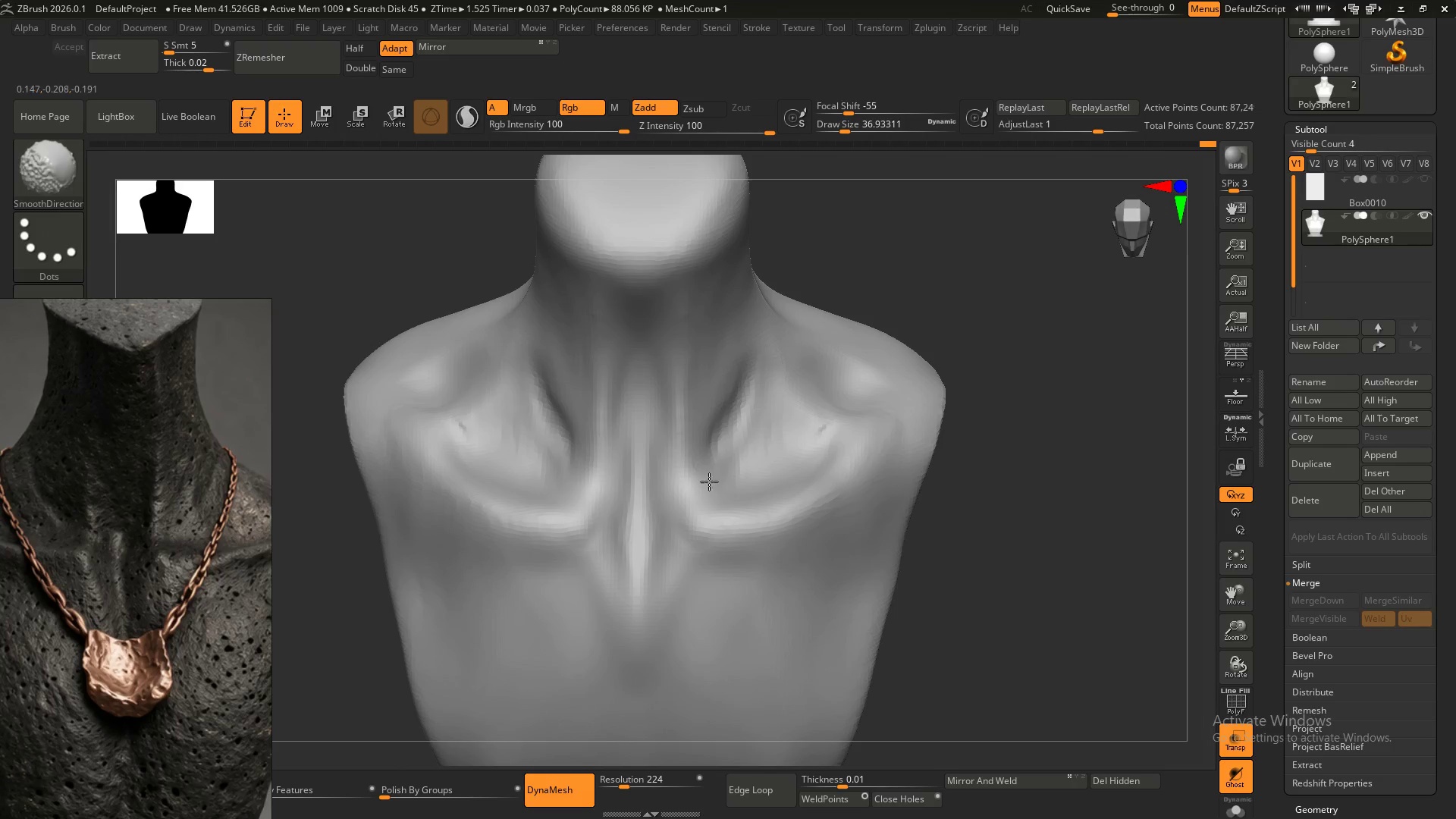 
hold_key(key=ShiftLeft, duration=0.5)
left_click_drag(start_coordinate=[705, 477], to_coordinate=[718, 480])
 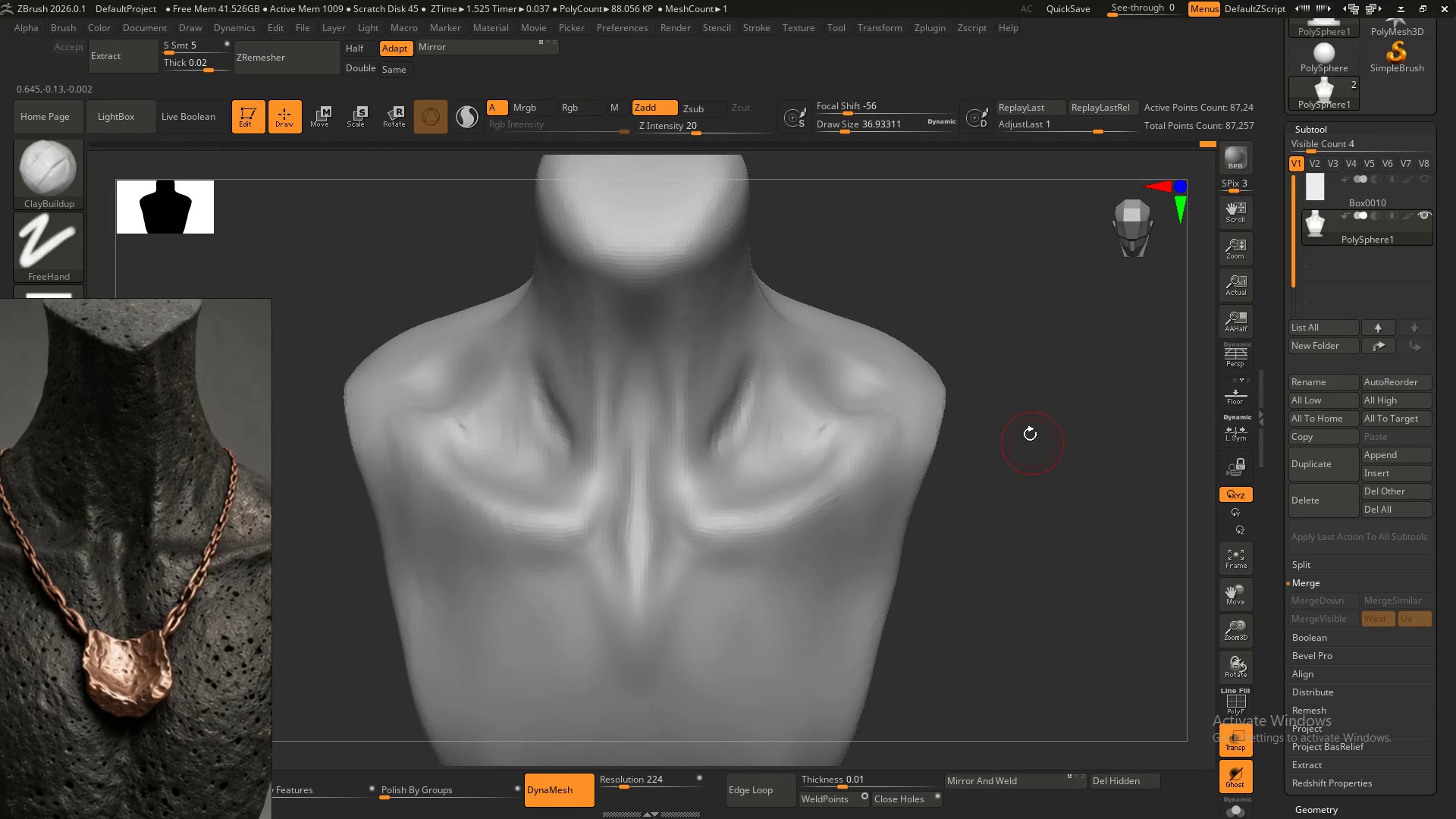 
left_click_drag(start_coordinate=[729, 479], to_coordinate=[739, 483])
 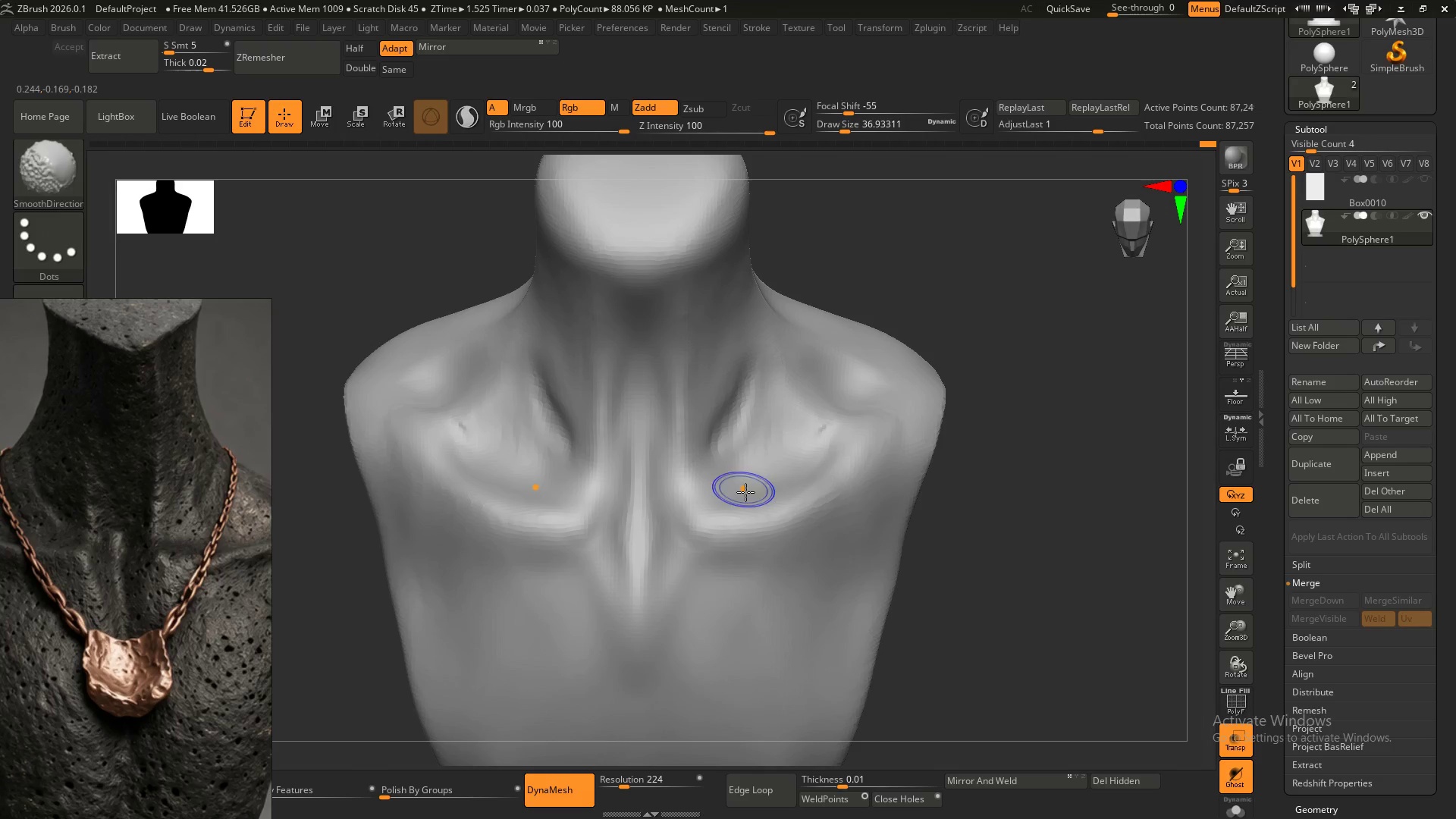 
left_click_drag(start_coordinate=[745, 491], to_coordinate=[748, 494])
 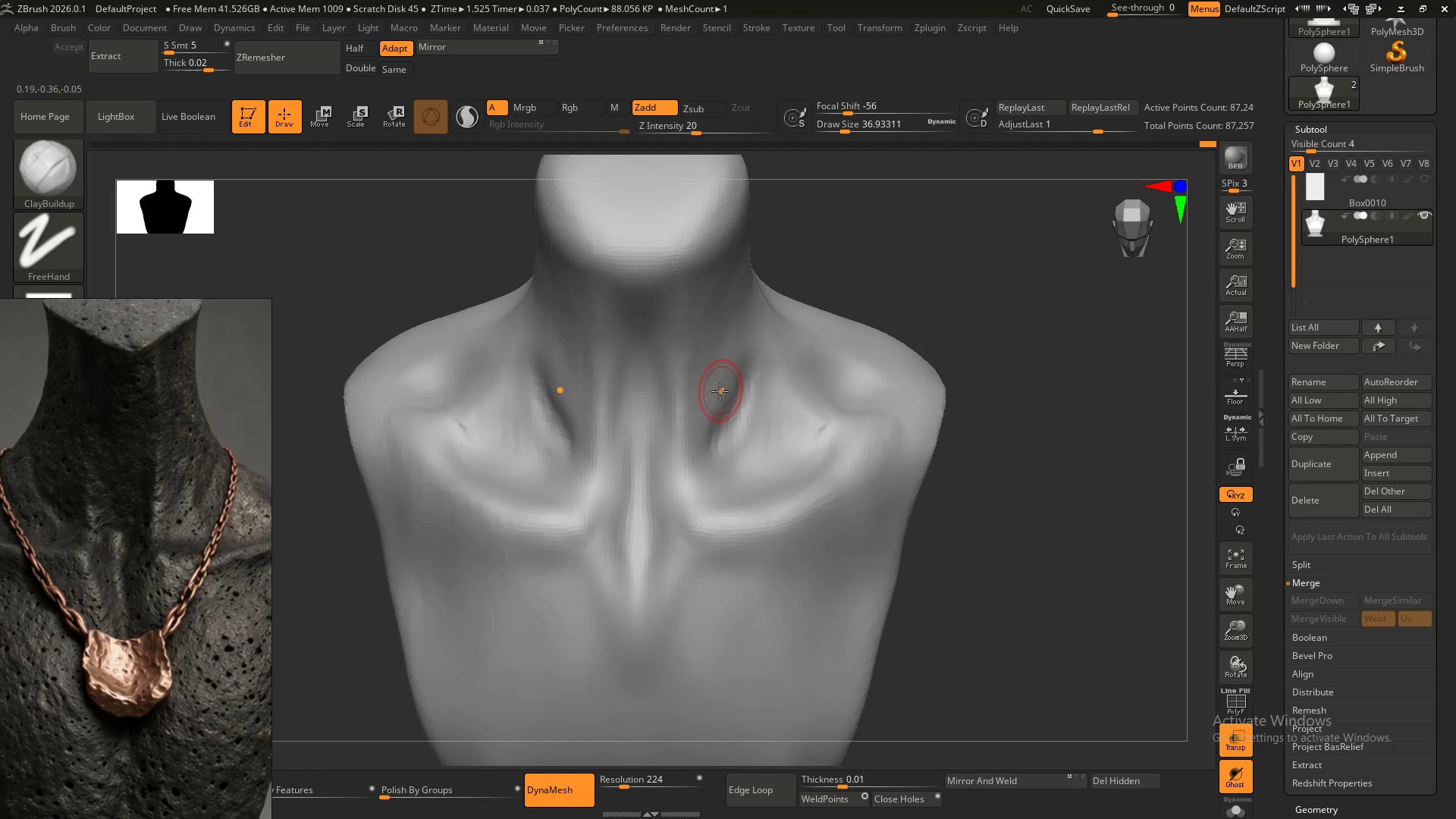 
scroll: coordinate [753, 410], scroll_direction: down, amount: 4.0
 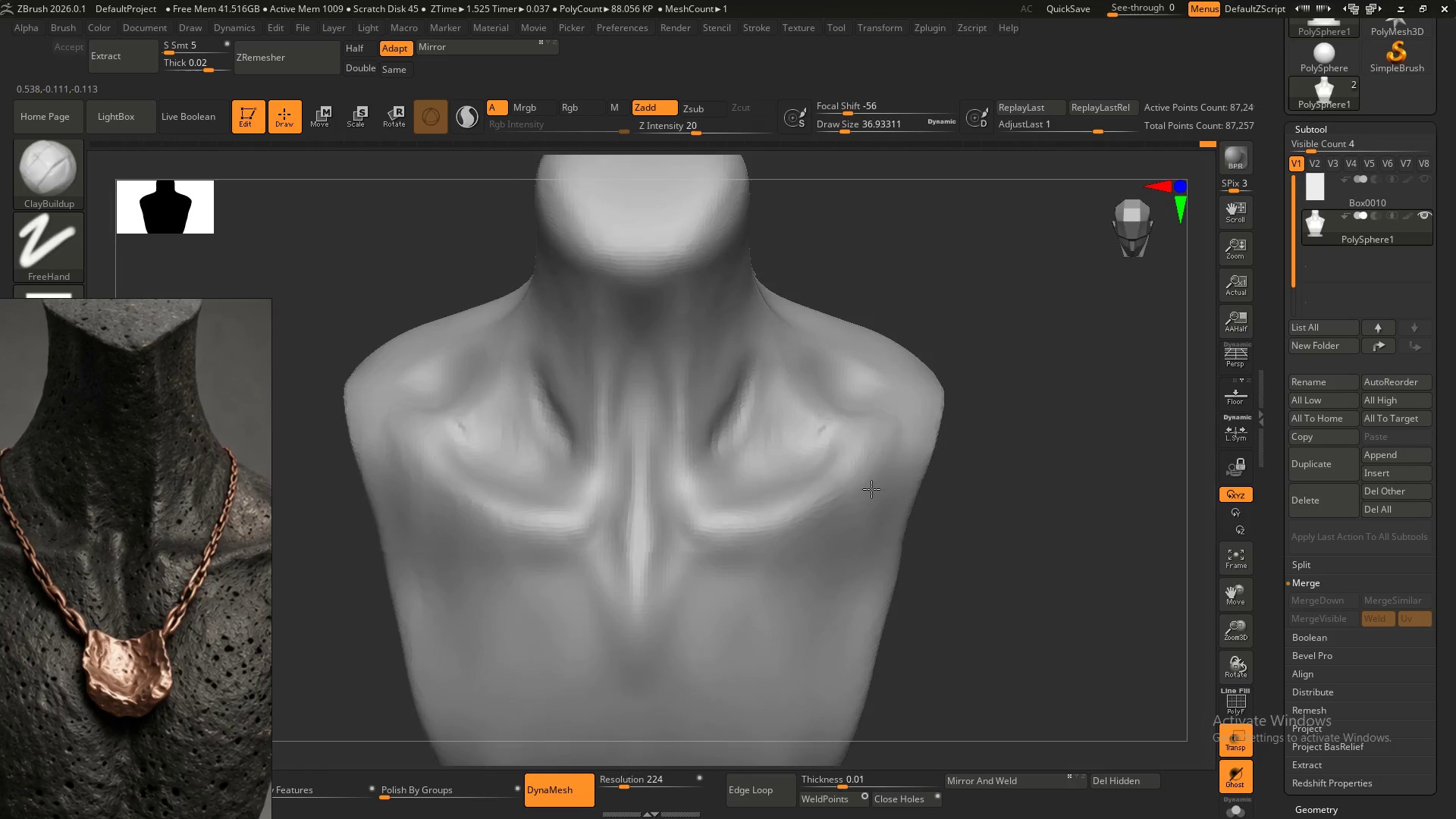 
hold_key(key=ShiftLeft, duration=0.41)
 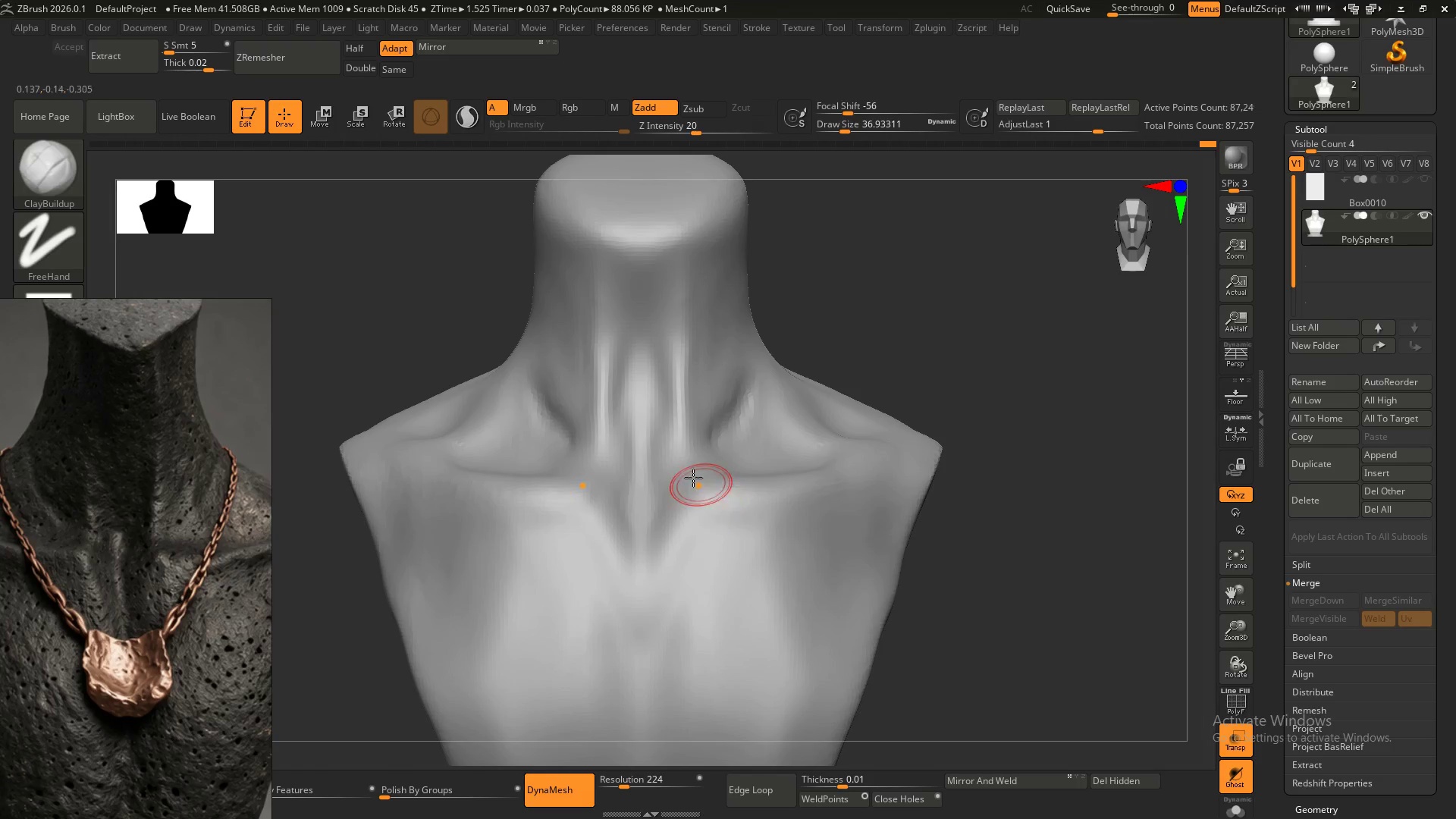 
left_click_drag(start_coordinate=[682, 448], to_coordinate=[677, 484])
 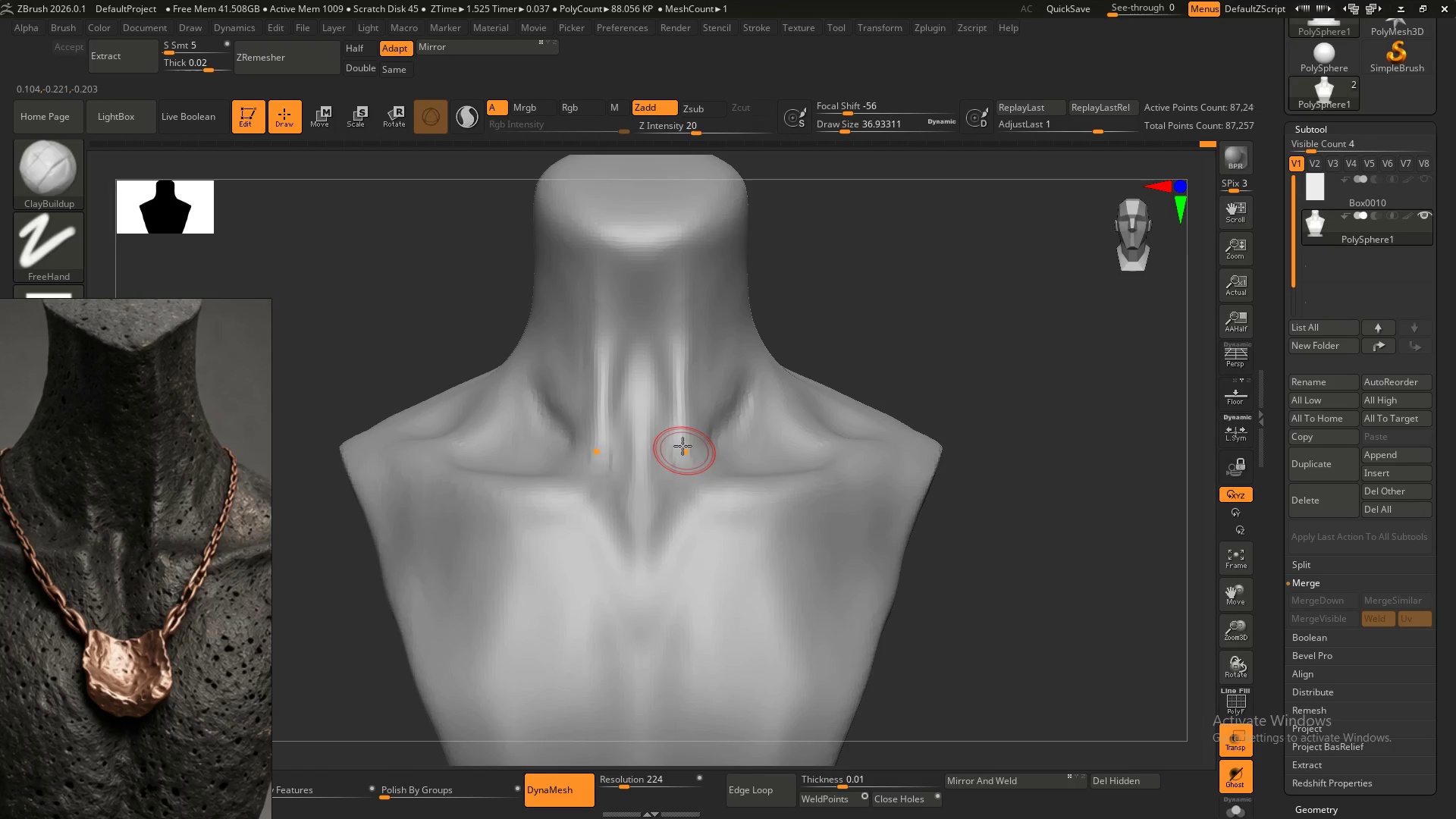 
left_click_drag(start_coordinate=[683, 447], to_coordinate=[679, 488])
 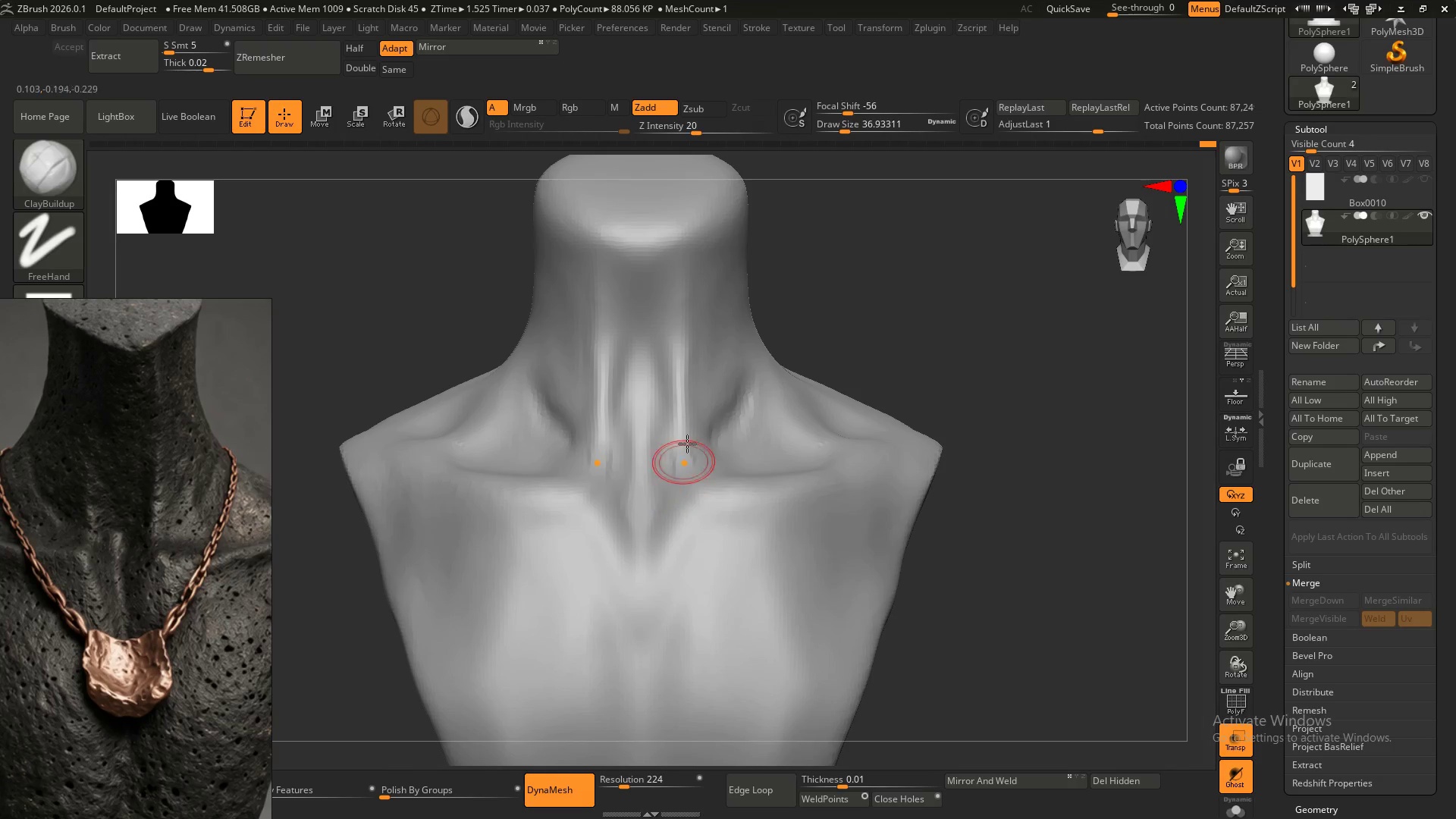 
left_click_drag(start_coordinate=[684, 433], to_coordinate=[678, 484])
 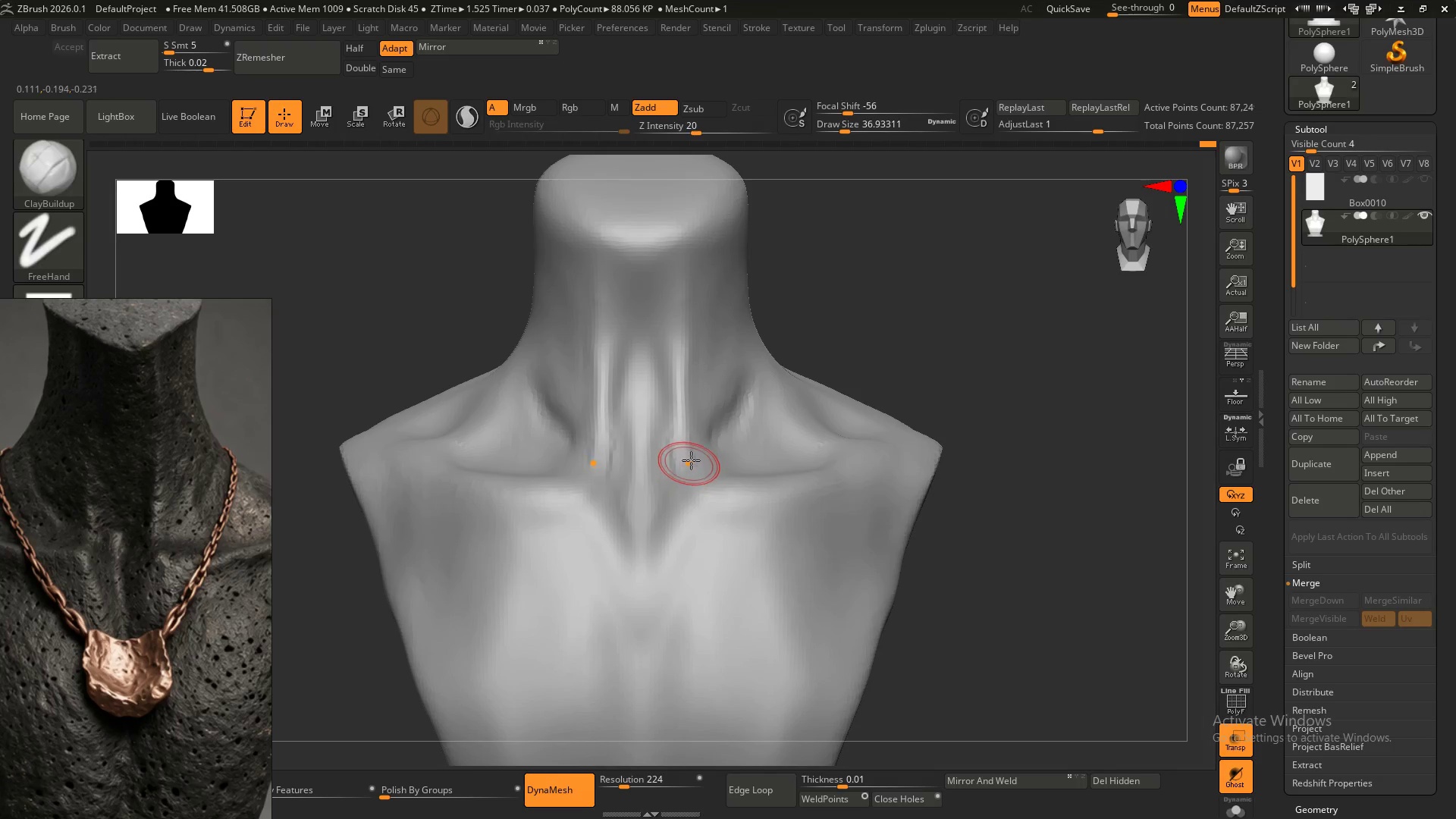 
hold_key(key=ShiftLeft, duration=1.52)
left_click_drag(start_coordinate=[686, 446], to_coordinate=[685, 463])
 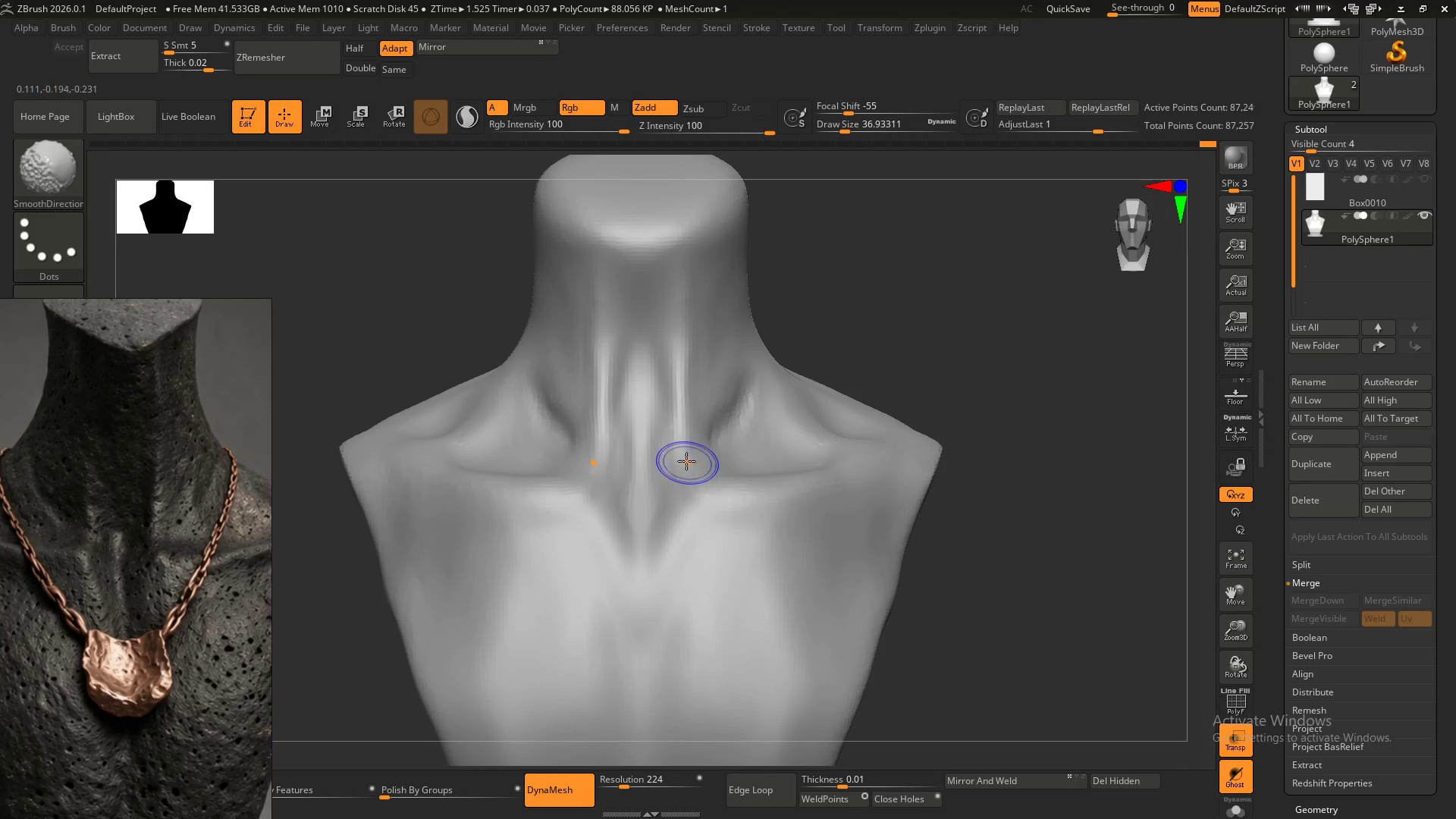 
left_click_drag(start_coordinate=[677, 457], to_coordinate=[663, 497])
 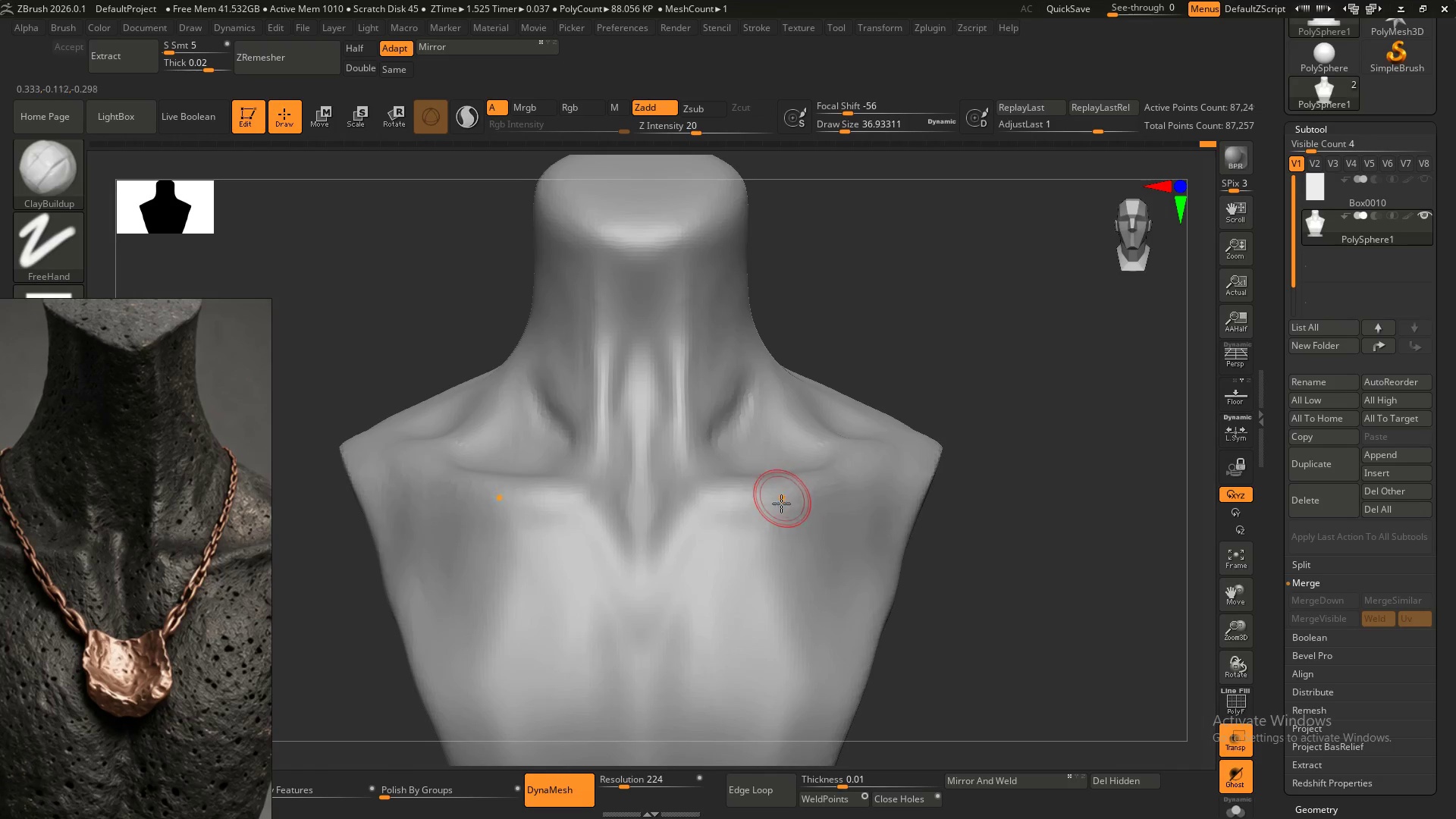 
hold_key(key=ShiftLeft, duration=1.34)
 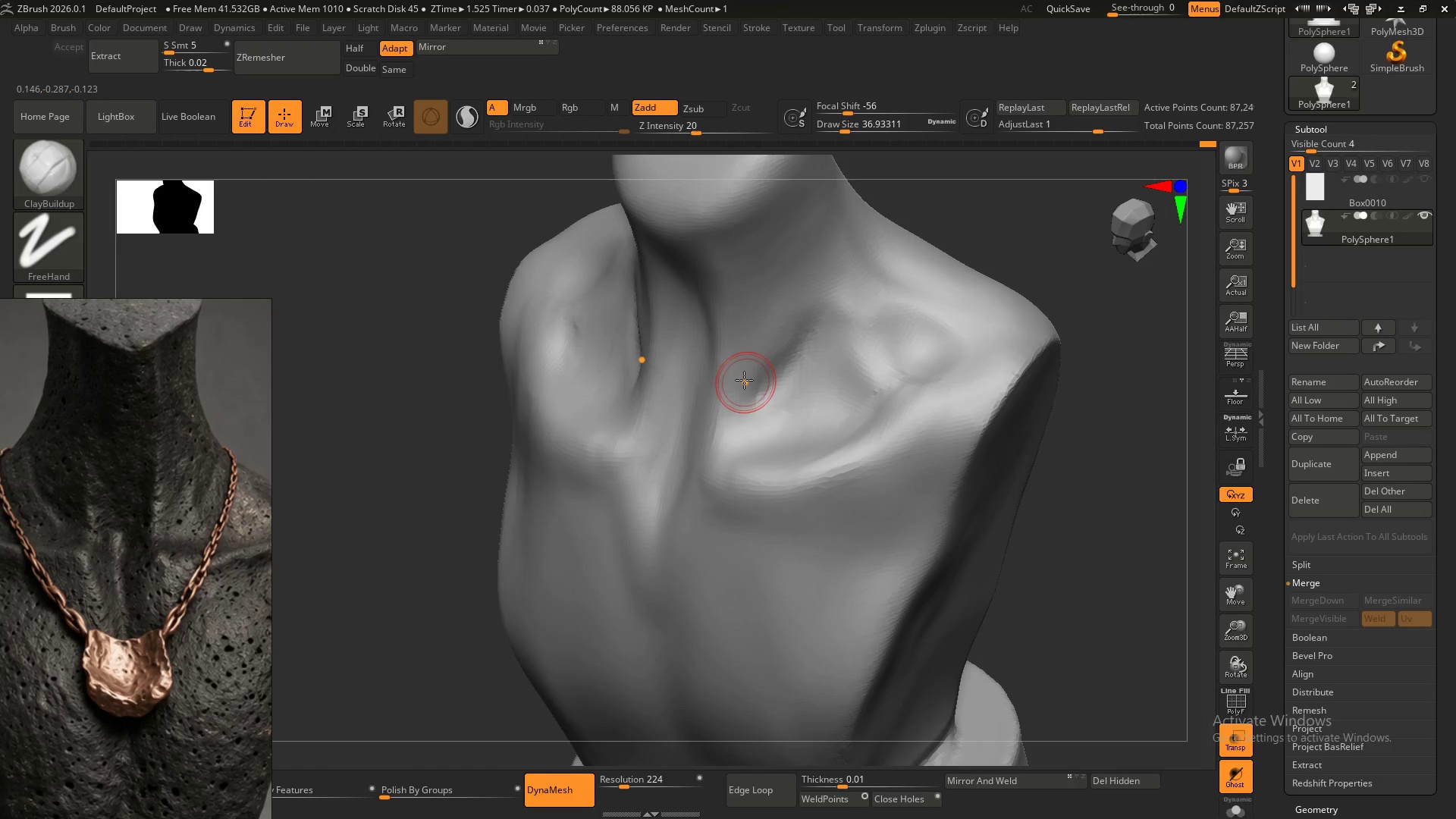 
hold_key(key=AltLeft, duration=0.58)
 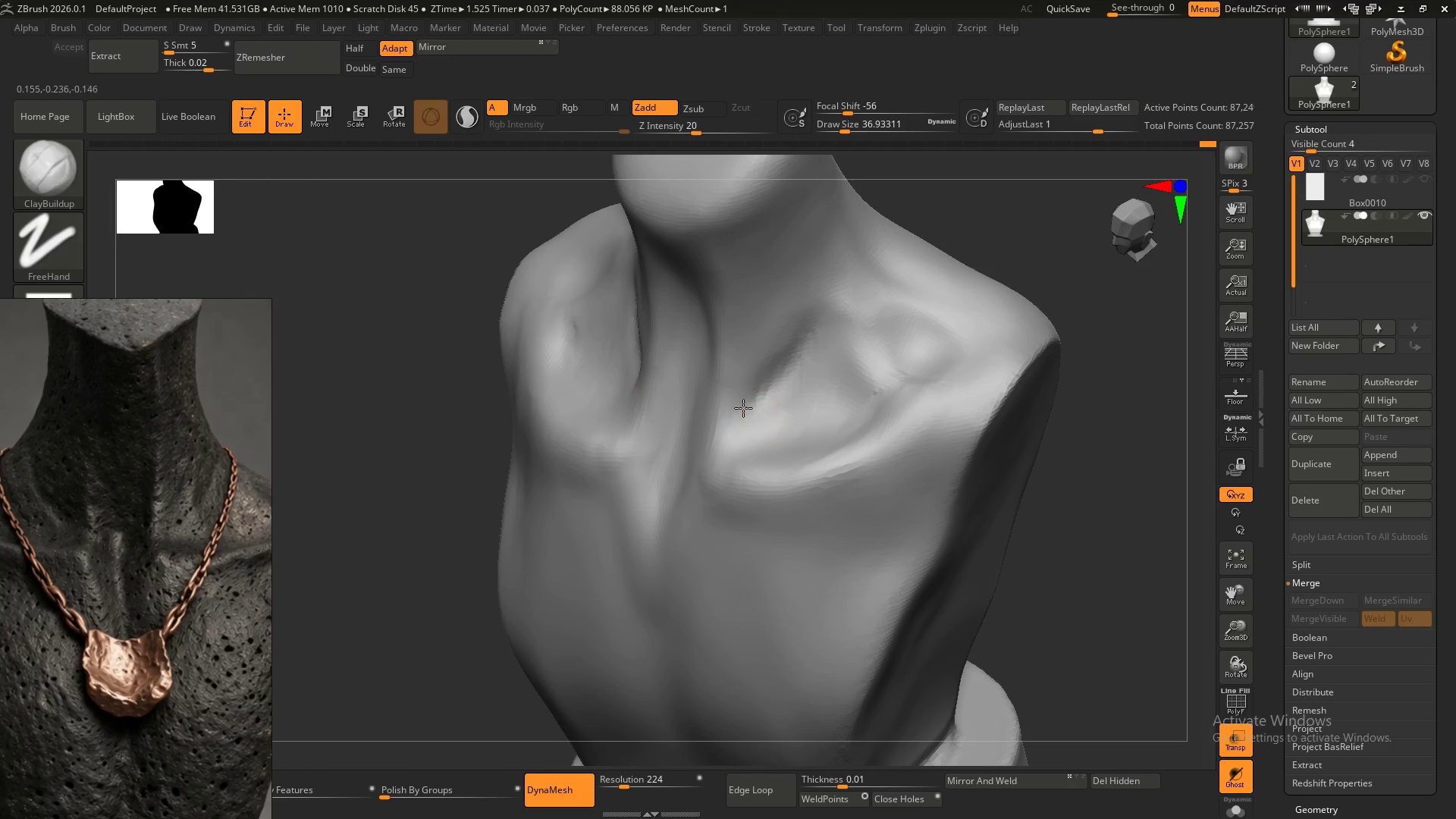 
left_click_drag(start_coordinate=[747, 406], to_coordinate=[740, 438])
 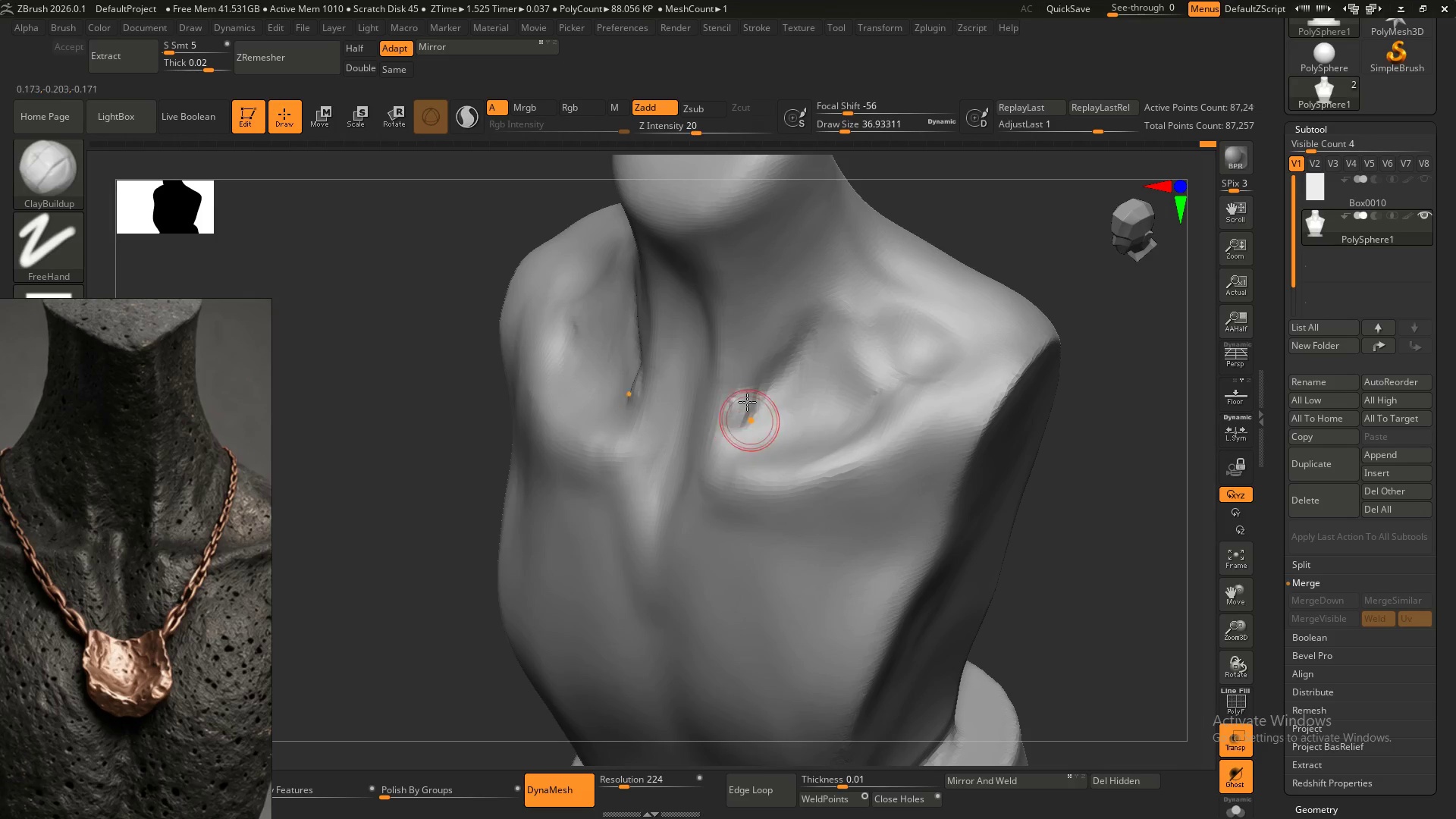 
left_click_drag(start_coordinate=[739, 395], to_coordinate=[729, 436])
 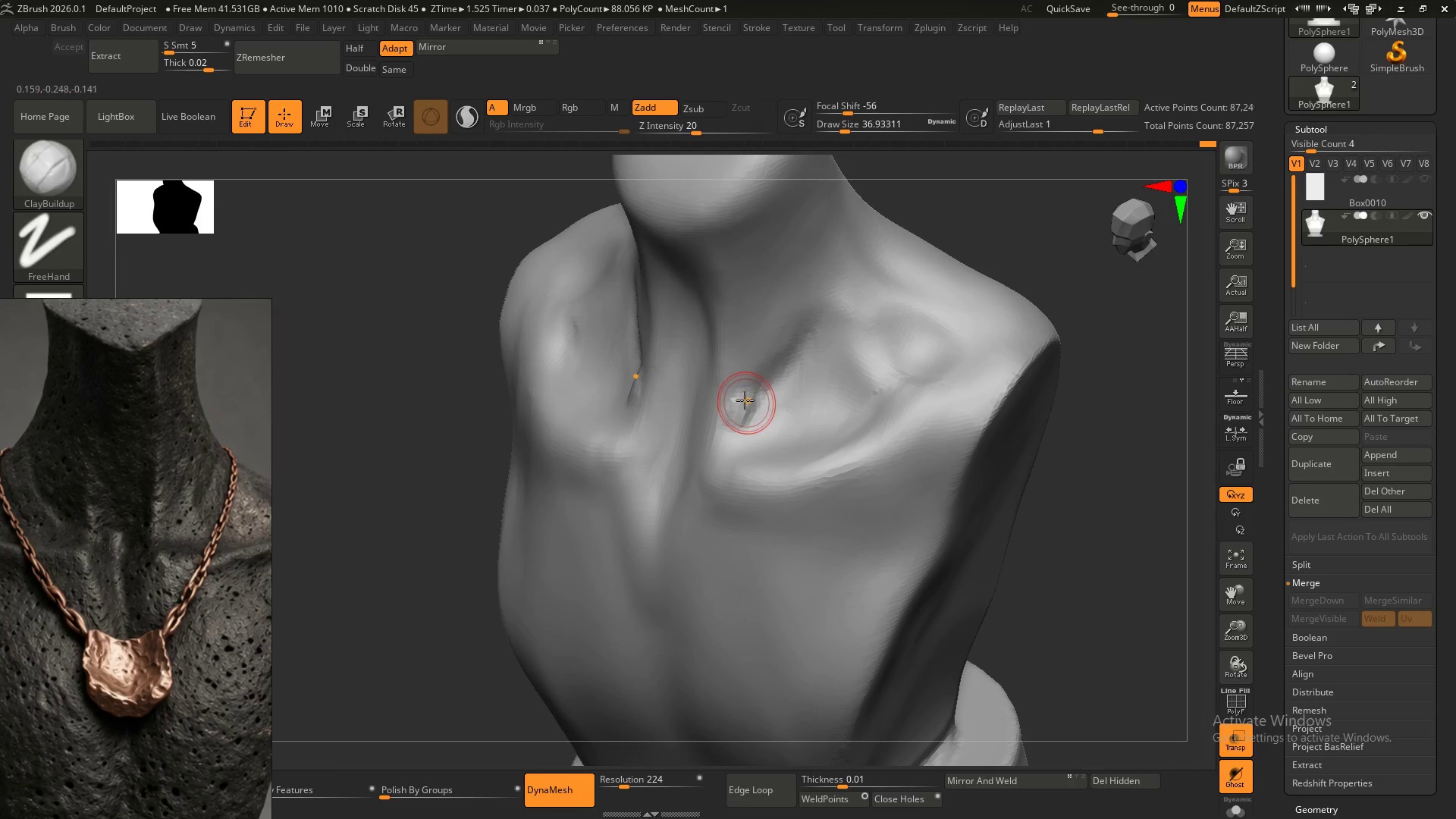 
left_click_drag(start_coordinate=[745, 394], to_coordinate=[730, 411])
 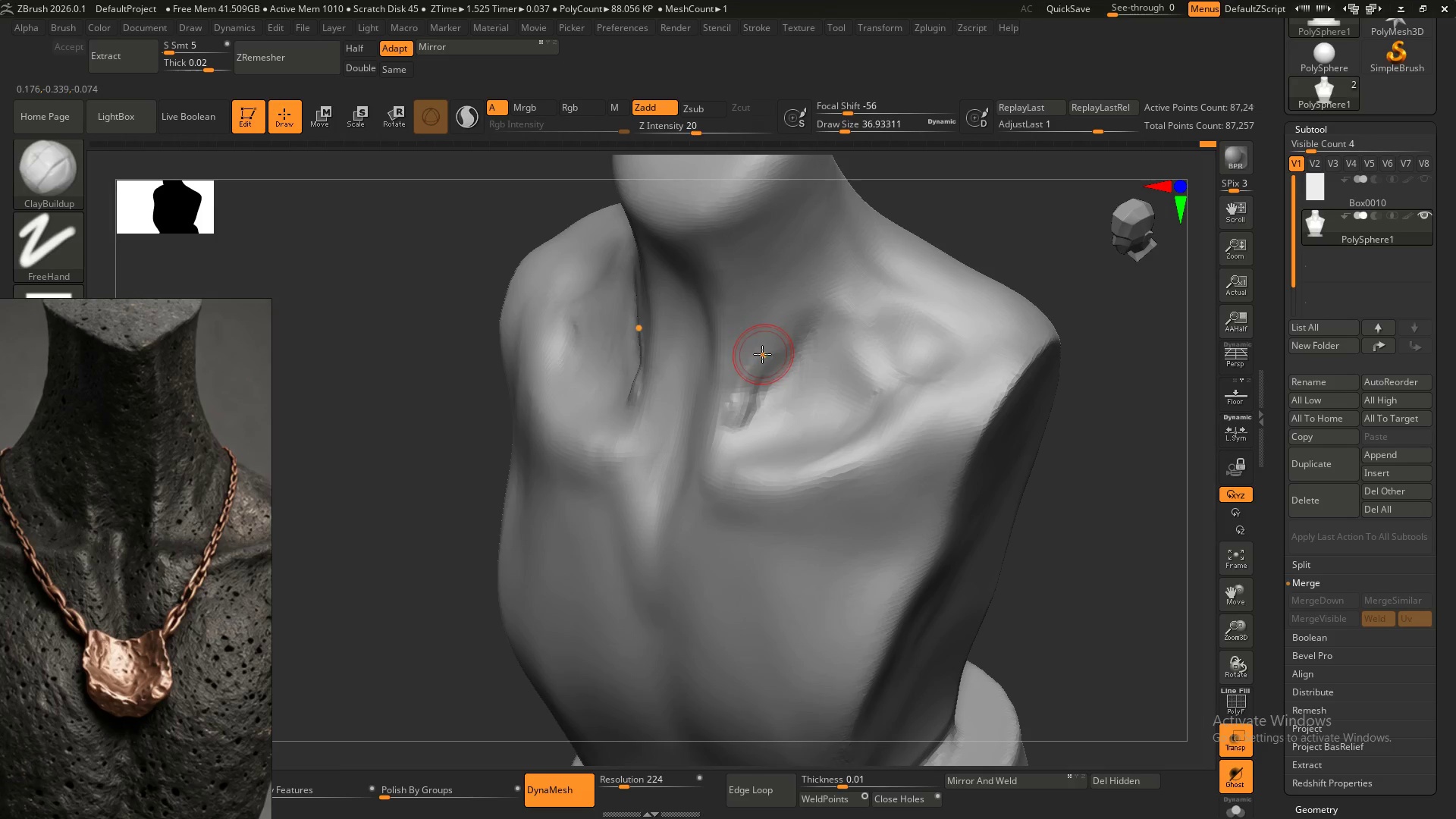 
left_click_drag(start_coordinate=[763, 353], to_coordinate=[717, 444])
 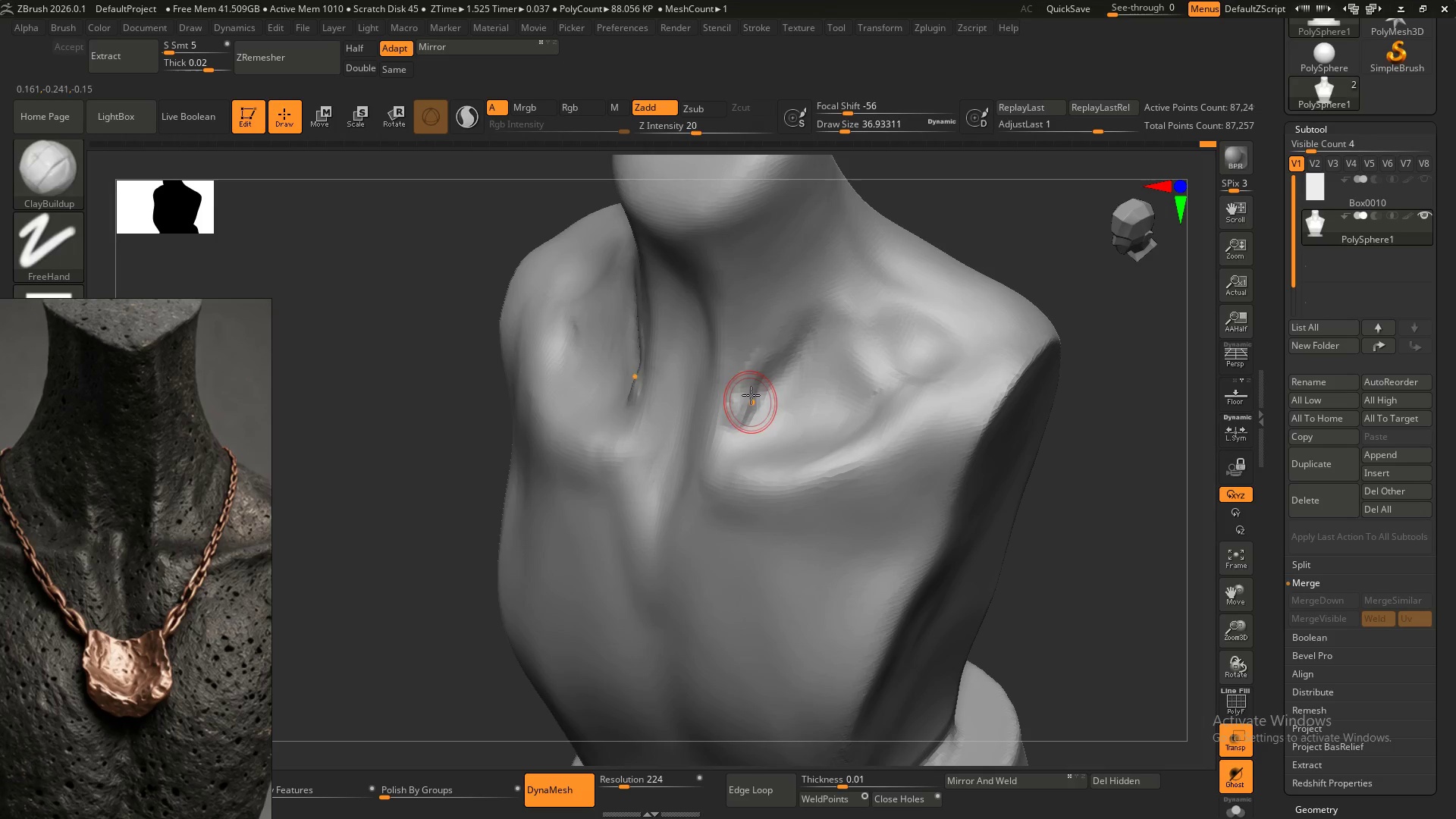 
key(Shift+ShiftLeft)
 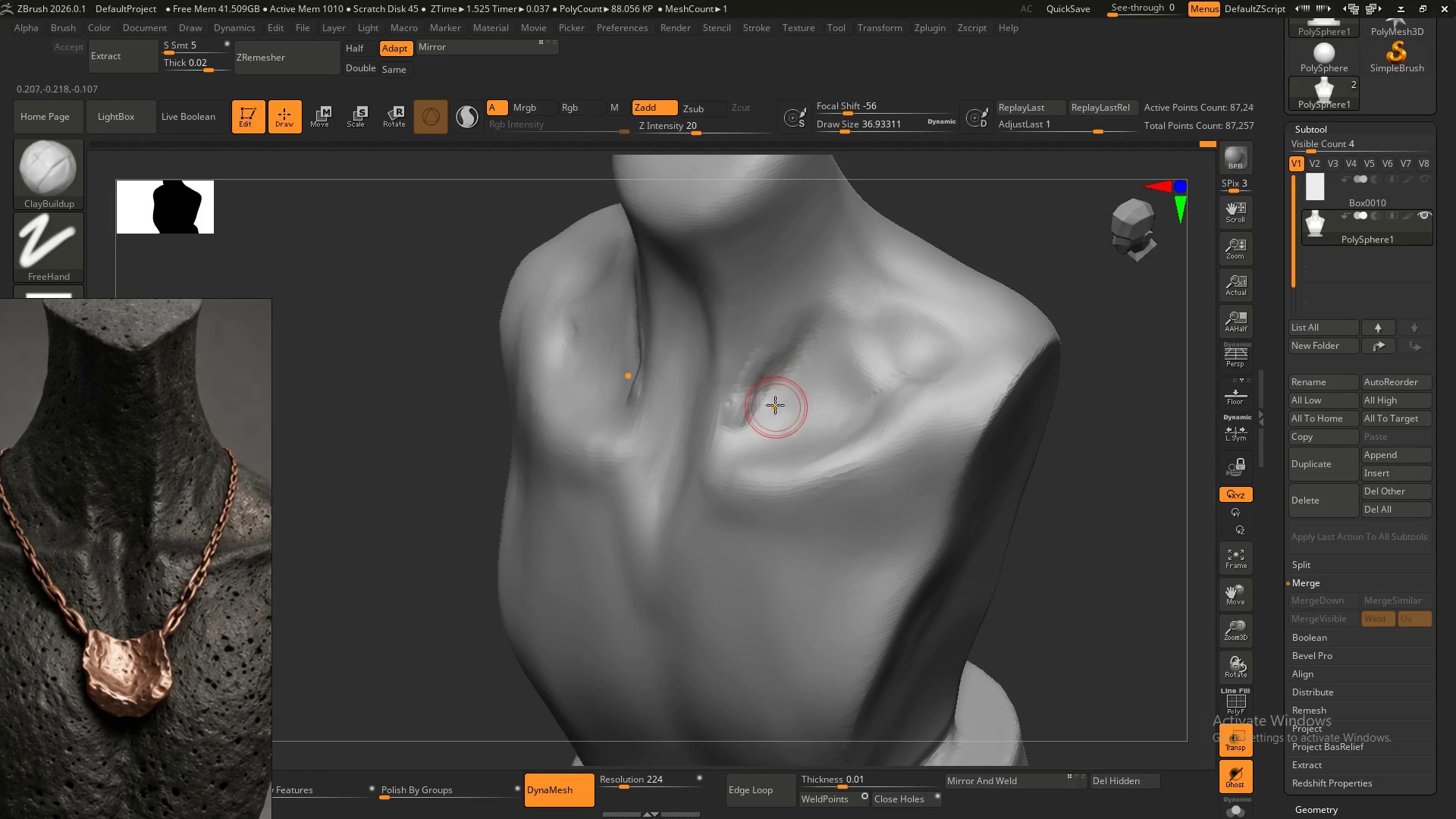 
left_click_drag(start_coordinate=[786, 379], to_coordinate=[780, 433])
 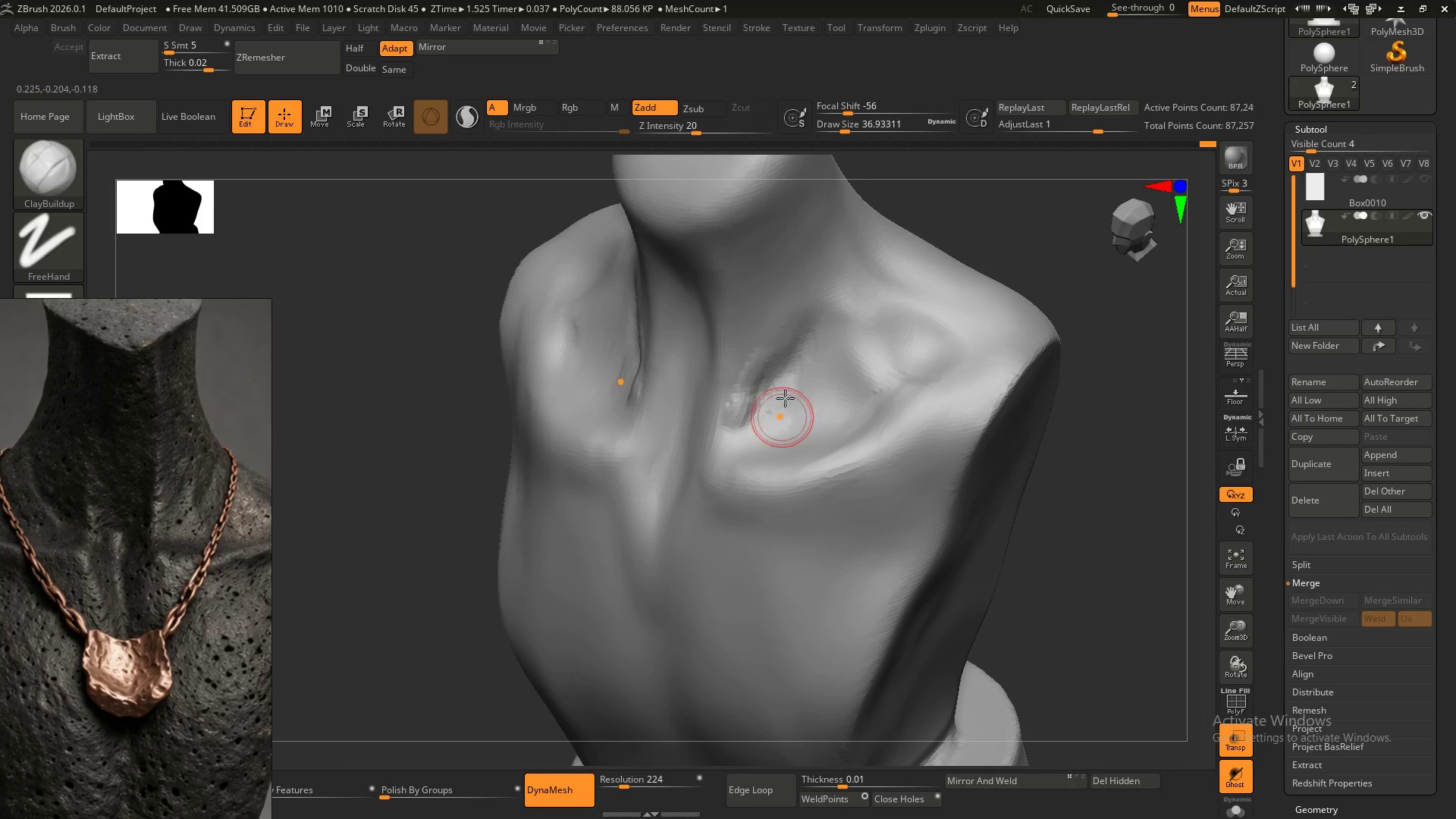 
left_click_drag(start_coordinate=[787, 389], to_coordinate=[795, 342])
 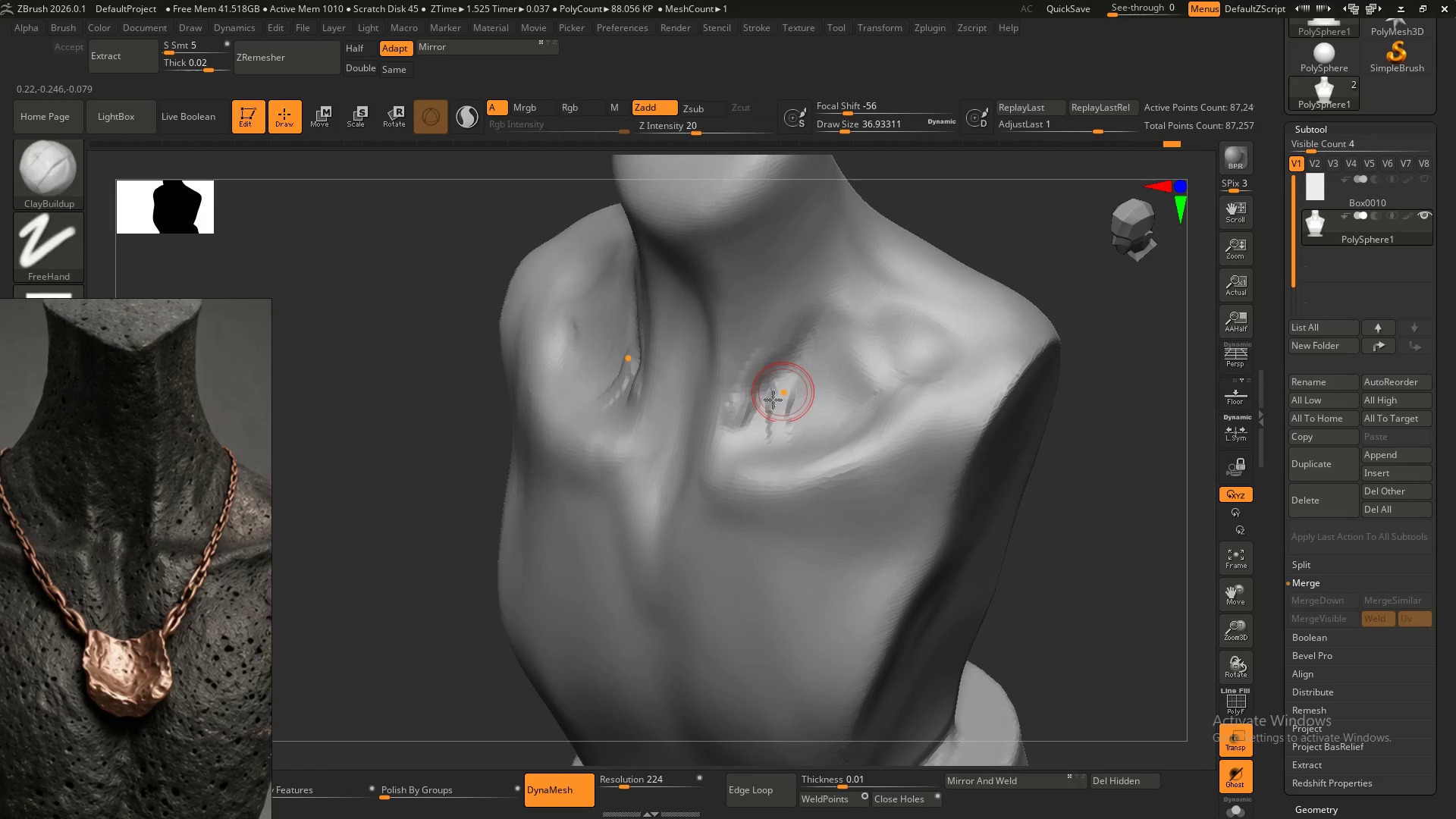 
hold_key(key=ShiftLeft, duration=1.5)
left_click_drag(start_coordinate=[755, 361], to_coordinate=[747, 451])
 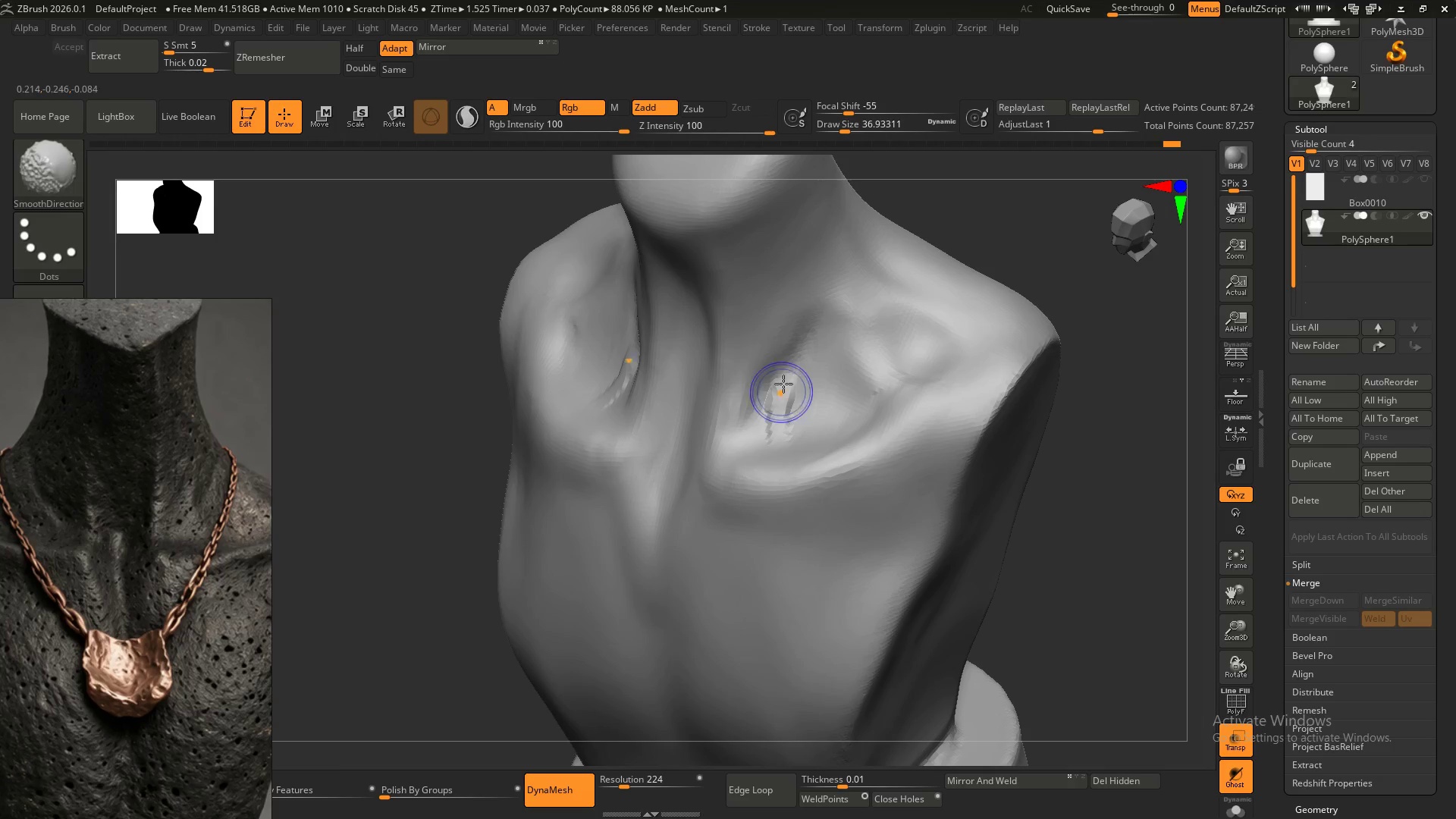 
hold_key(key=ShiftLeft, duration=1.38)
left_click_drag(start_coordinate=[784, 380], to_coordinate=[791, 472])
 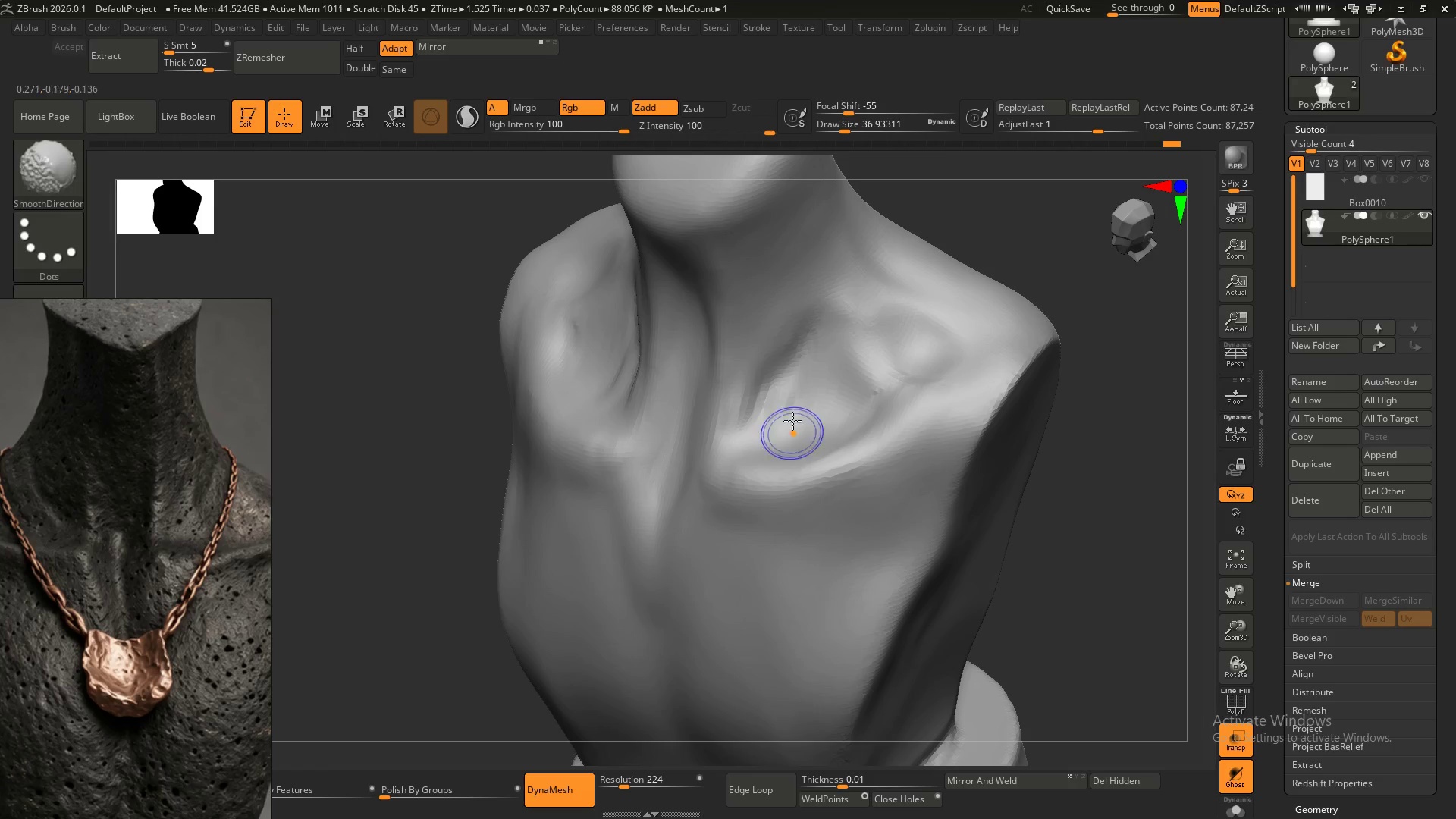 
left_click_drag(start_coordinate=[799, 391], to_coordinate=[777, 457])
 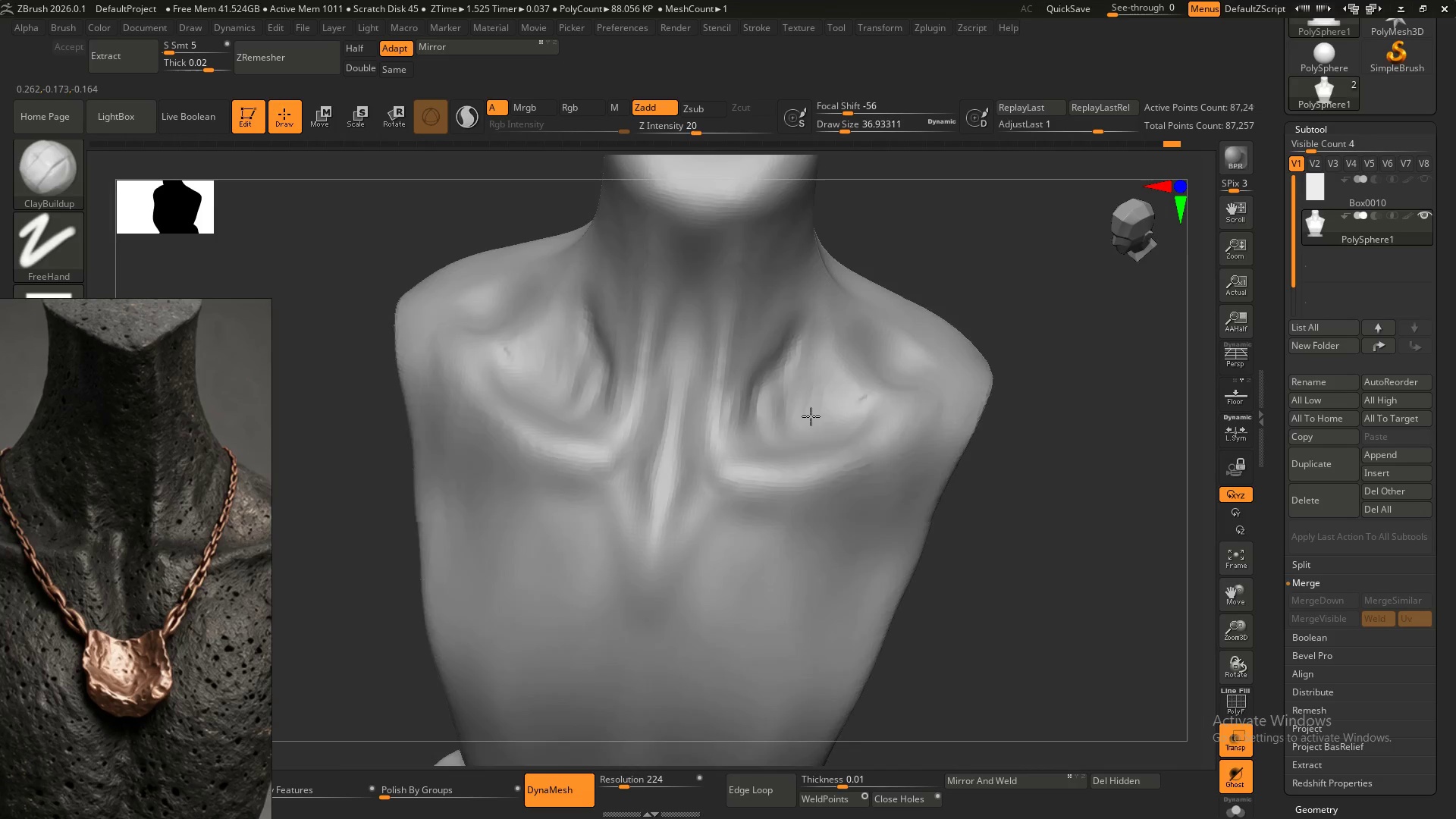 
hold_key(key=ShiftLeft, duration=0.33)
 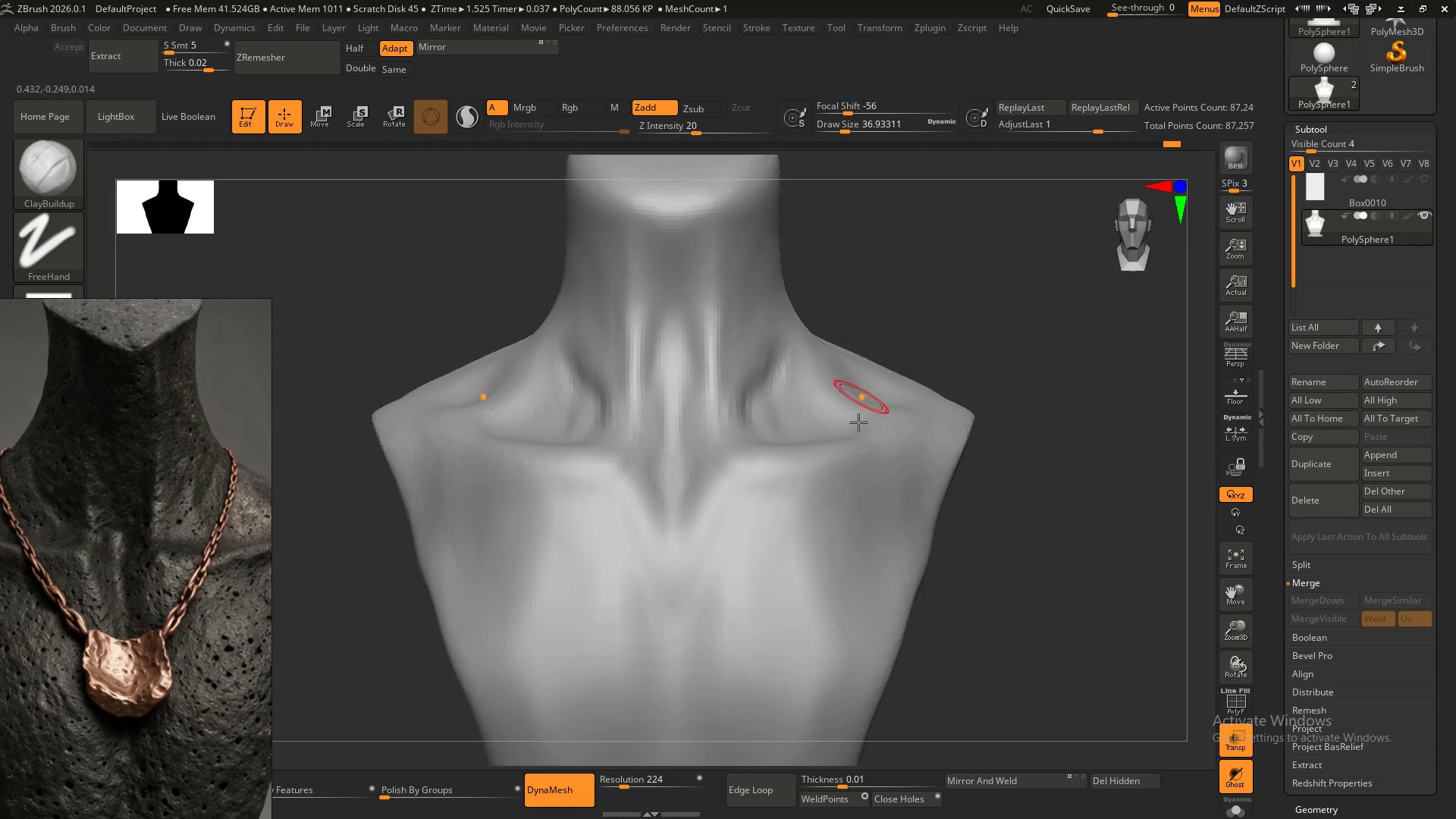 
hold_key(key=ControlLeft, duration=0.33)
 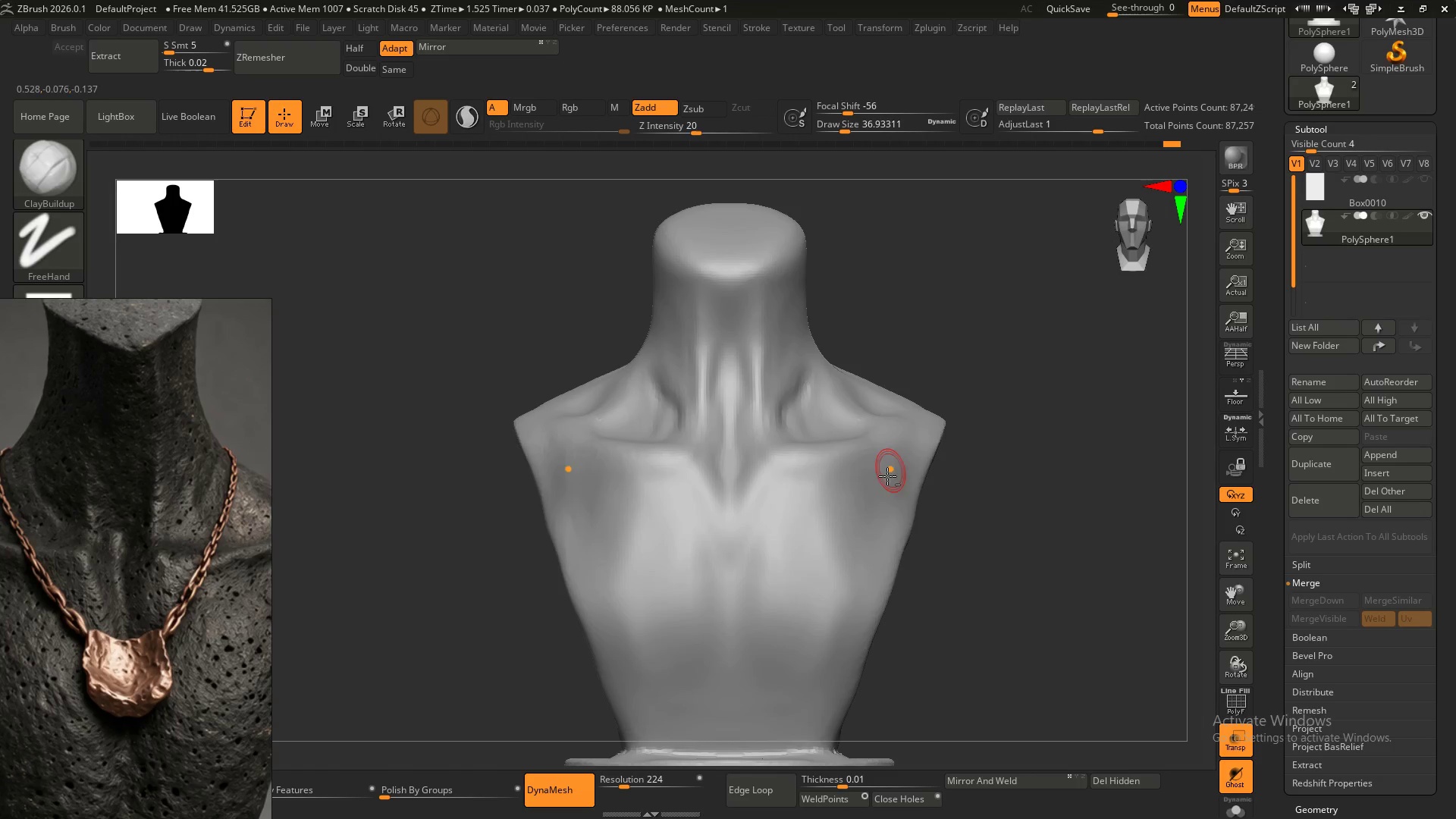 
hold_key(key=AltLeft, duration=0.39)
 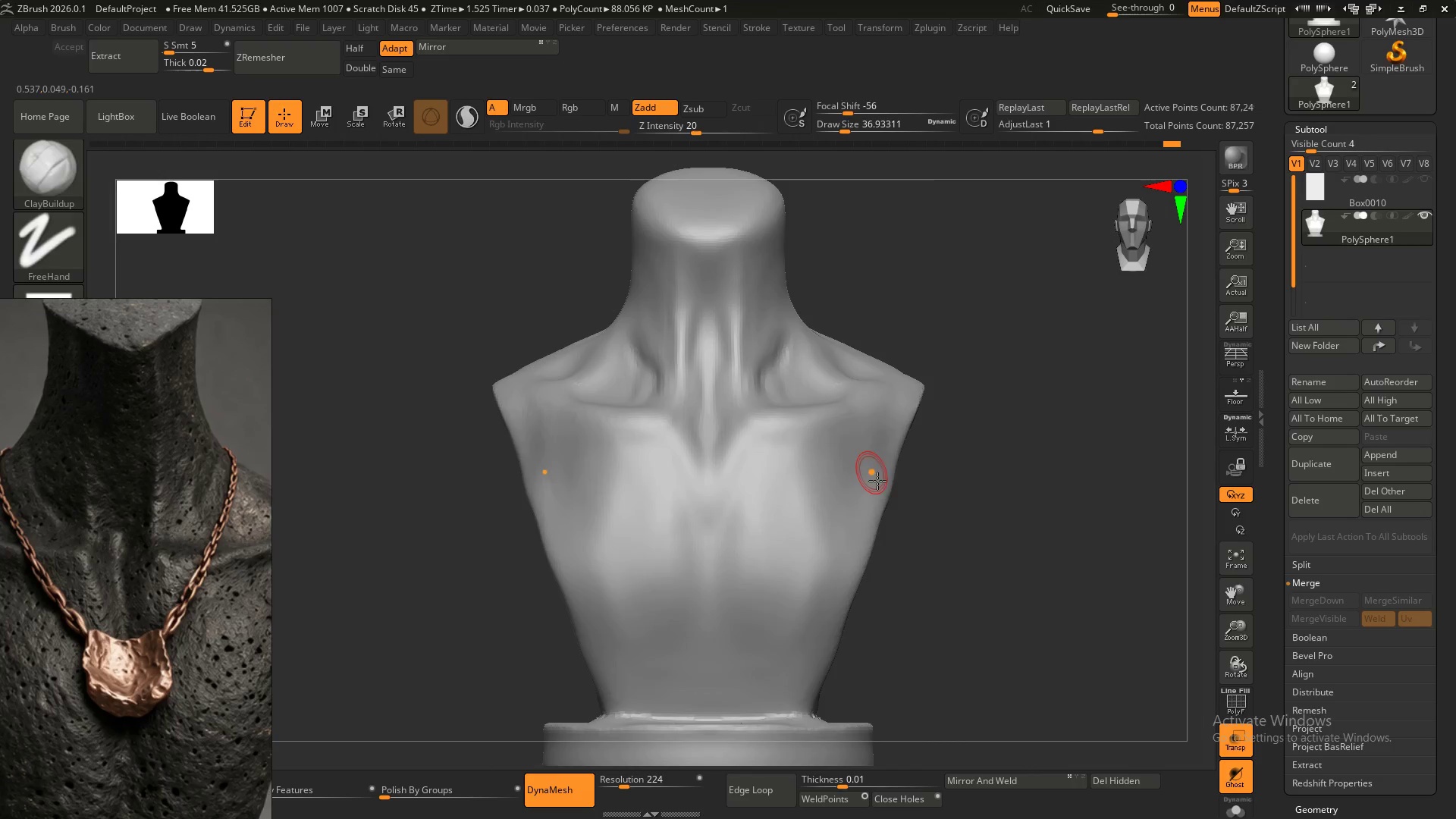 
hold_key(key=ControlLeft, duration=0.45)
 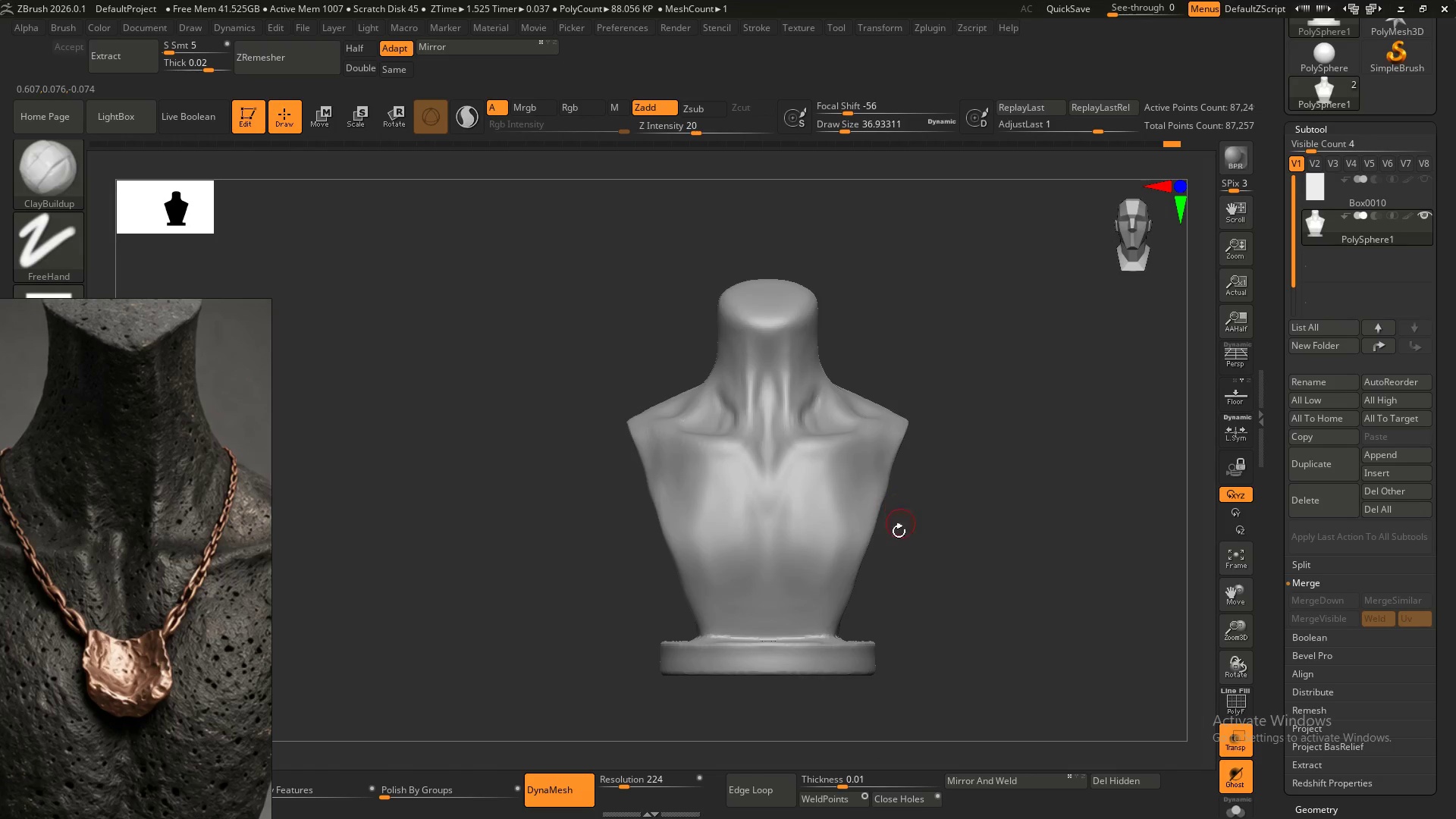 
hold_key(key=AltLeft, duration=0.38)
 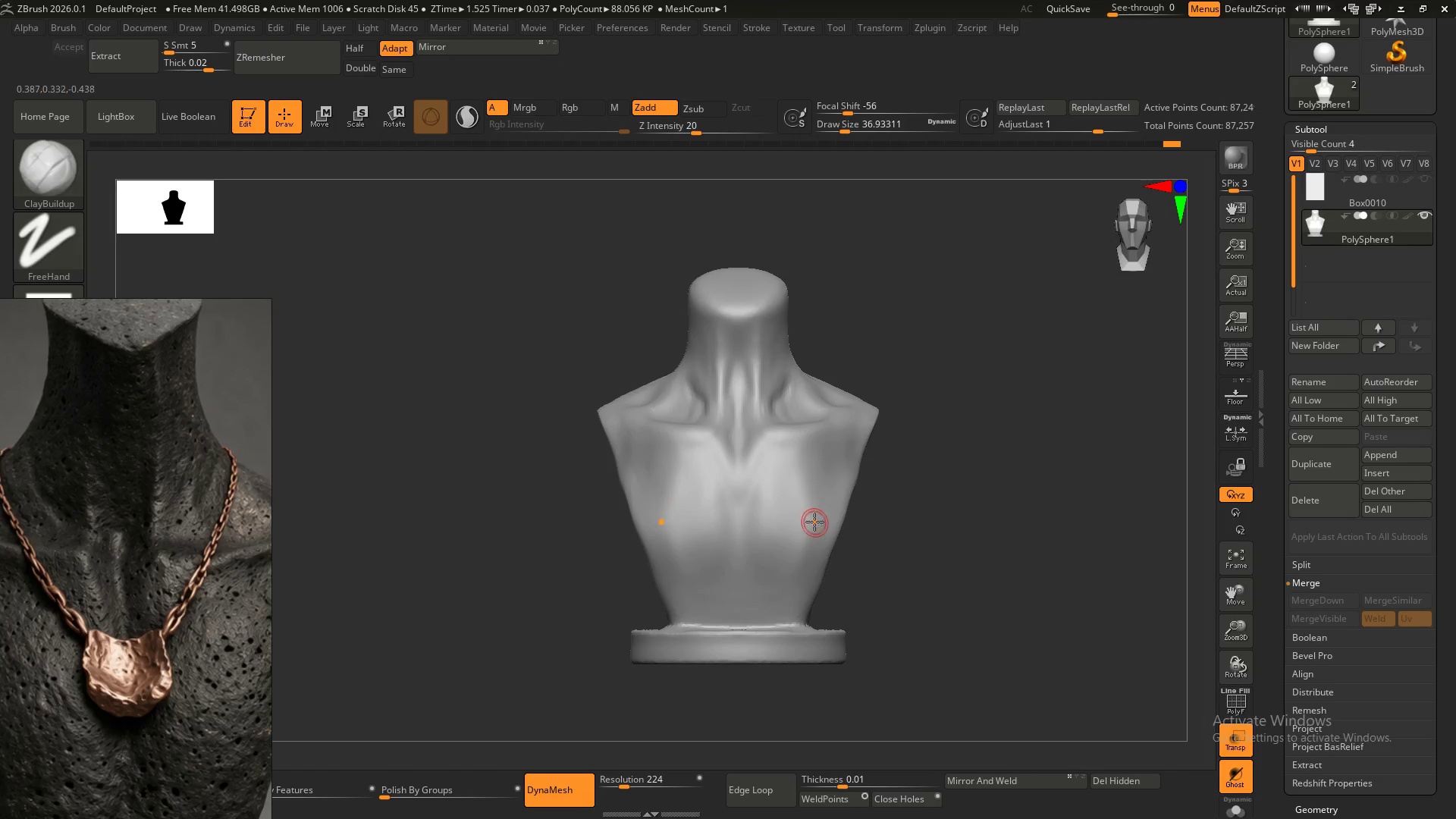 
left_click_drag(start_coordinate=[823, 528], to_coordinate=[829, 529])
 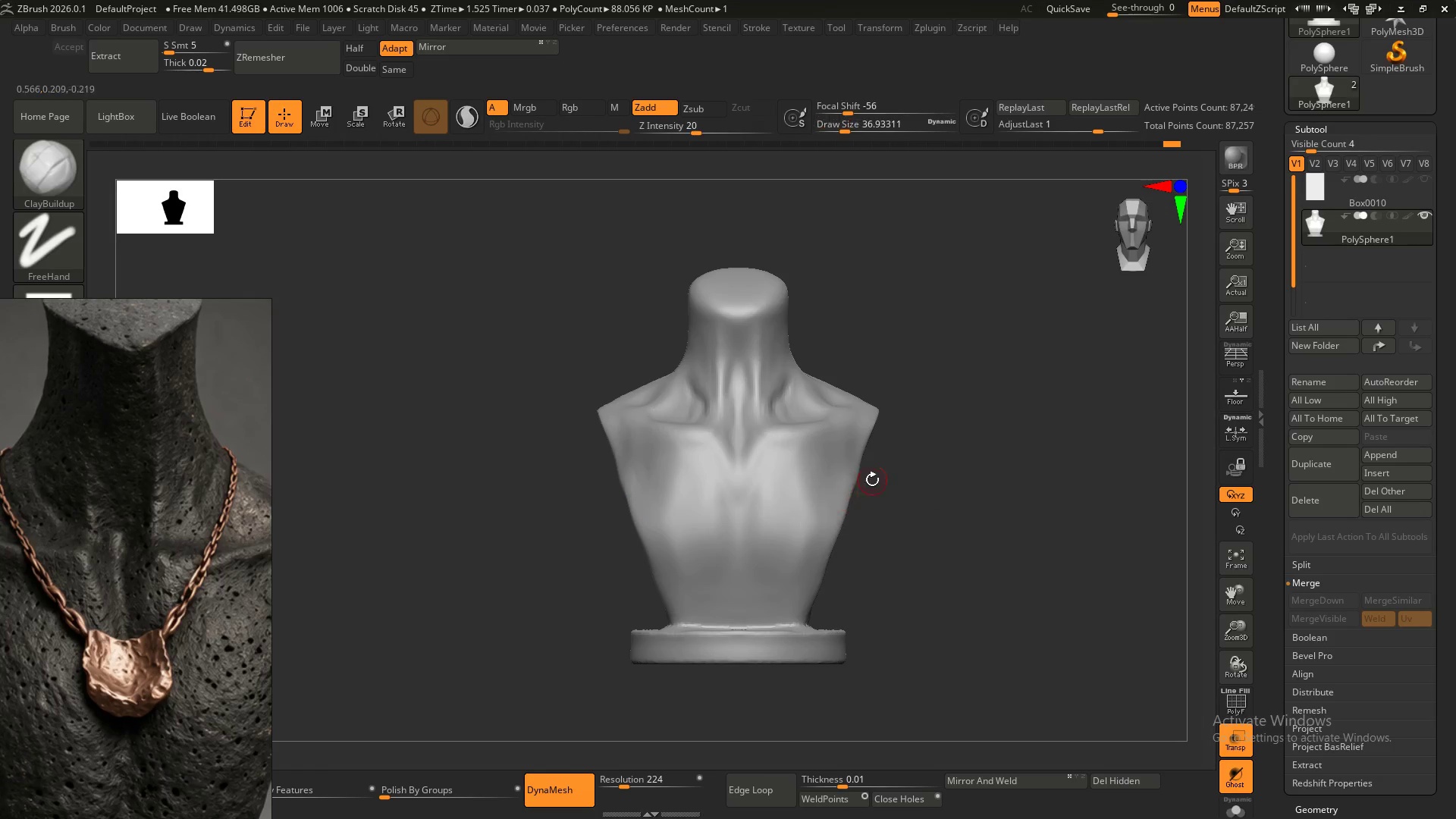 
hold_key(key=S, duration=0.55)
 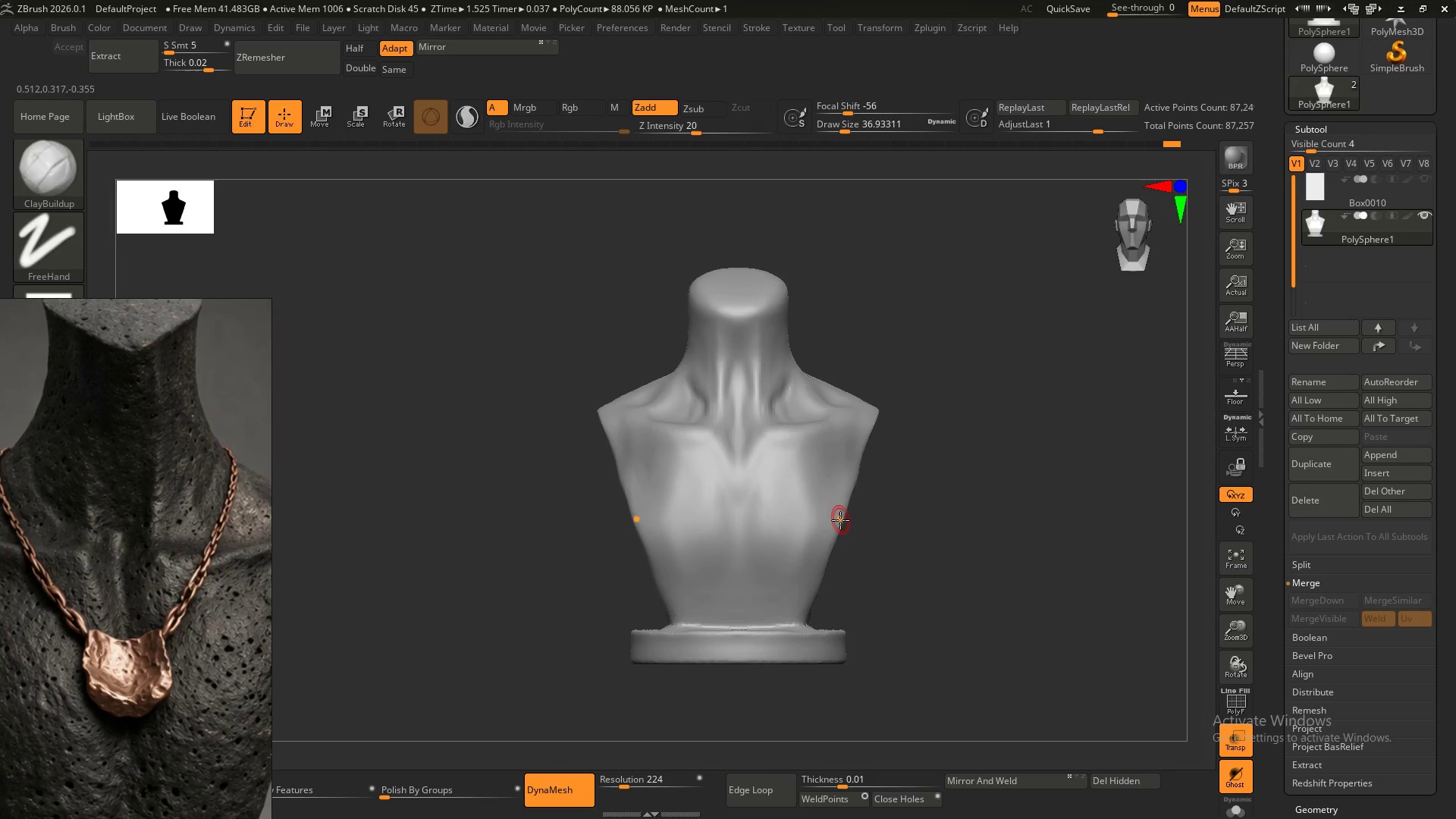 
hold_key(key=S, duration=0.72)
 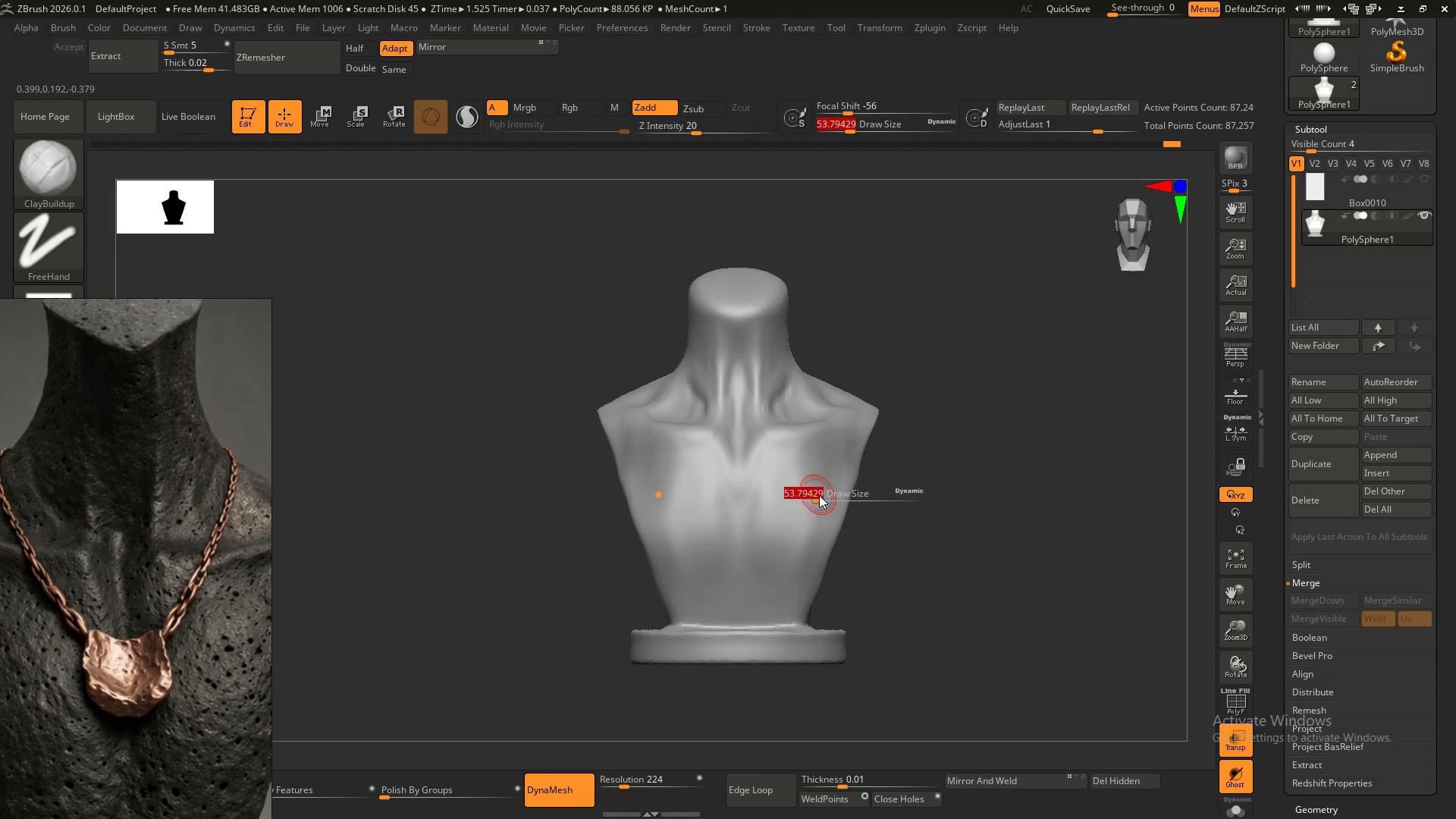 
left_click_drag(start_coordinate=[835, 530], to_coordinate=[840, 528])
 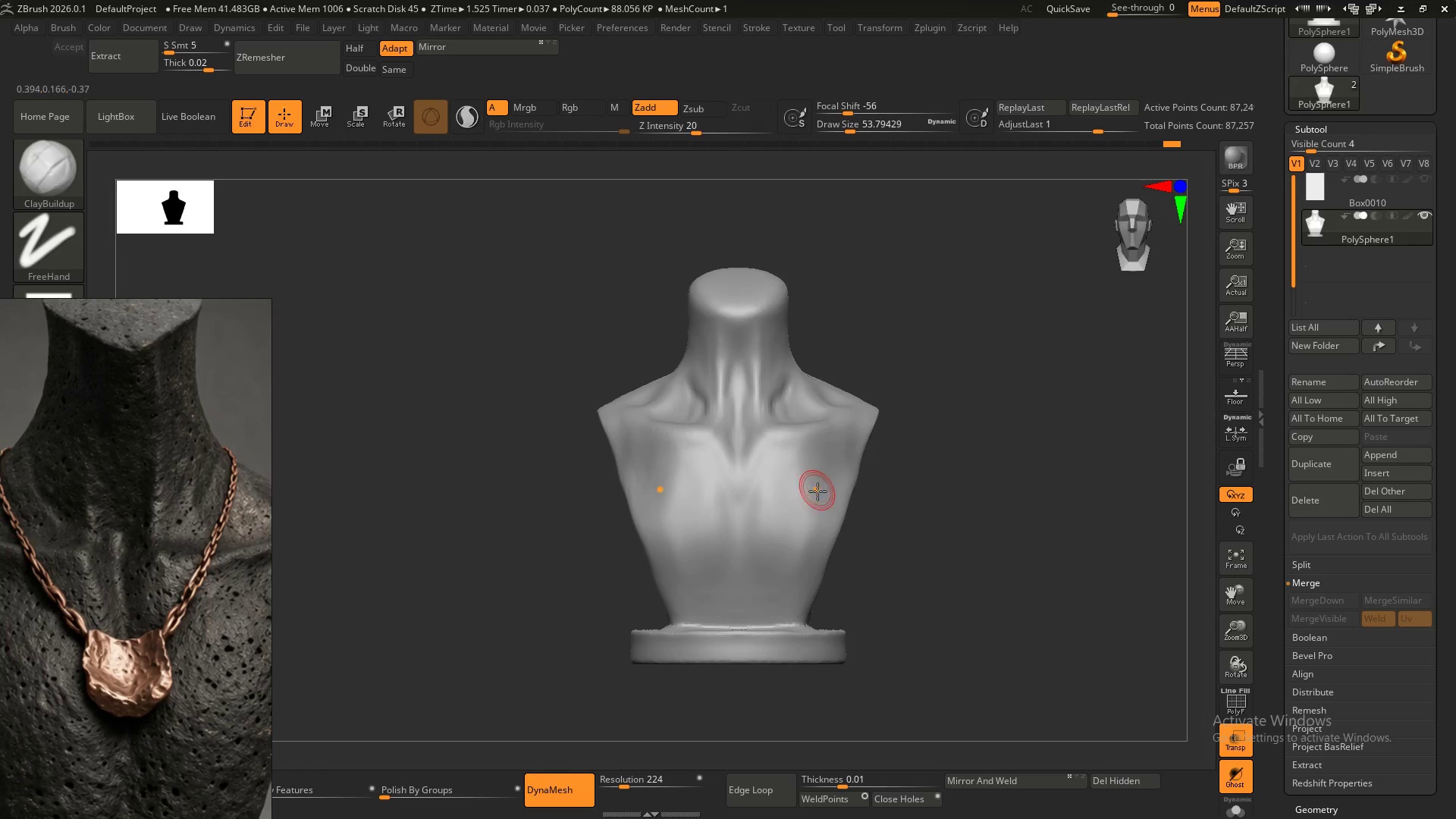 
hold_key(key=S, duration=0.61)
 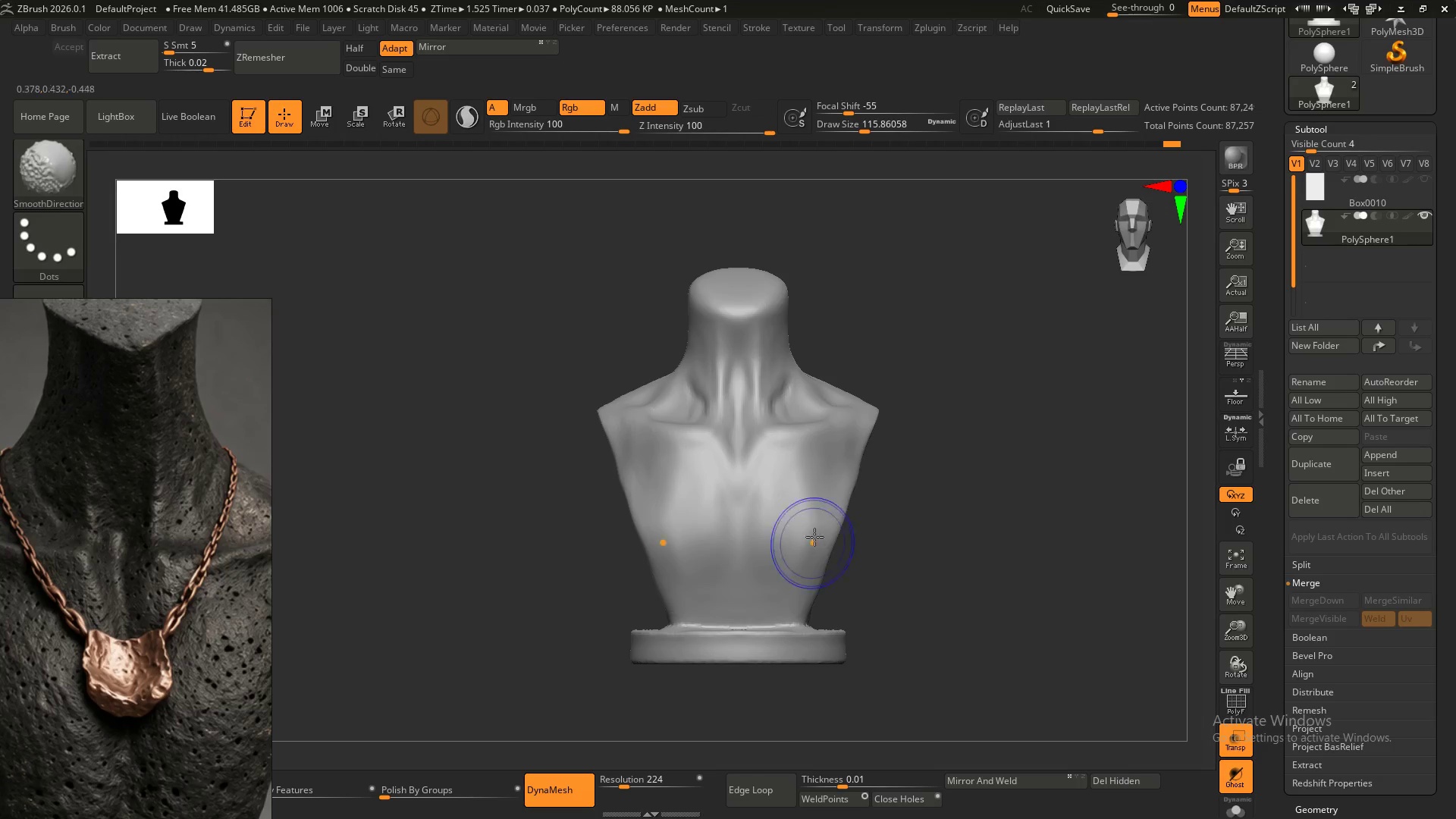 
left_click_drag(start_coordinate=[818, 495], to_coordinate=[832, 500])
 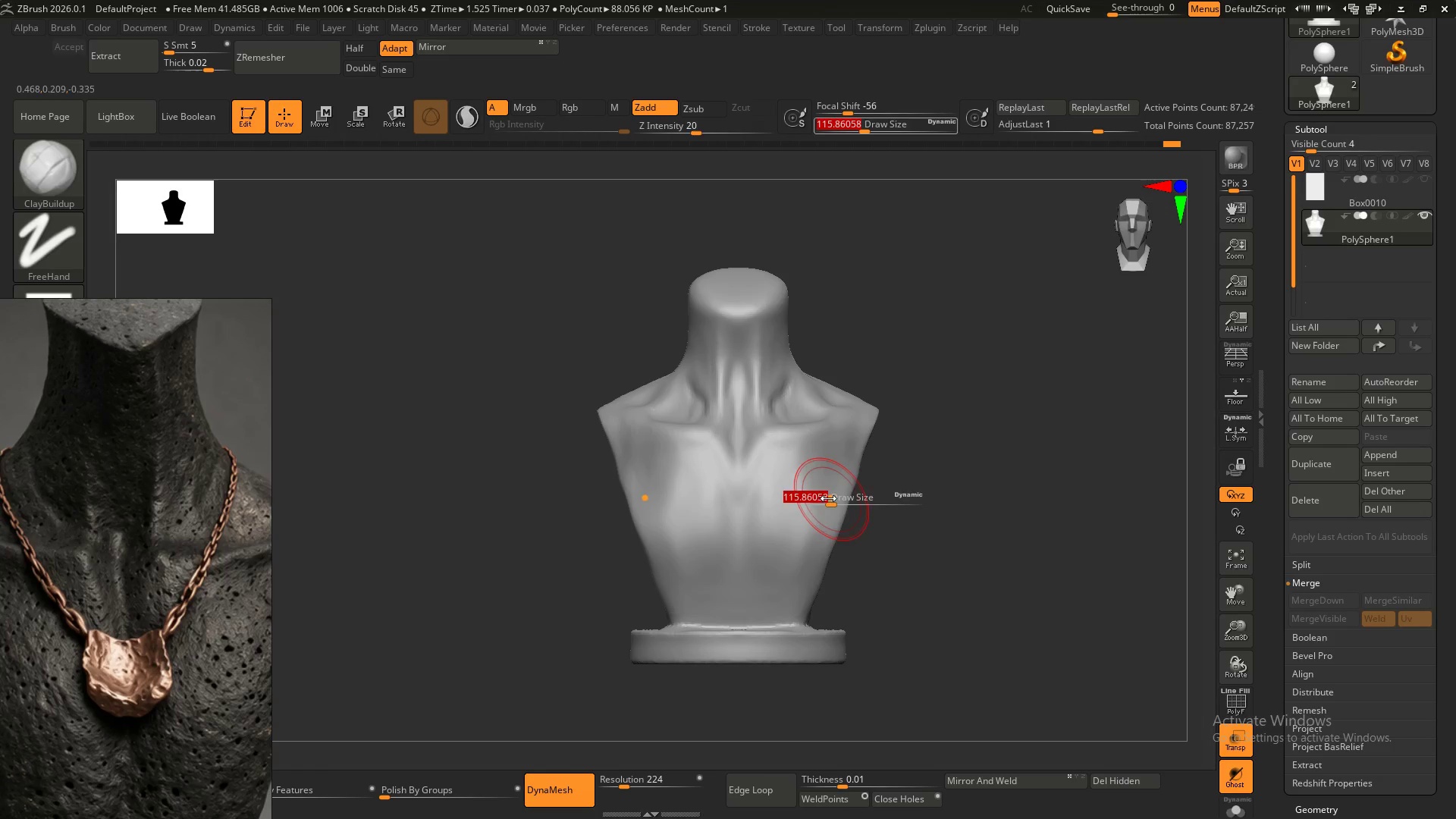 
hold_key(key=ShiftLeft, duration=0.66)
left_click_drag(start_coordinate=[819, 503], to_coordinate=[813, 539])
 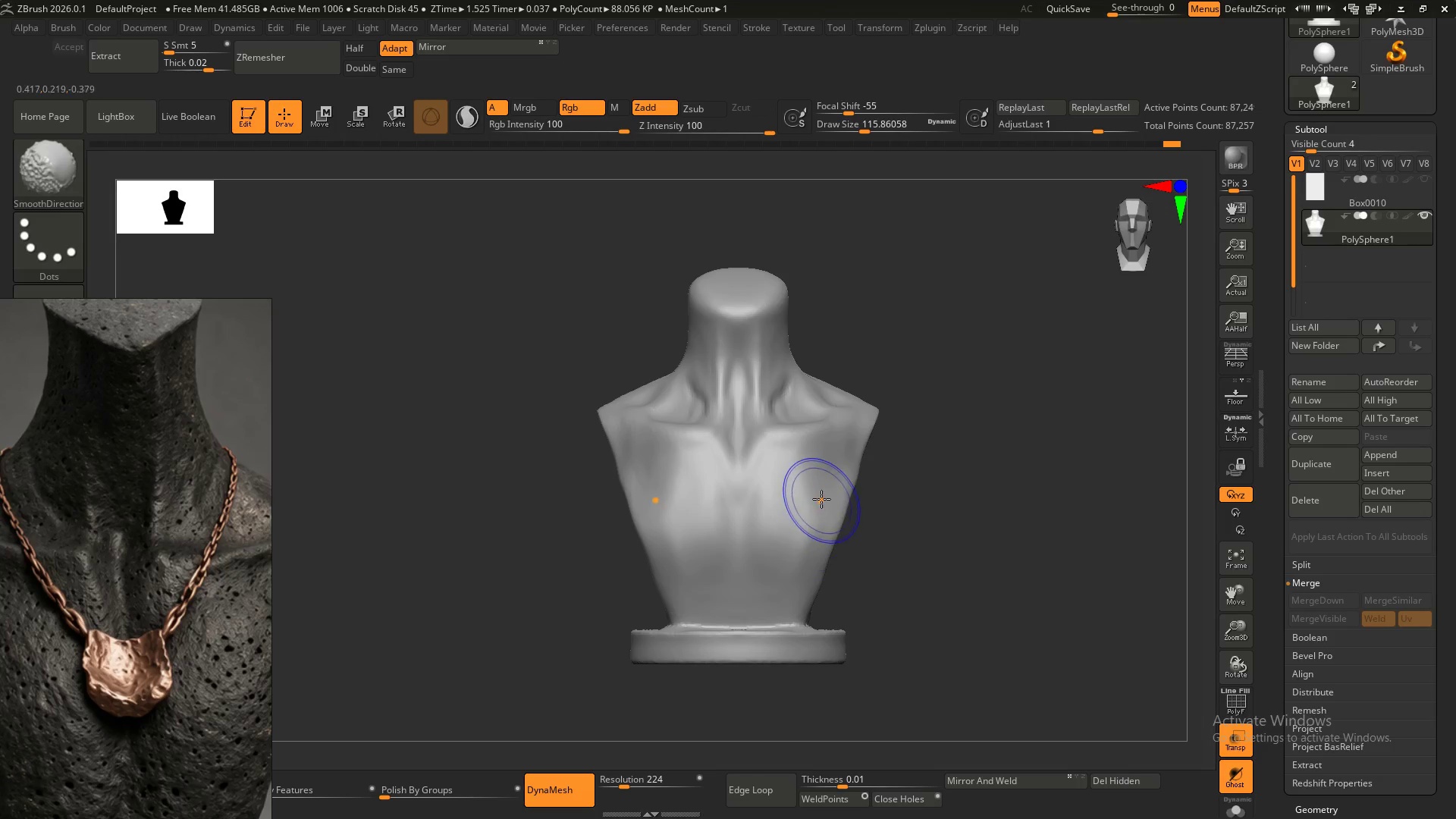 
hold_key(key=ShiftLeft, duration=6.95)
left_click_drag(start_coordinate=[812, 510], to_coordinate=[809, 561])
 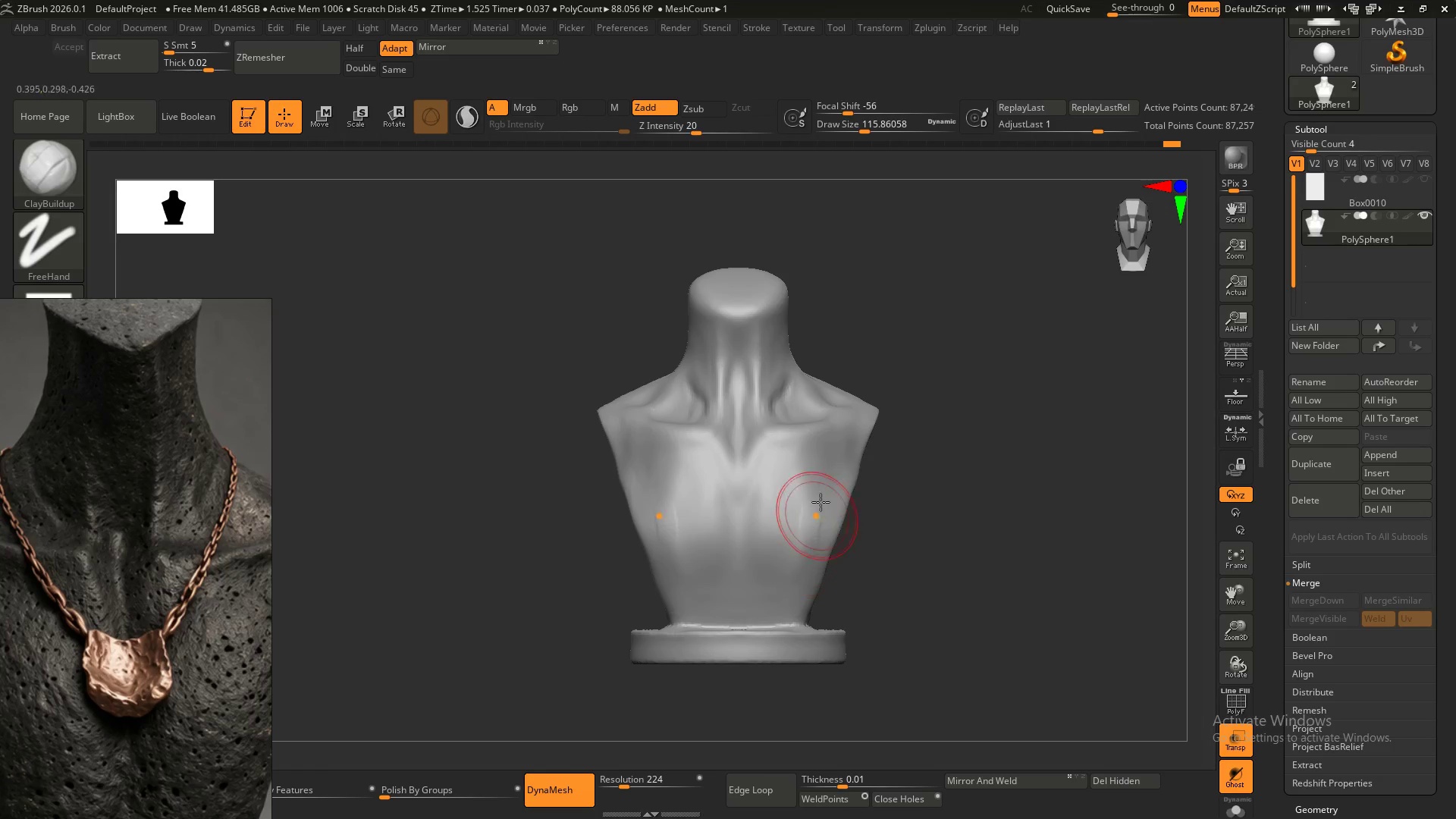 
left_click_drag(start_coordinate=[821, 491], to_coordinate=[802, 556])
 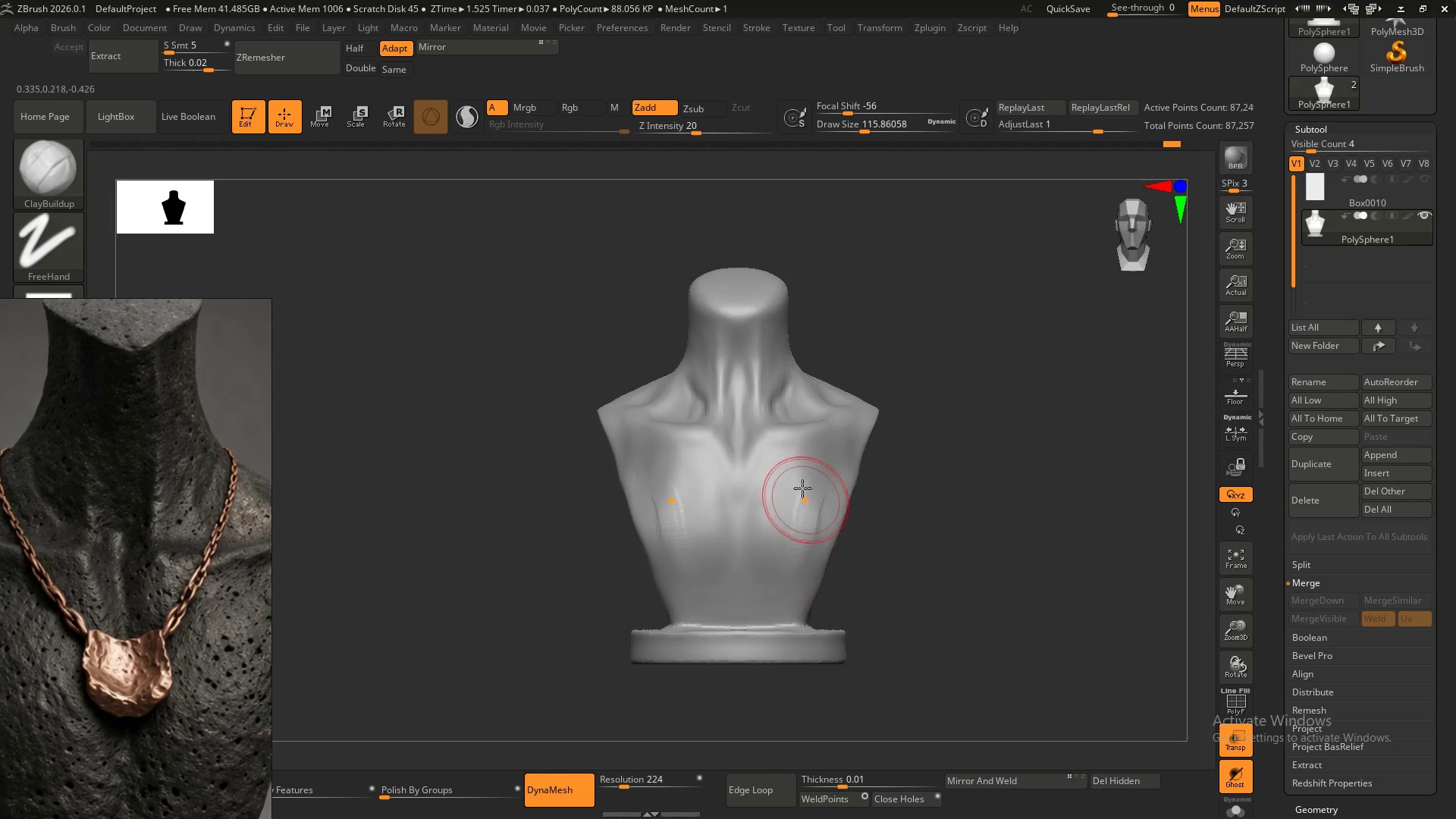 
left_click_drag(start_coordinate=[800, 487], to_coordinate=[783, 554])
 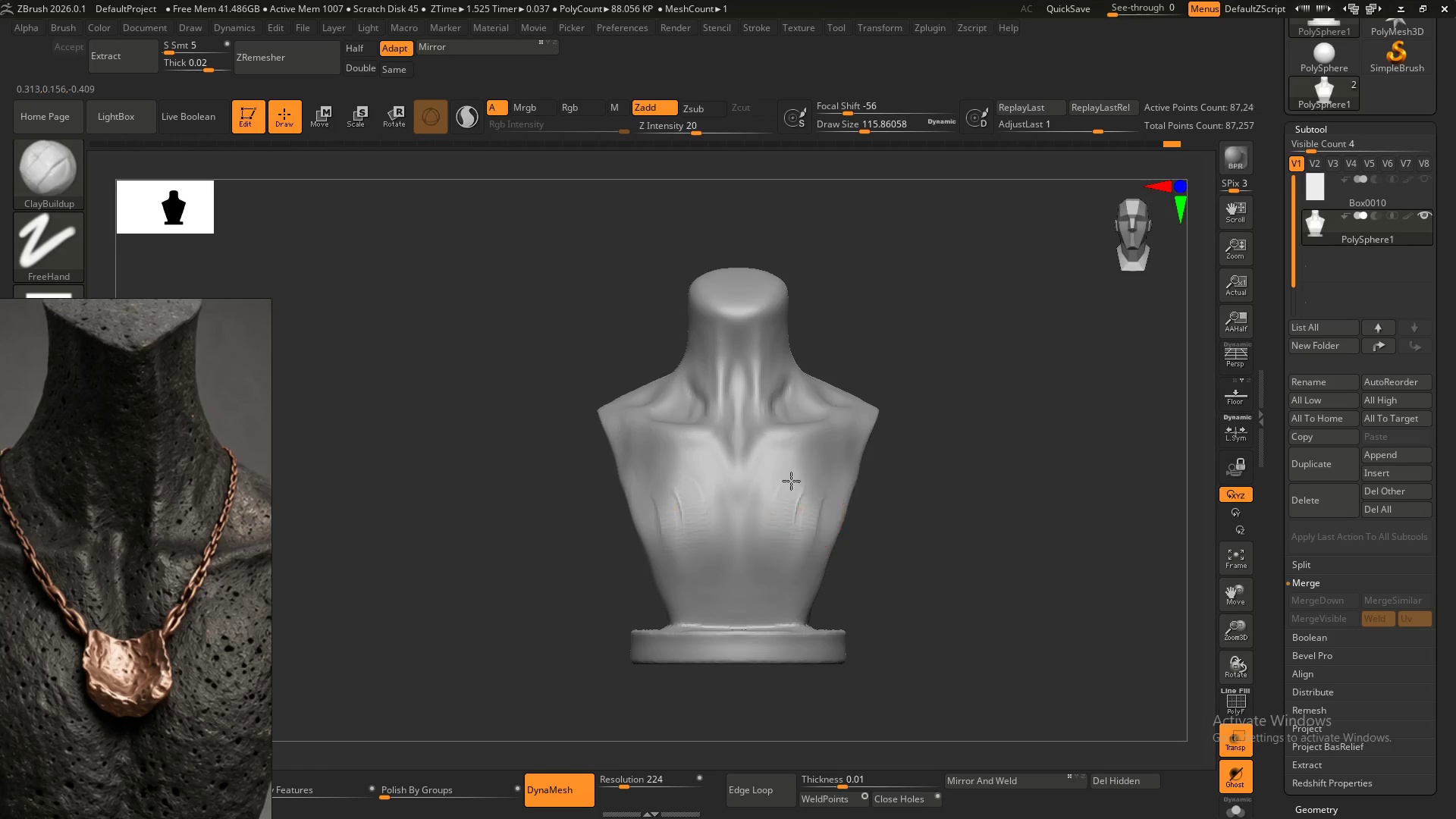 
left_click_drag(start_coordinate=[799, 483], to_coordinate=[779, 558])
 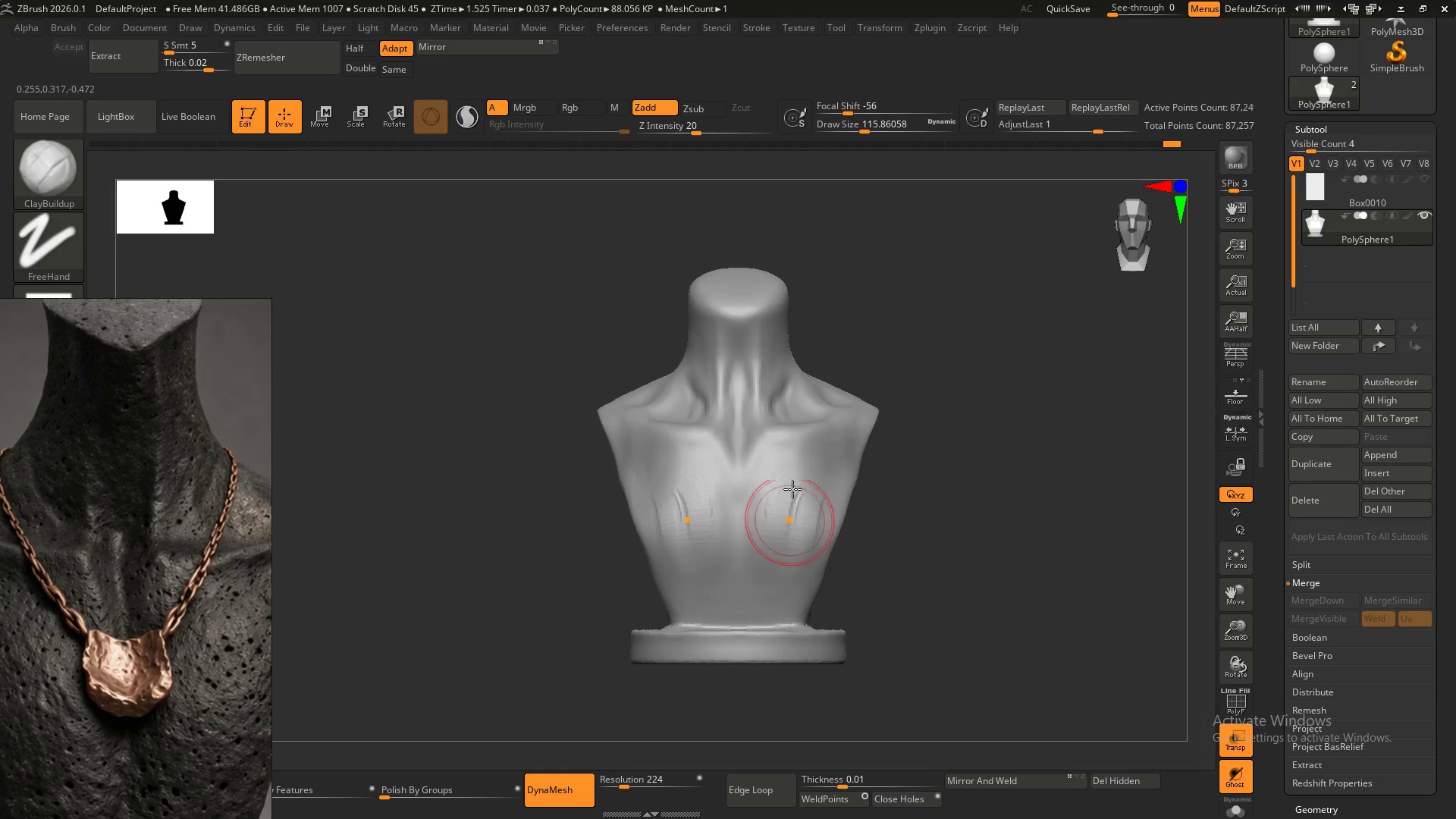 
left_click_drag(start_coordinate=[789, 472], to_coordinate=[765, 554])
 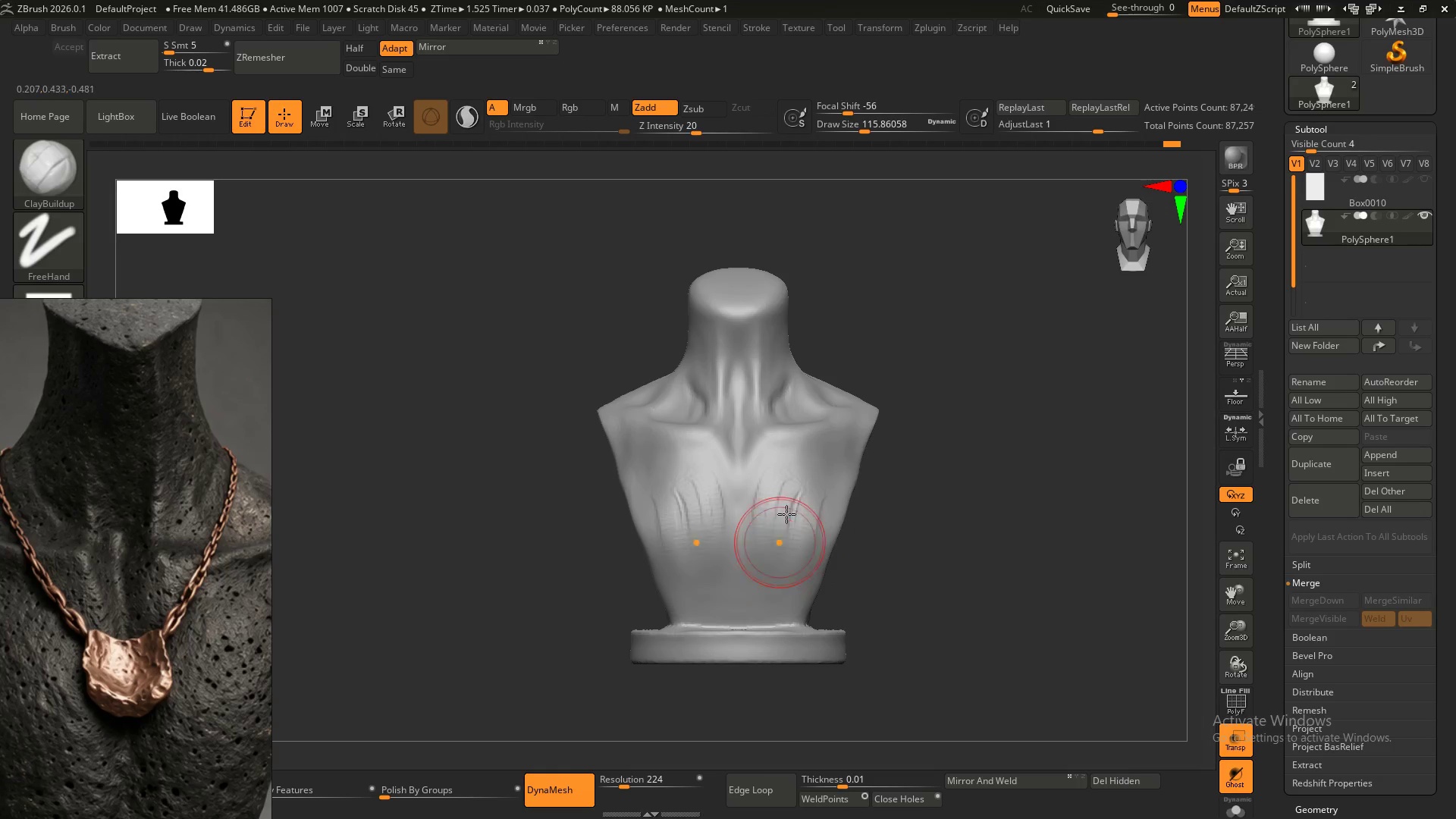 
left_click_drag(start_coordinate=[790, 469], to_coordinate=[761, 559])
 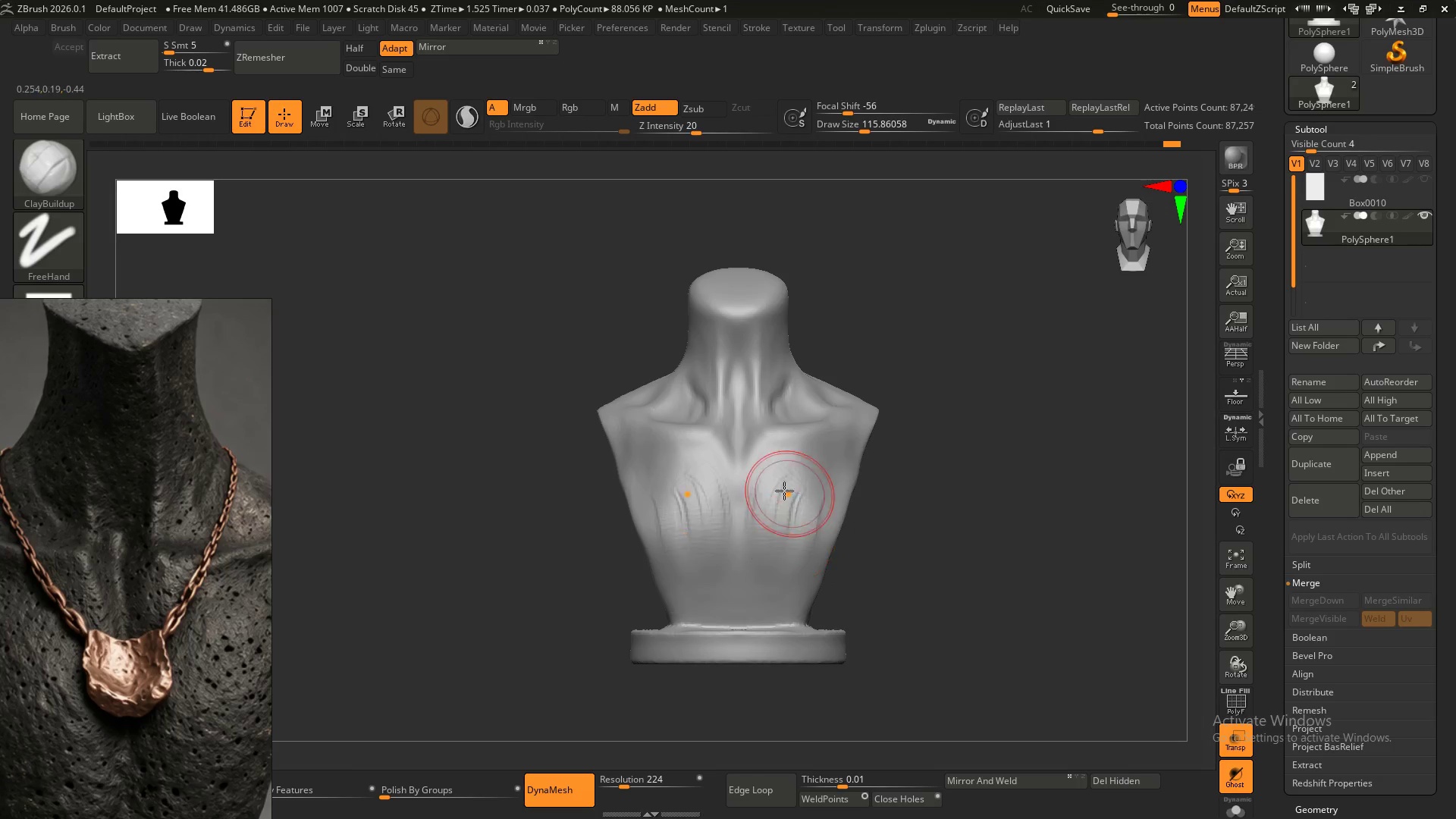 
left_click_drag(start_coordinate=[789, 491], to_coordinate=[780, 579])
 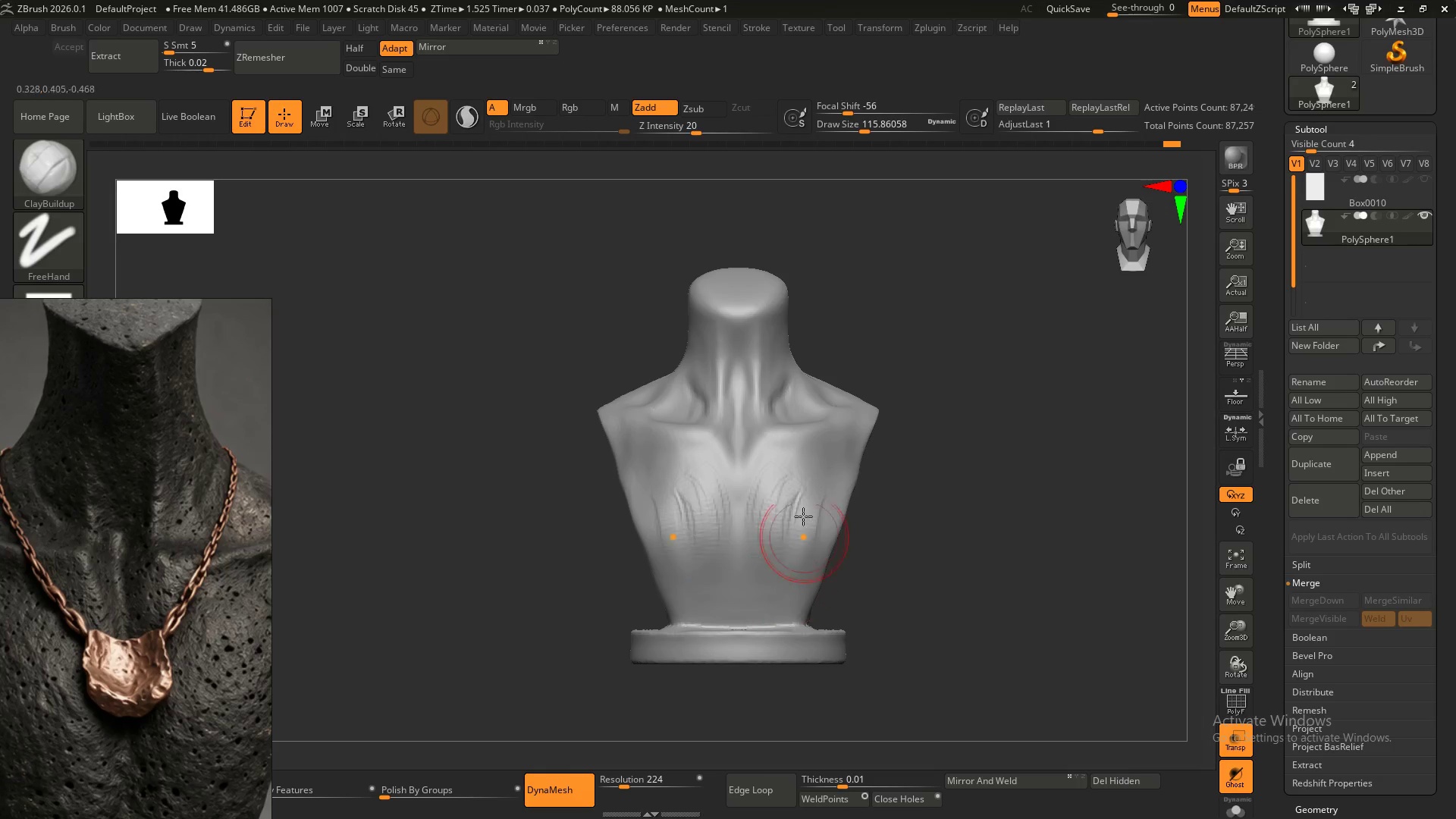 
left_click_drag(start_coordinate=[798, 505], to_coordinate=[789, 579])
 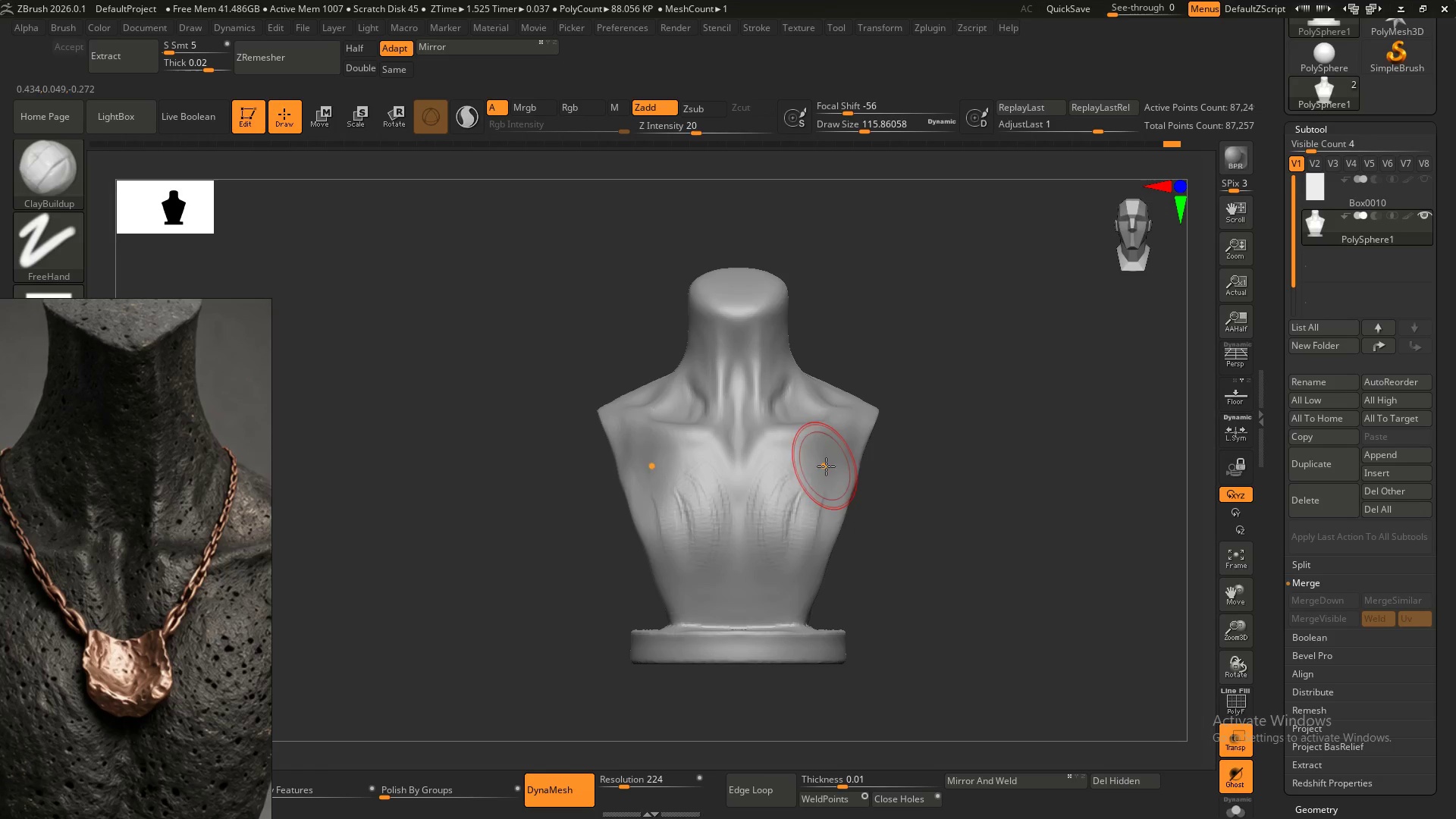 
left_click_drag(start_coordinate=[825, 466], to_coordinate=[827, 541])
 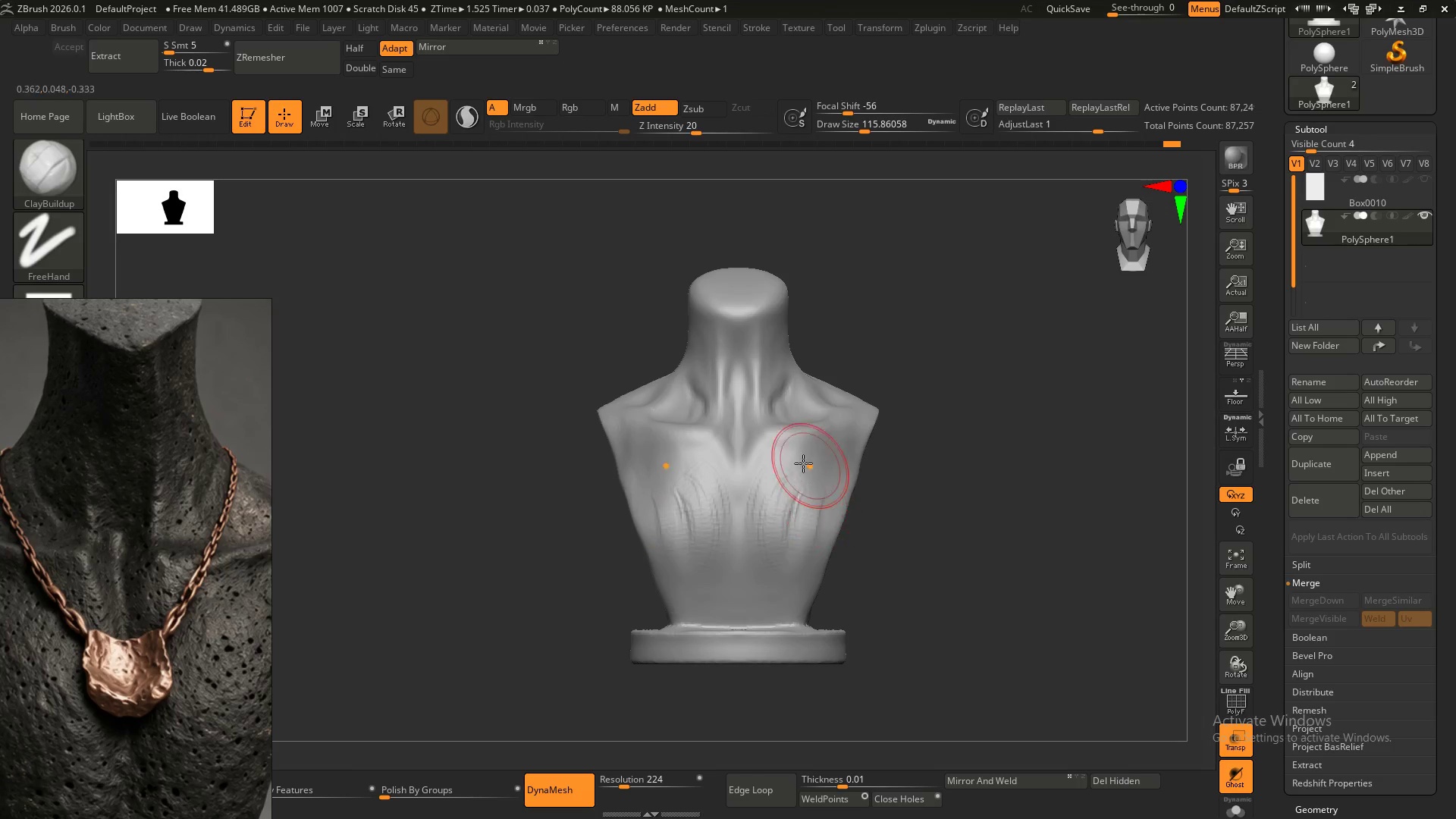 
left_click_drag(start_coordinate=[806, 464], to_coordinate=[821, 544])
 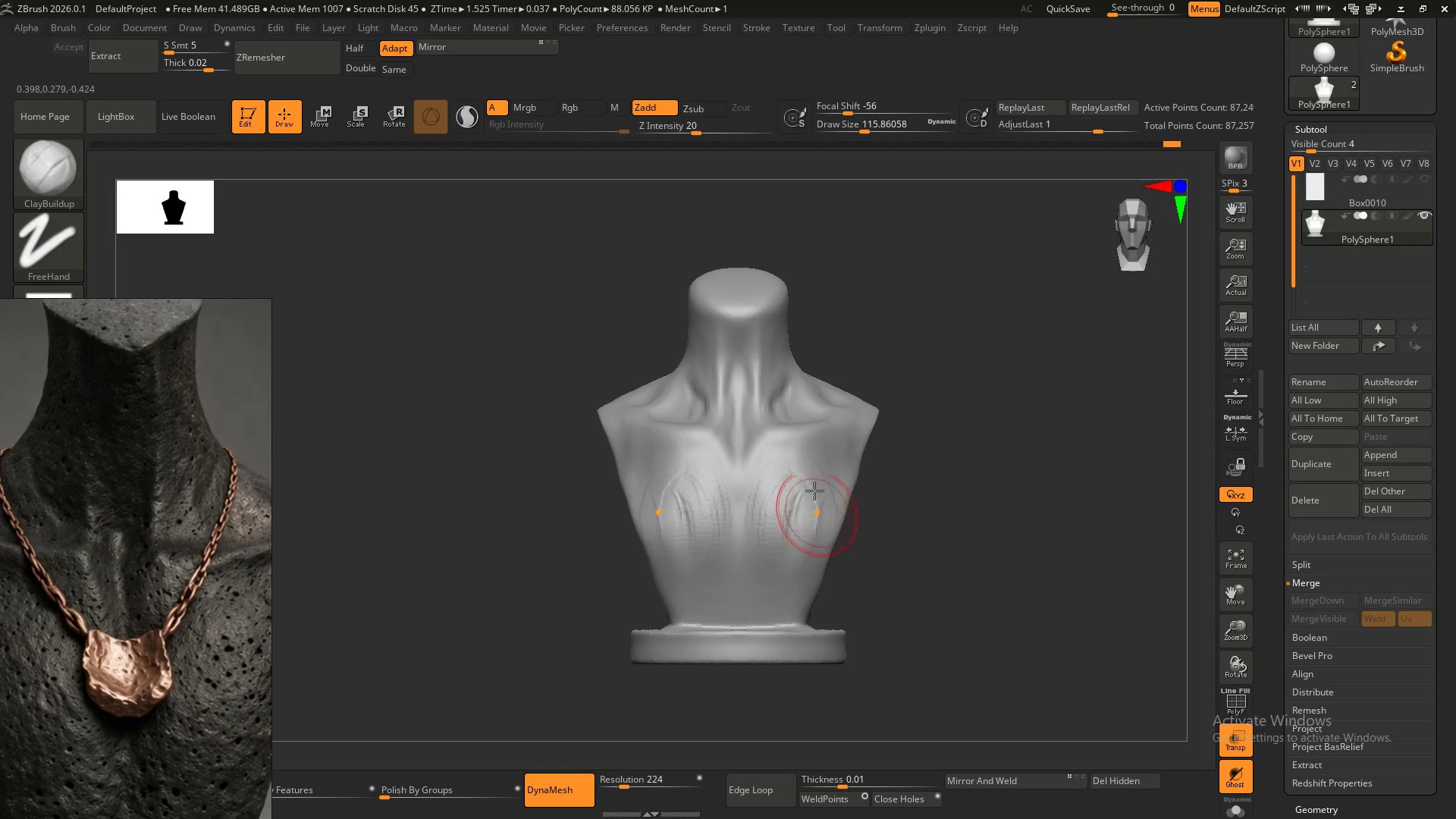 
left_click_drag(start_coordinate=[808, 474], to_coordinate=[812, 565])
 